 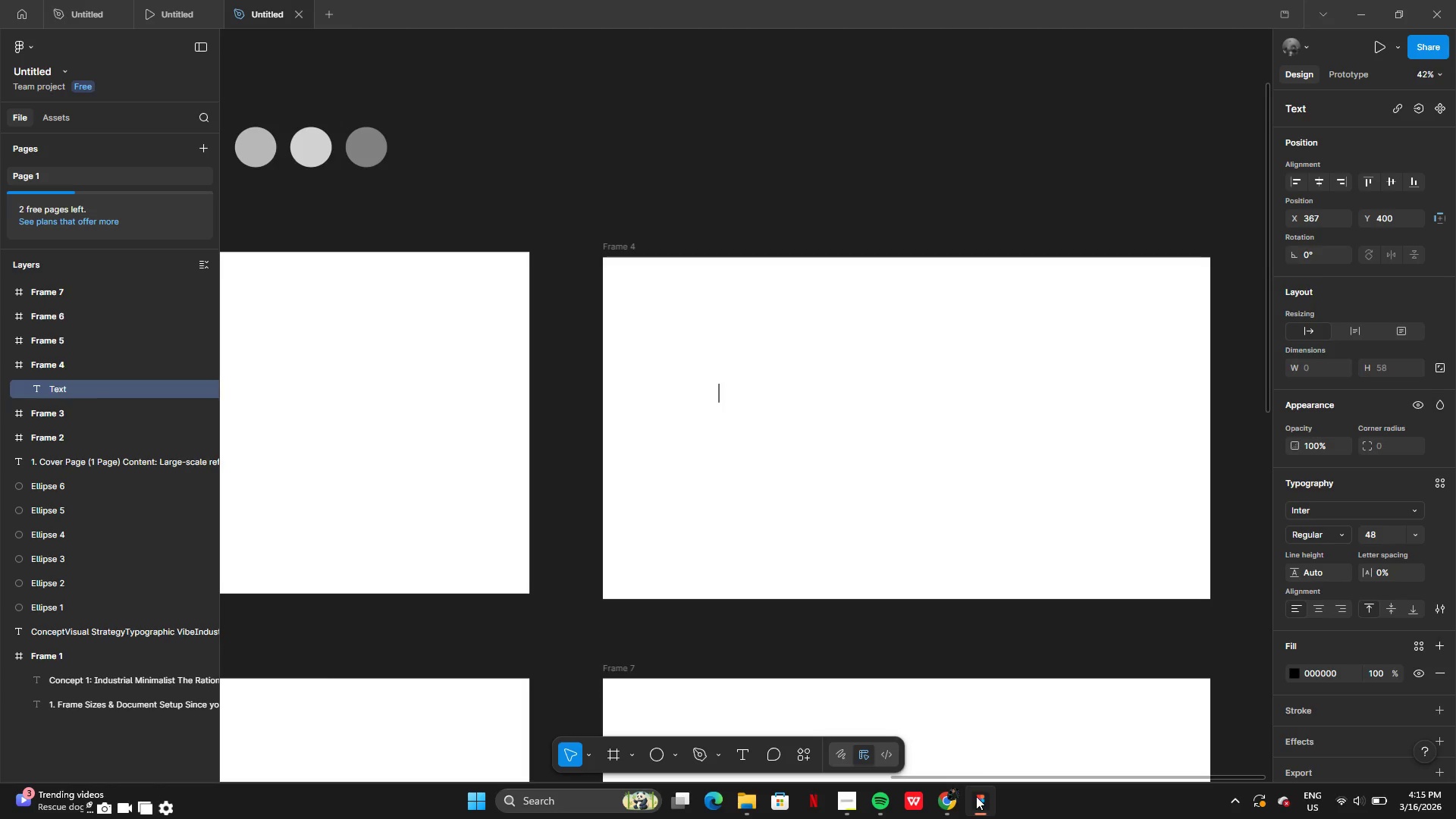 
type(LIMIBAL )
key(Backspace)
key(Backspace)
key(Backspace)
key(Backspace)
key(Backspace)
key(Backspace)
type(MINAL SO)
key(Backspace)
type(PACE)
 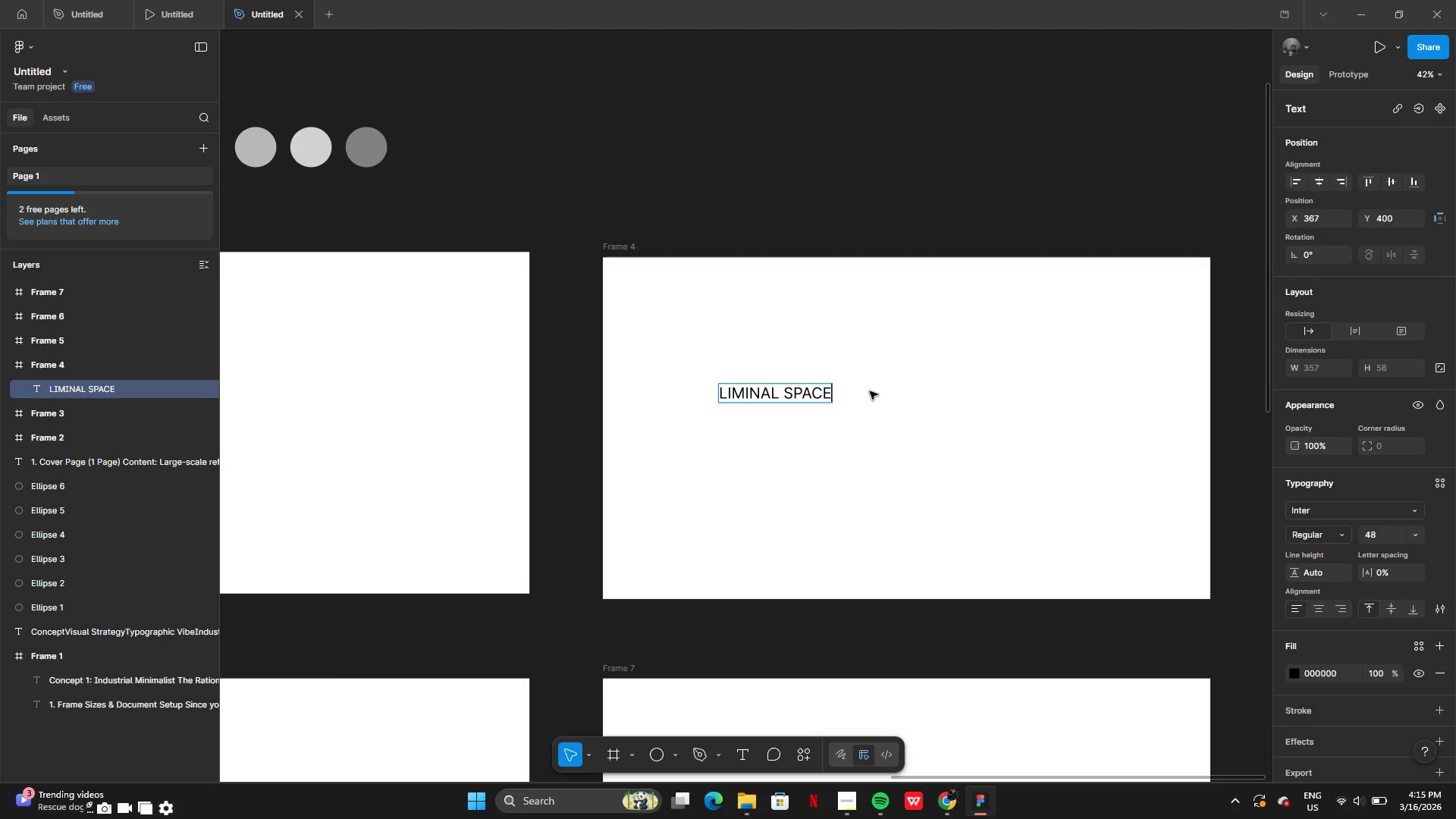 
left_click([870, 391])
 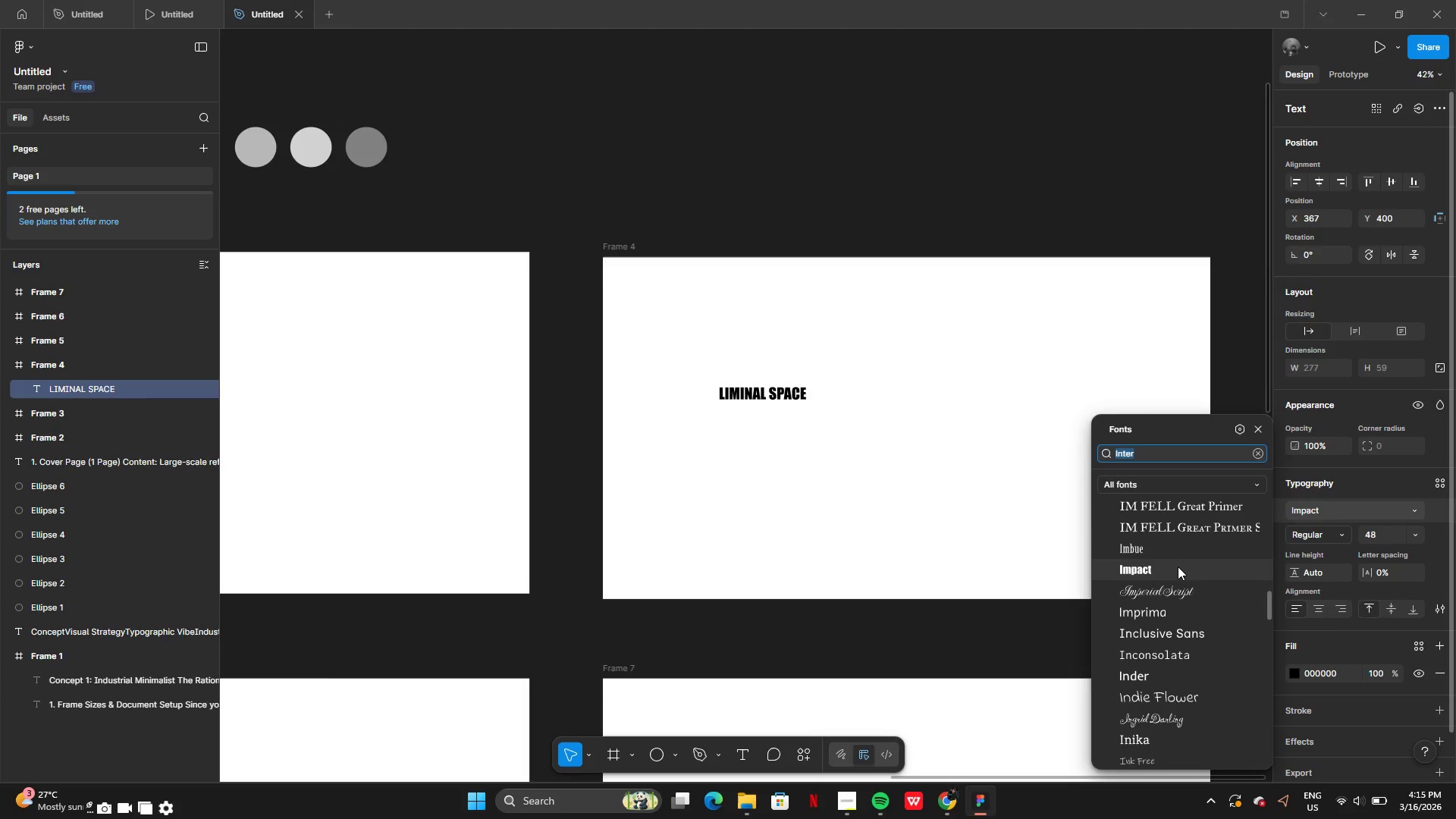 
wait(17.81)
 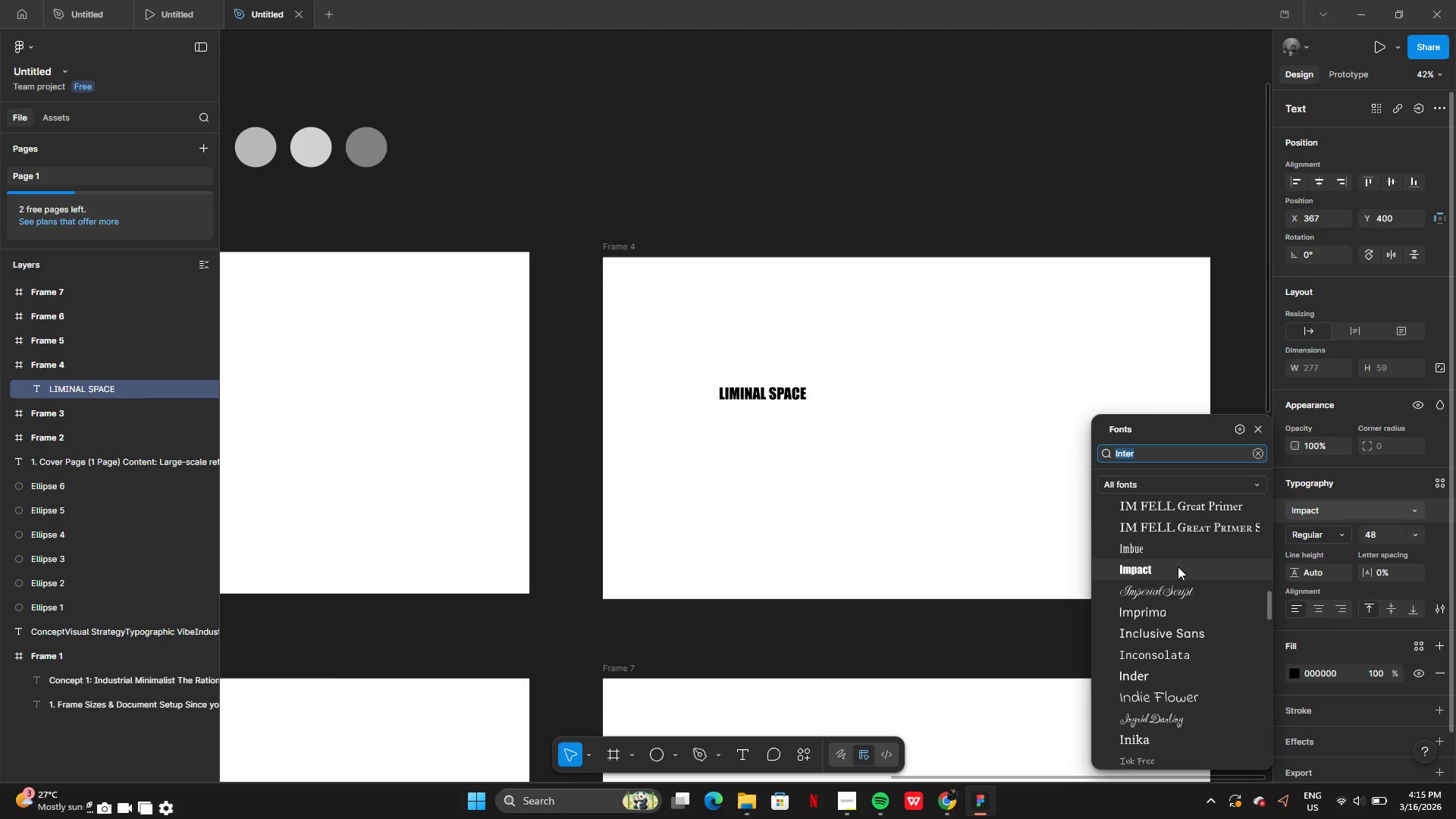 
left_click([1179, 575])
 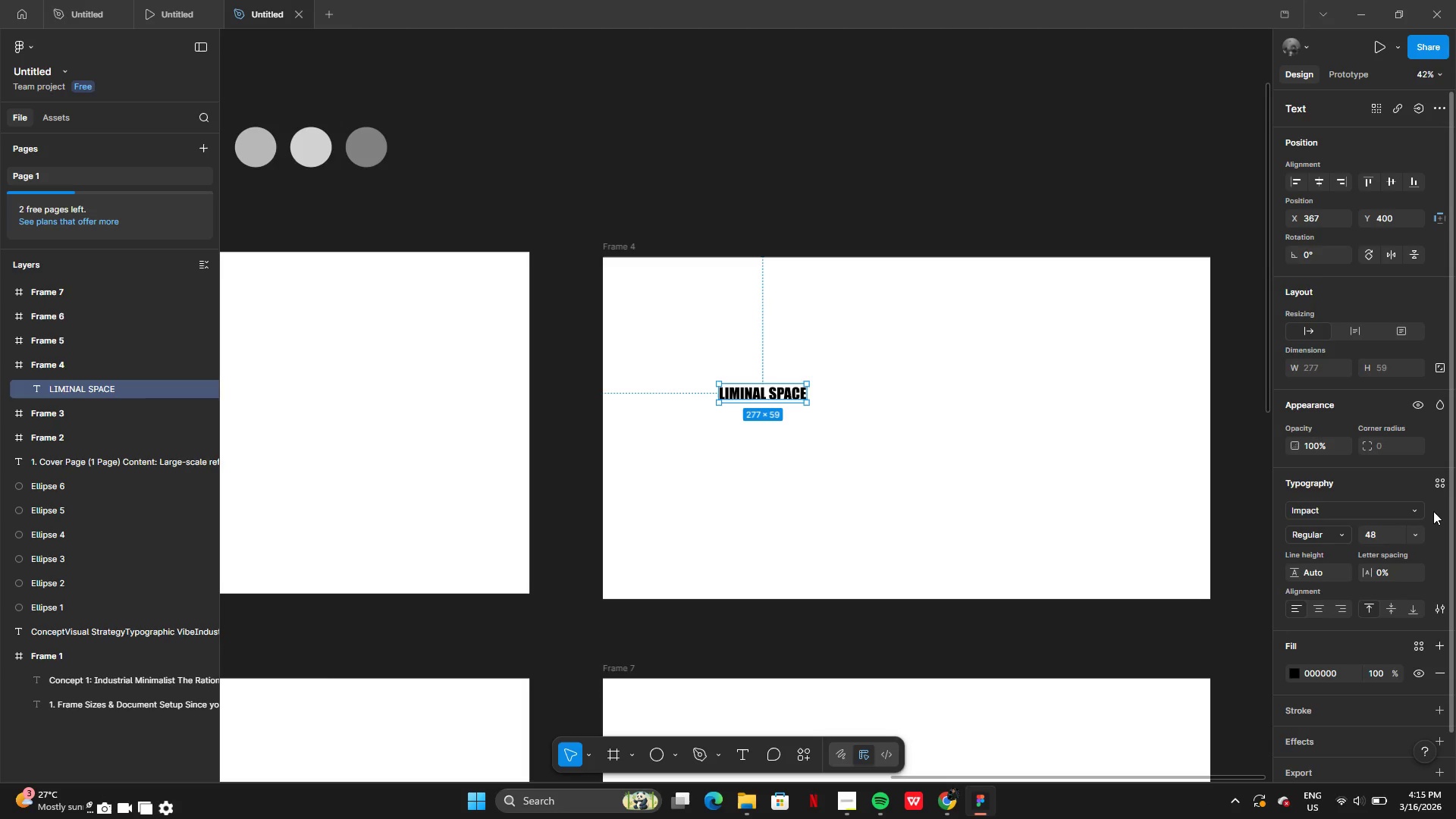 
left_click([1419, 532])
 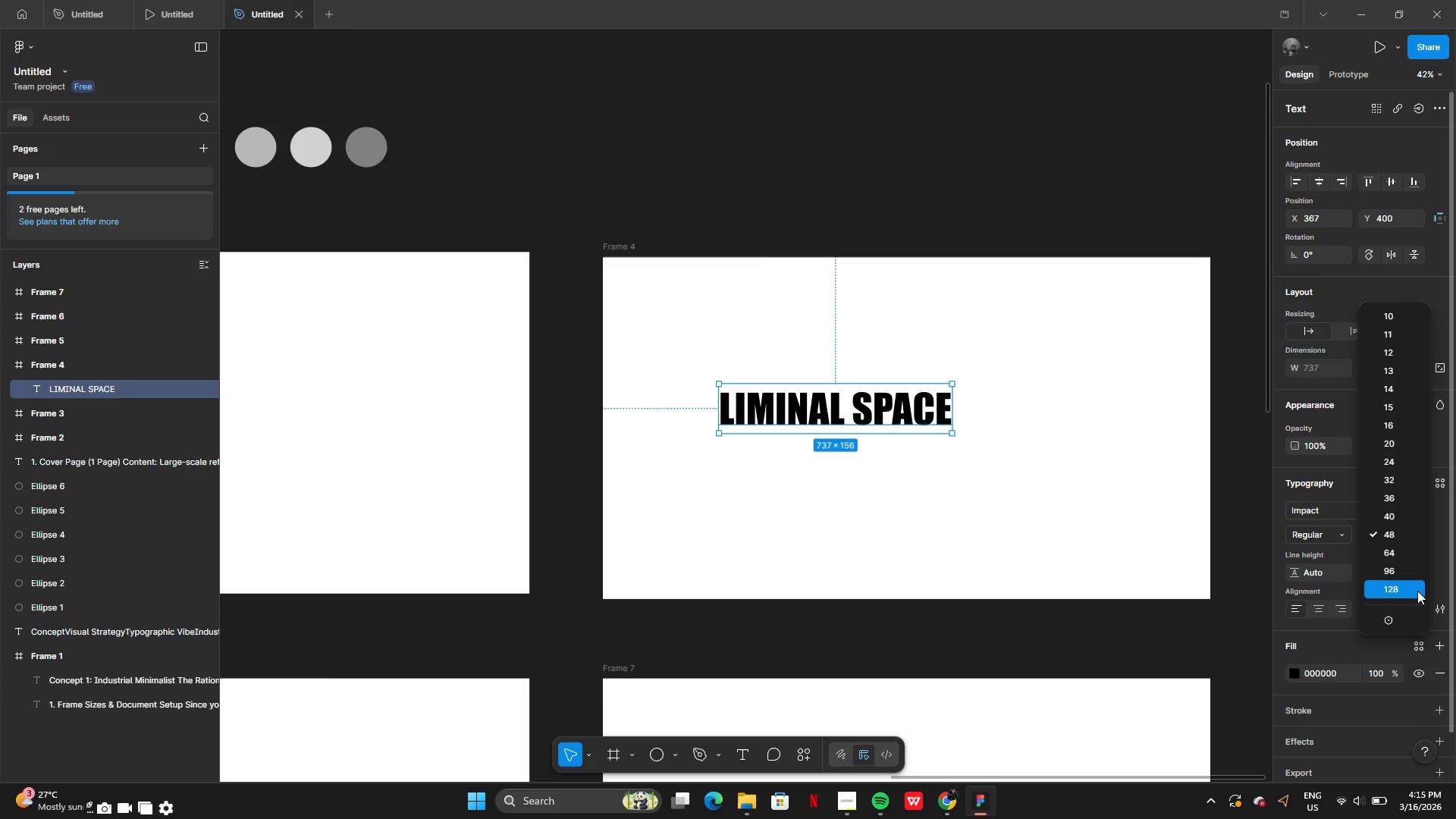 
left_click([1417, 591])
 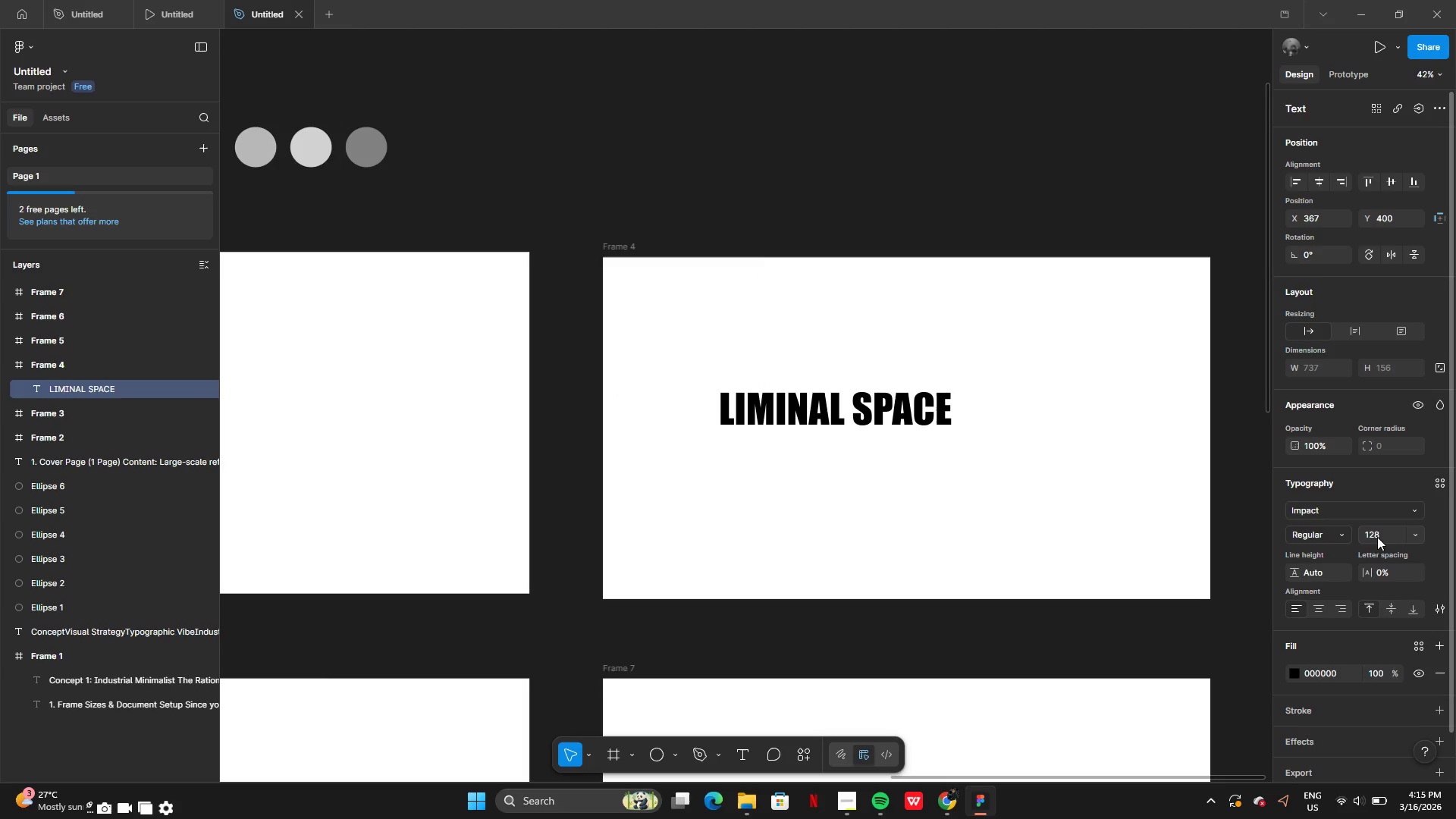 
left_click([1382, 536])
 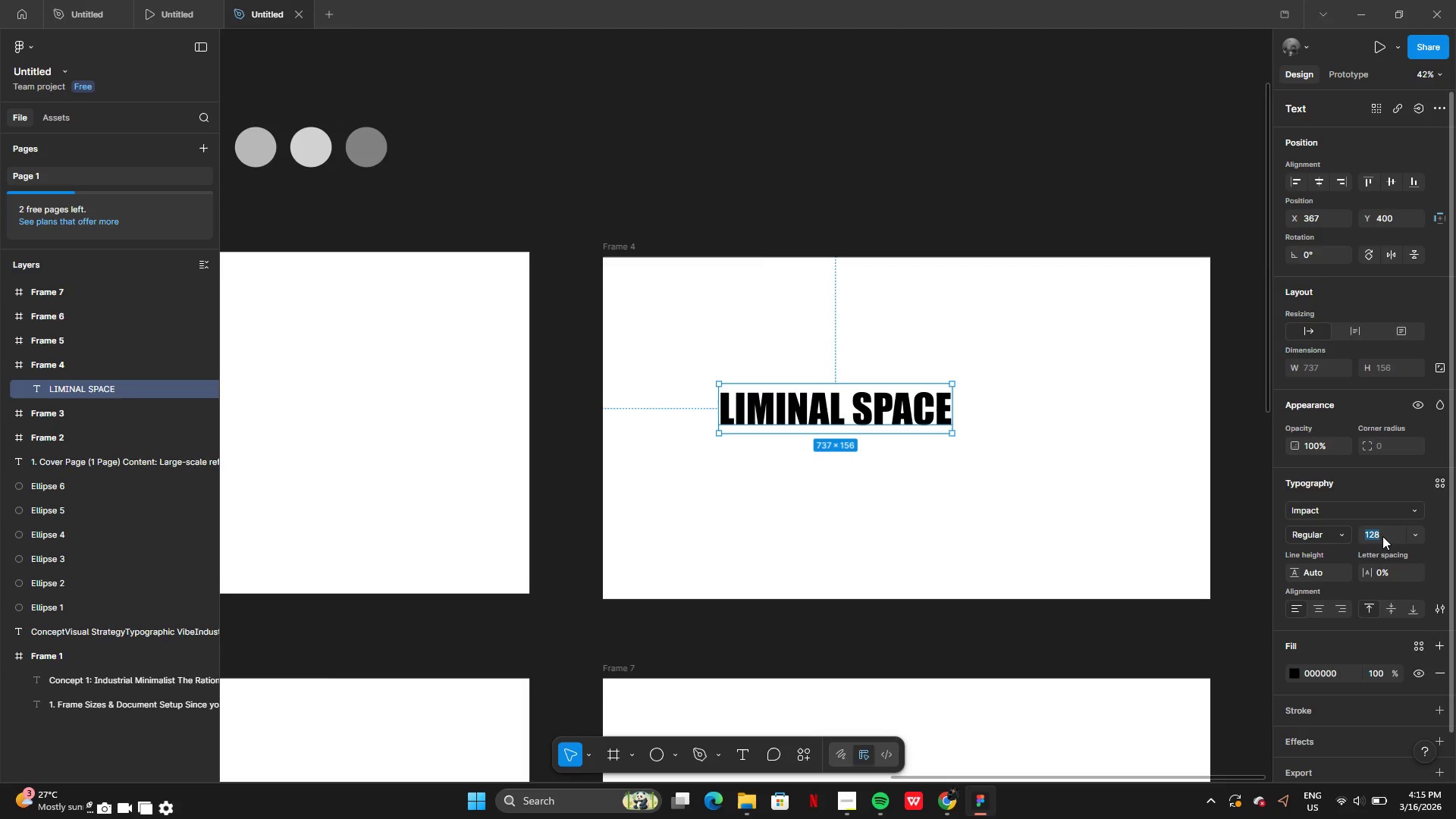 
left_click([1382, 536])
 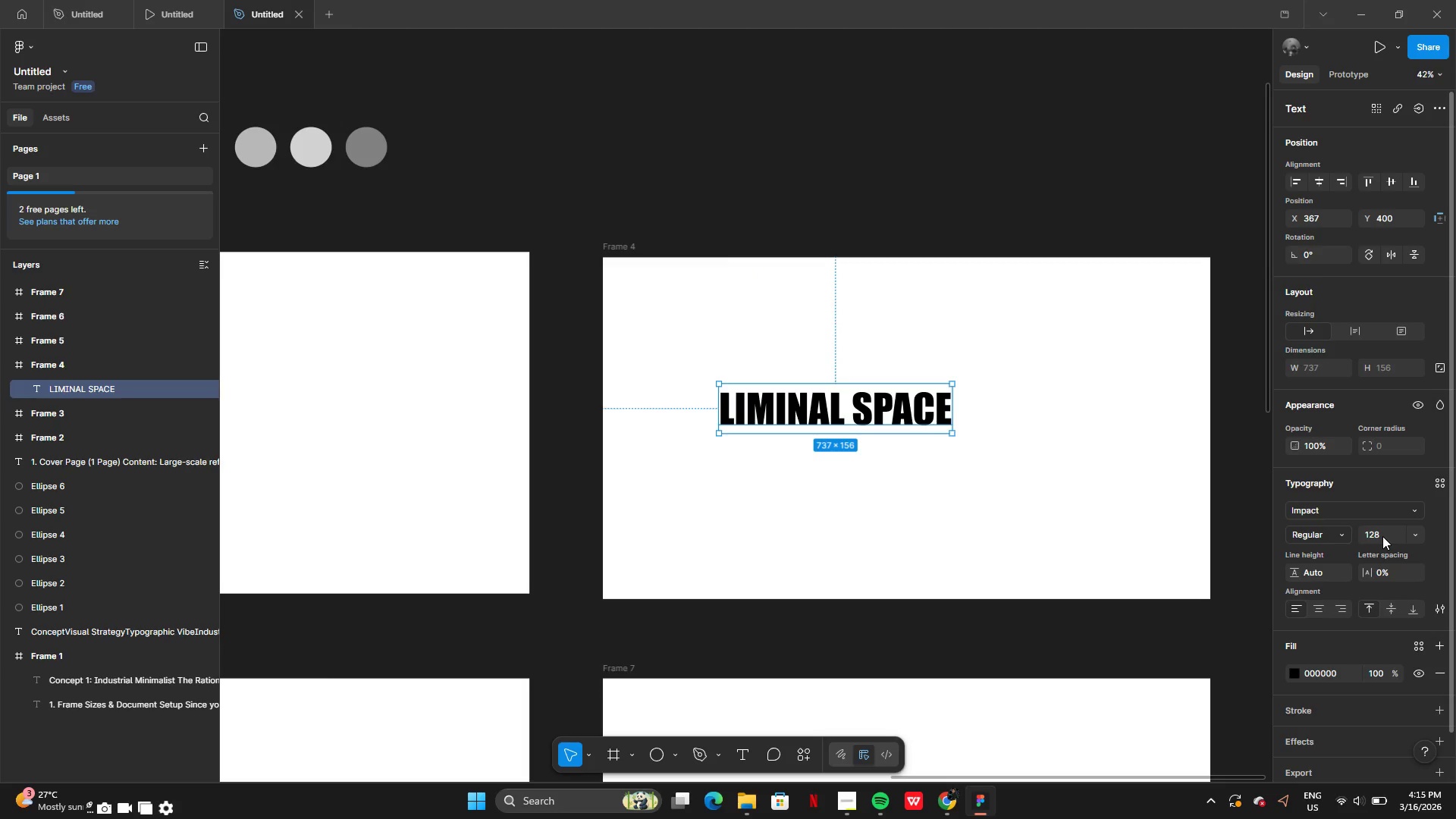 
key(Backspace)
key(Backspace)
type(50)
 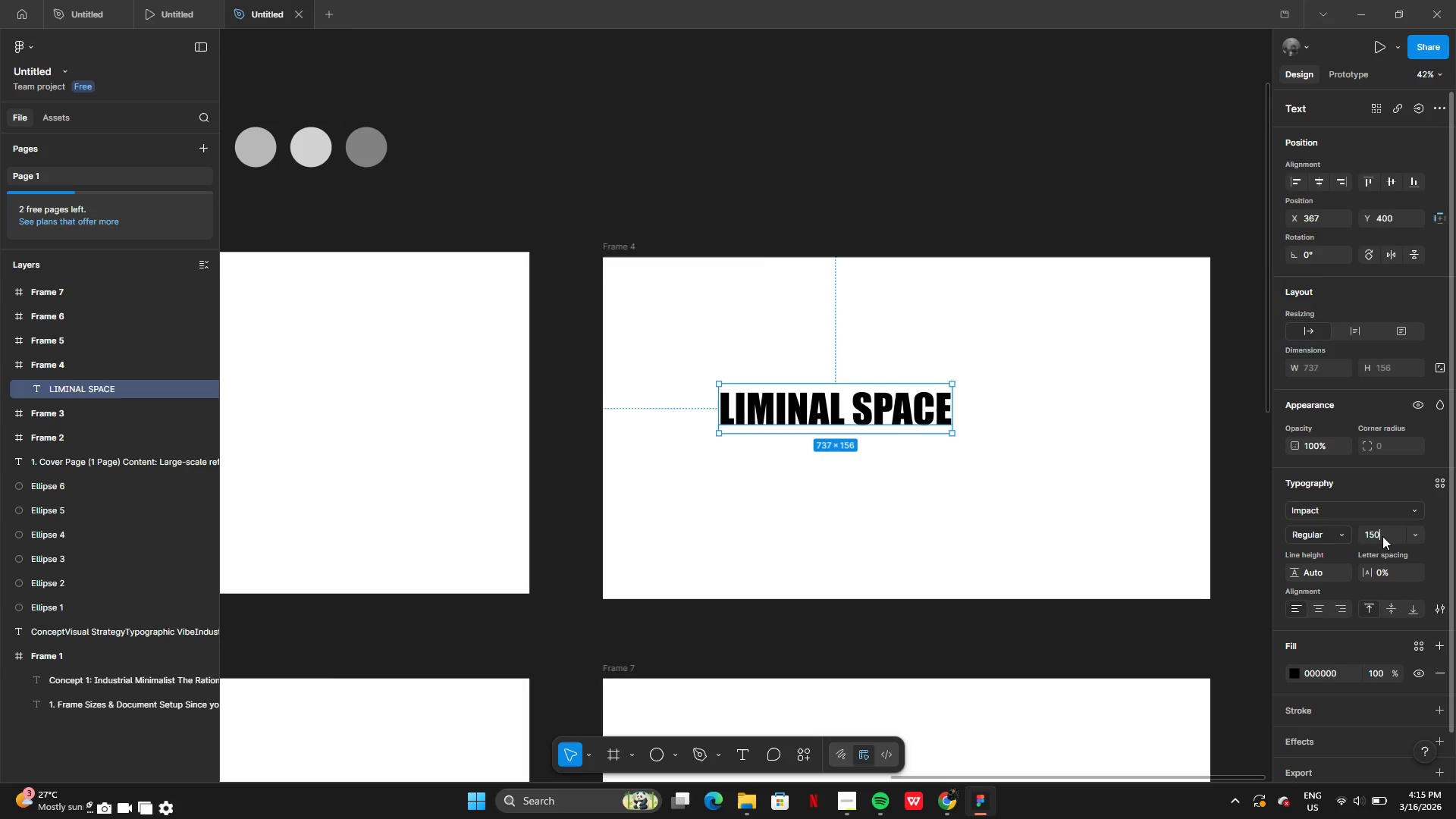 
key(Enter)
 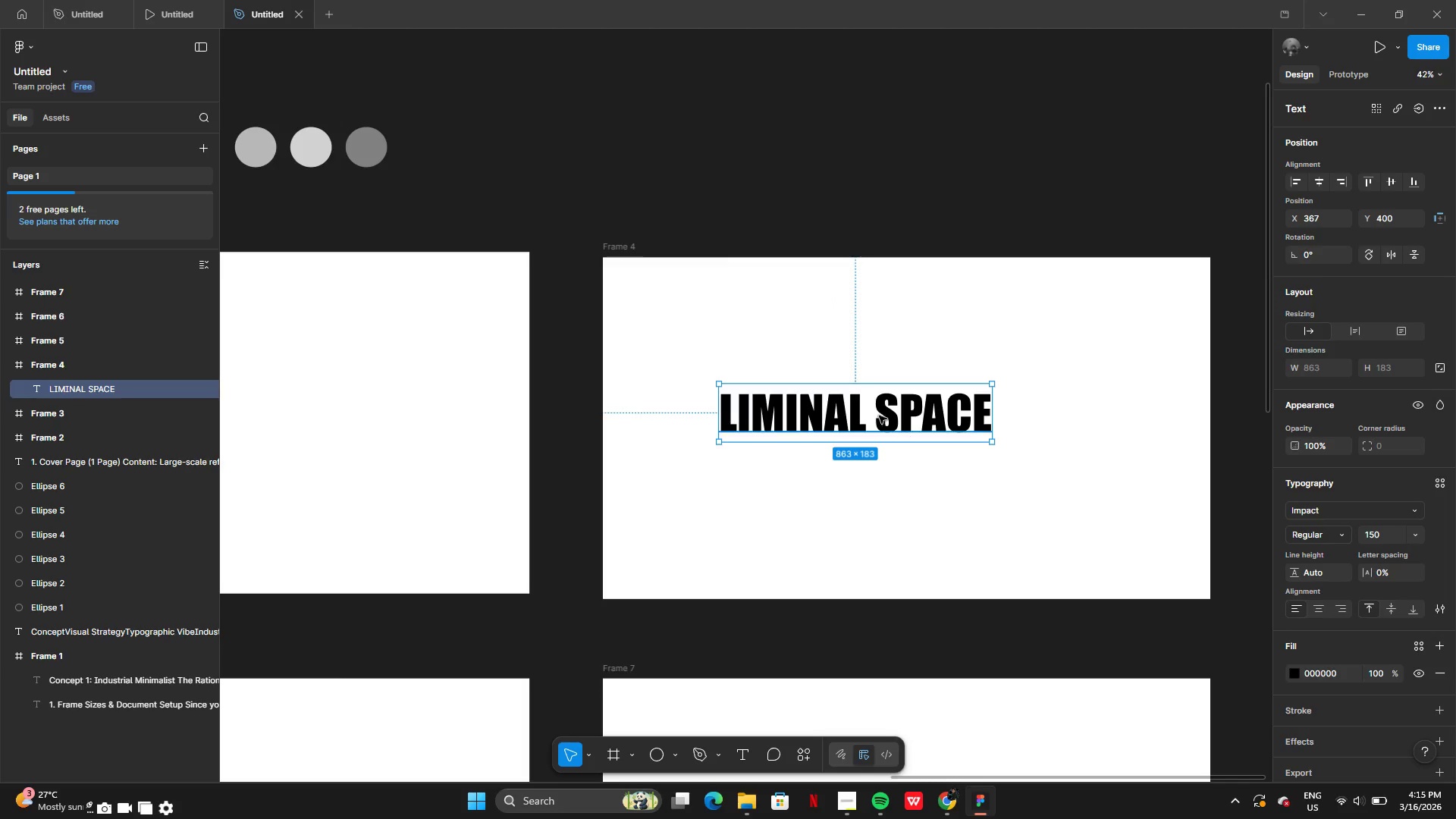 
left_click_drag(start_coordinate=[880, 419], to_coordinate=[931, 384])
 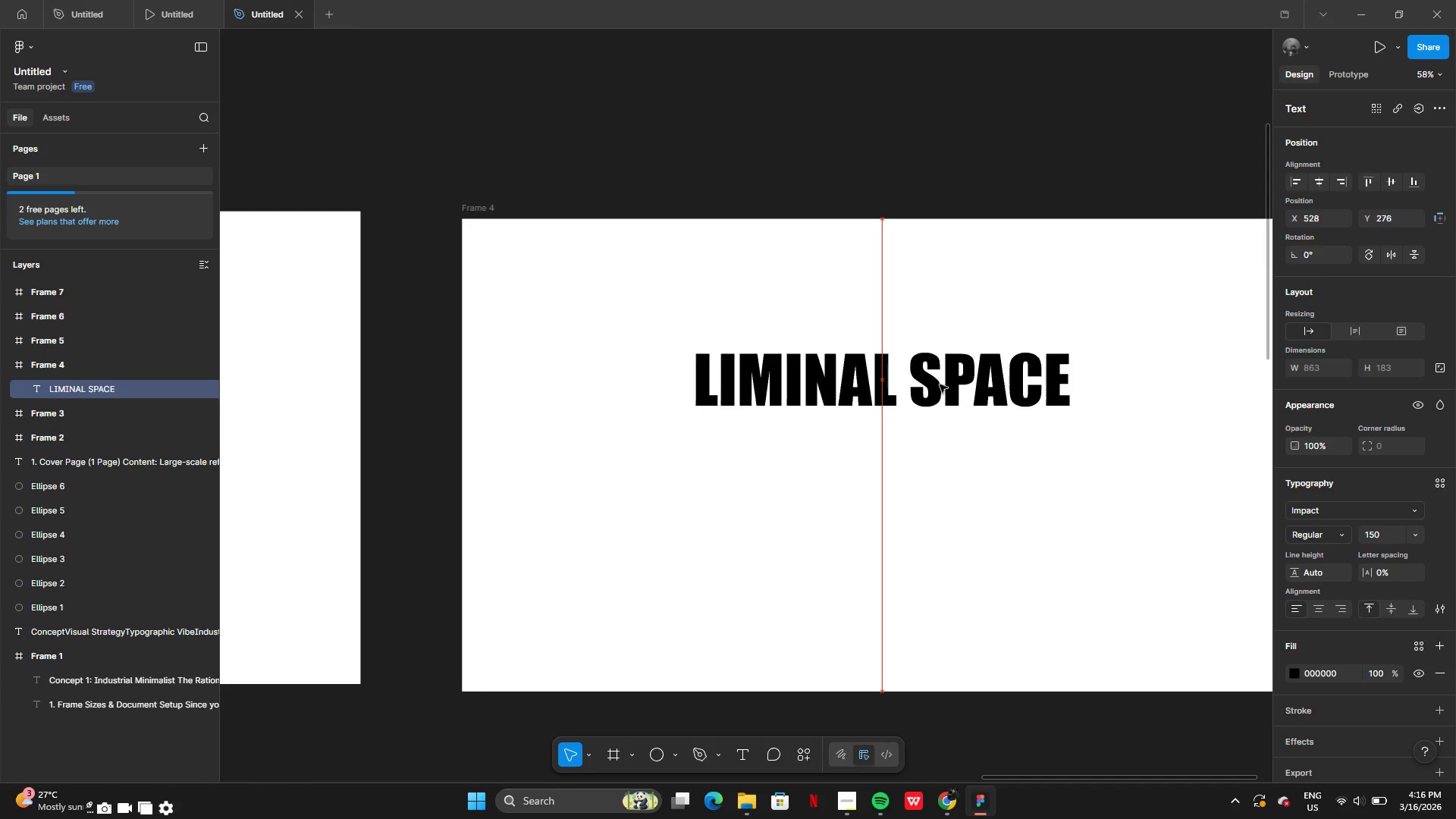 
wait(6.91)
 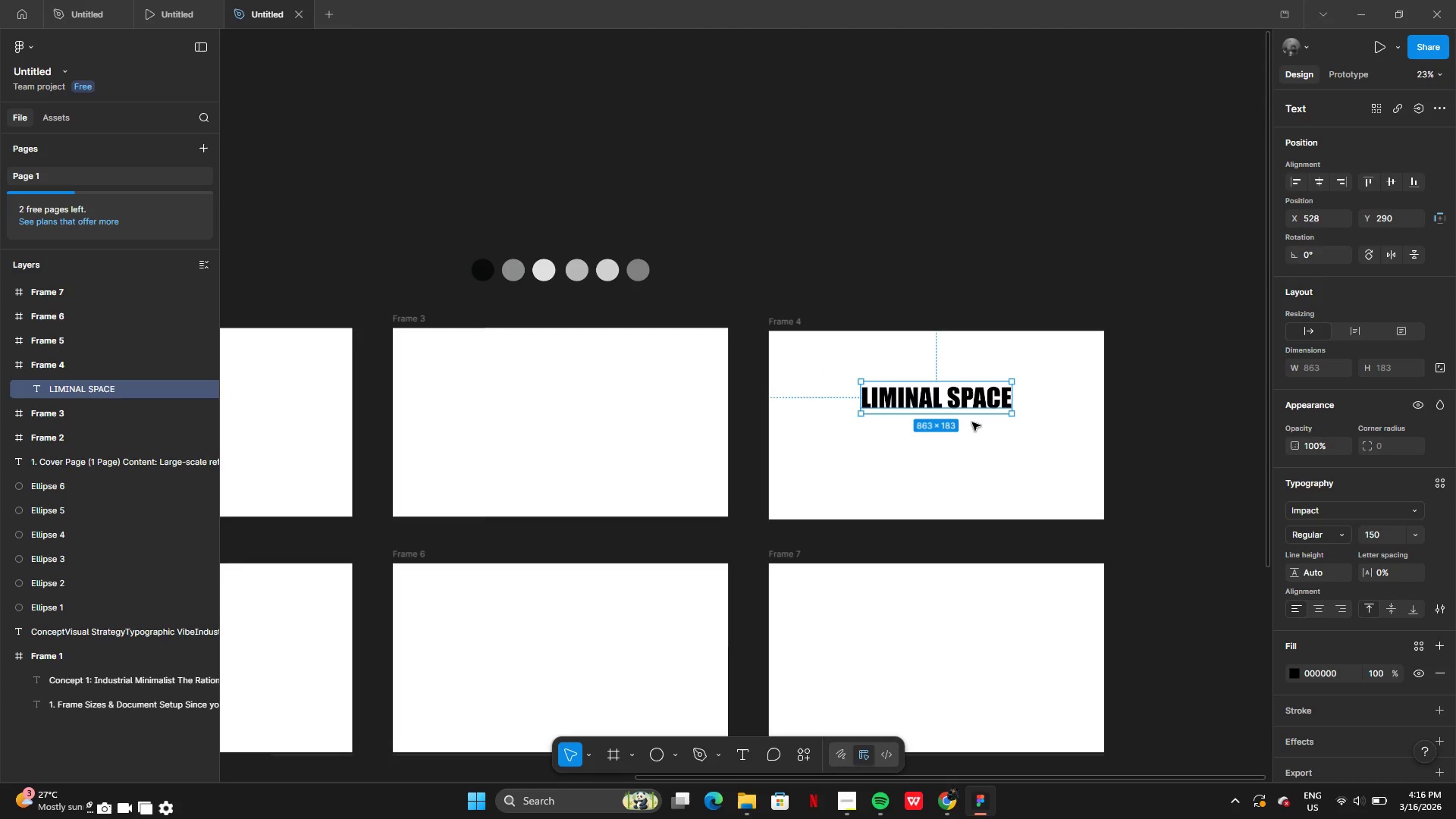 
left_click([947, 548])
 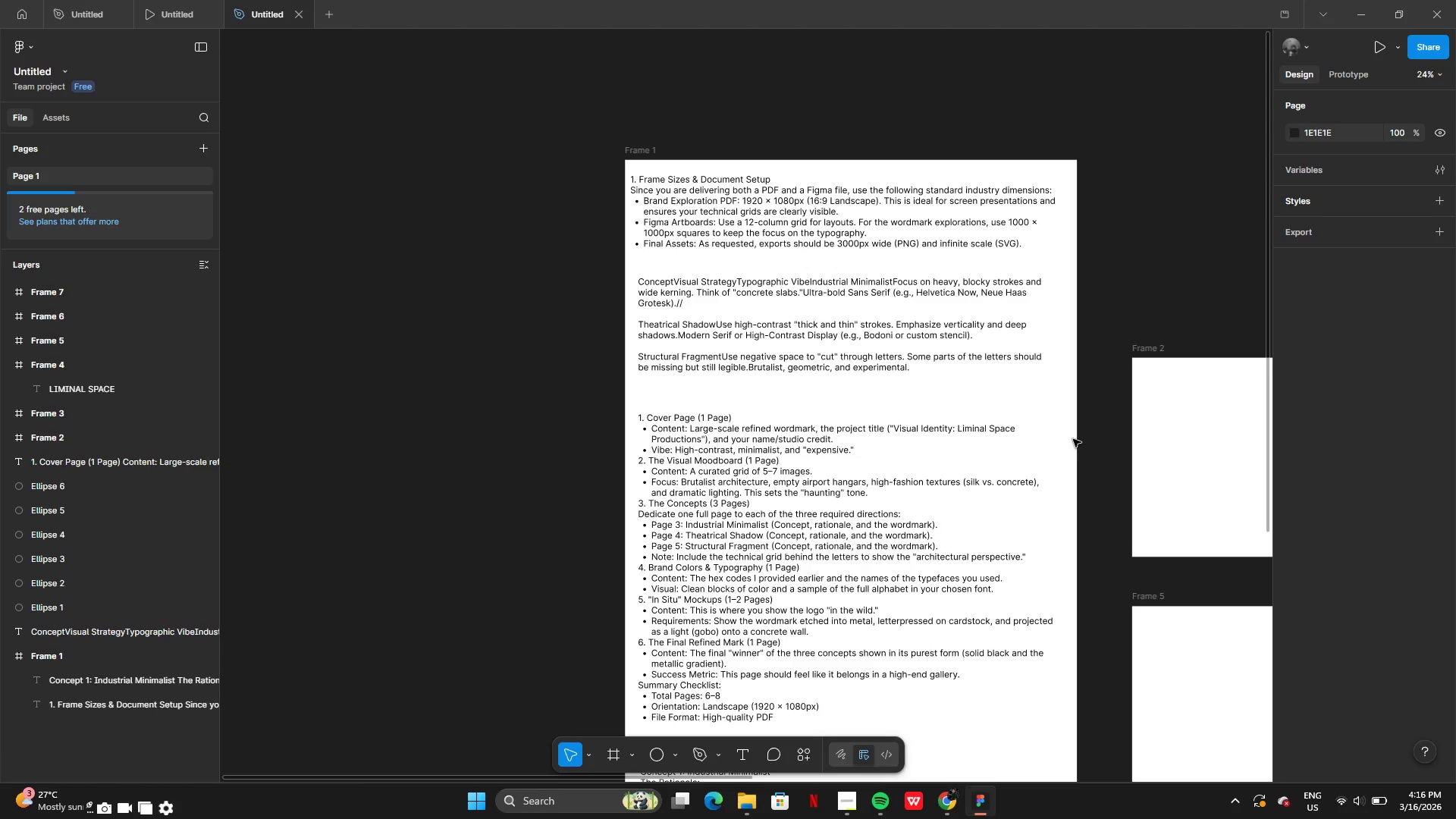 
wait(17.89)
 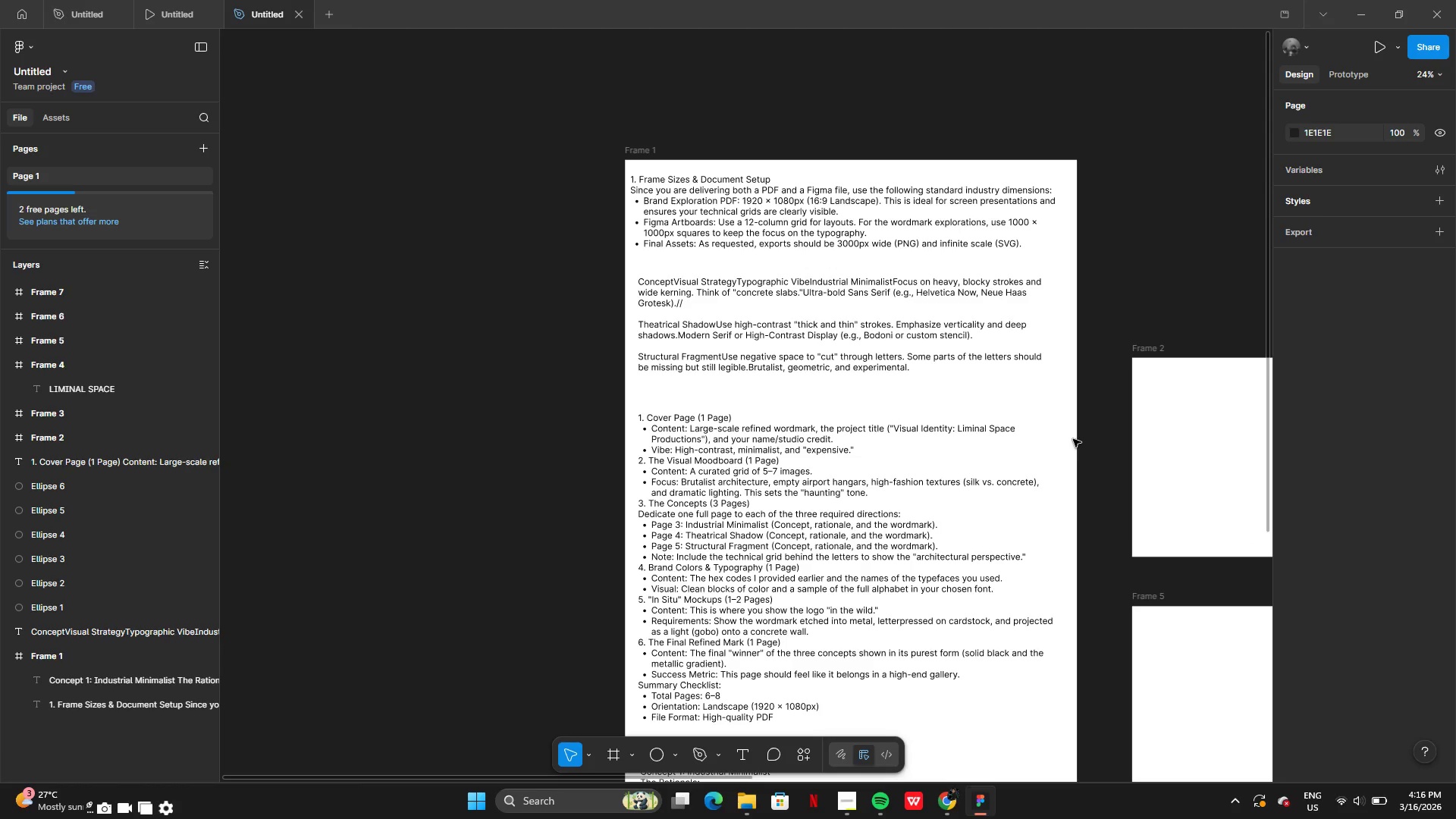 
left_click([999, 449])
 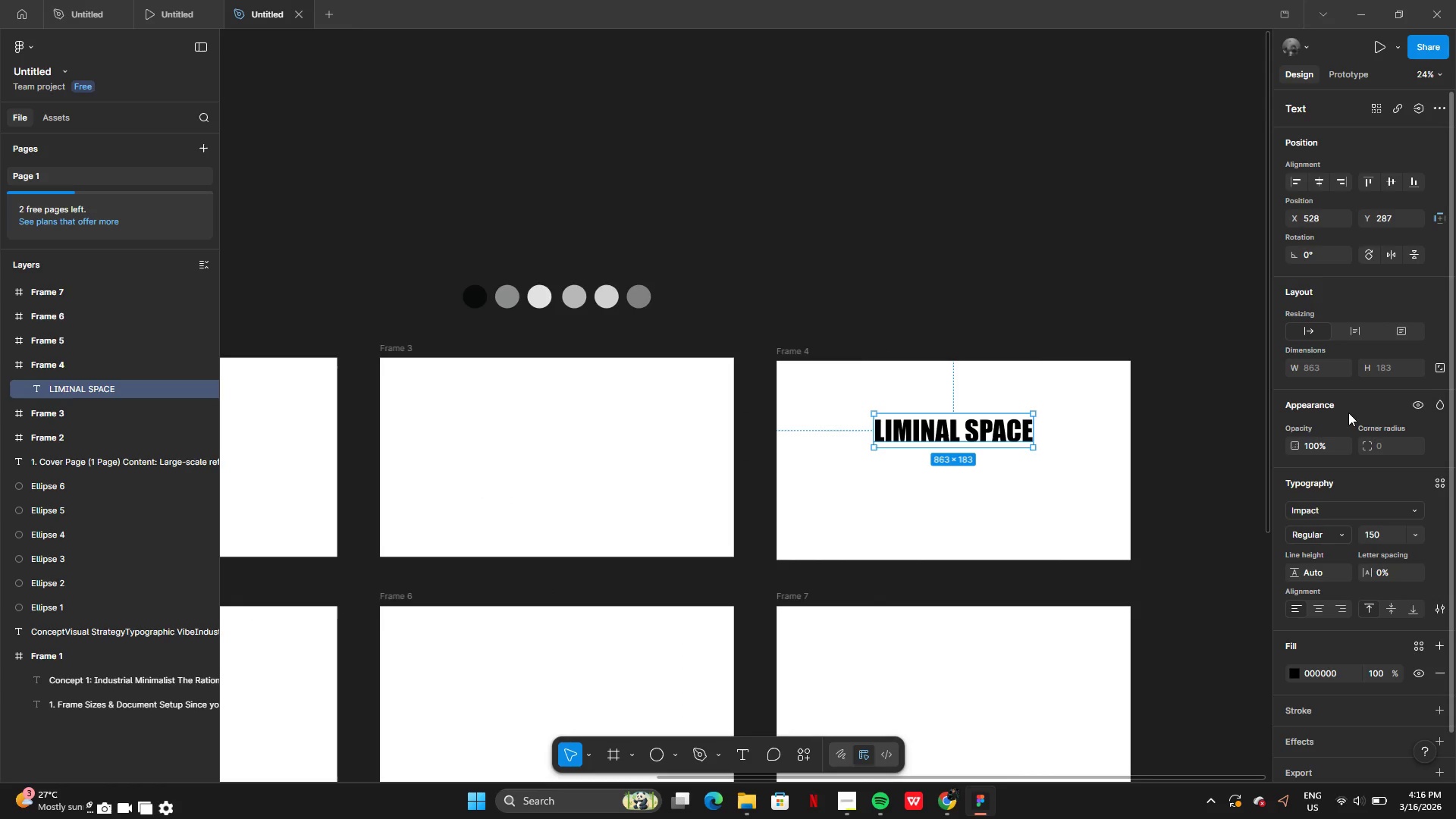 
key(CapsLock)
 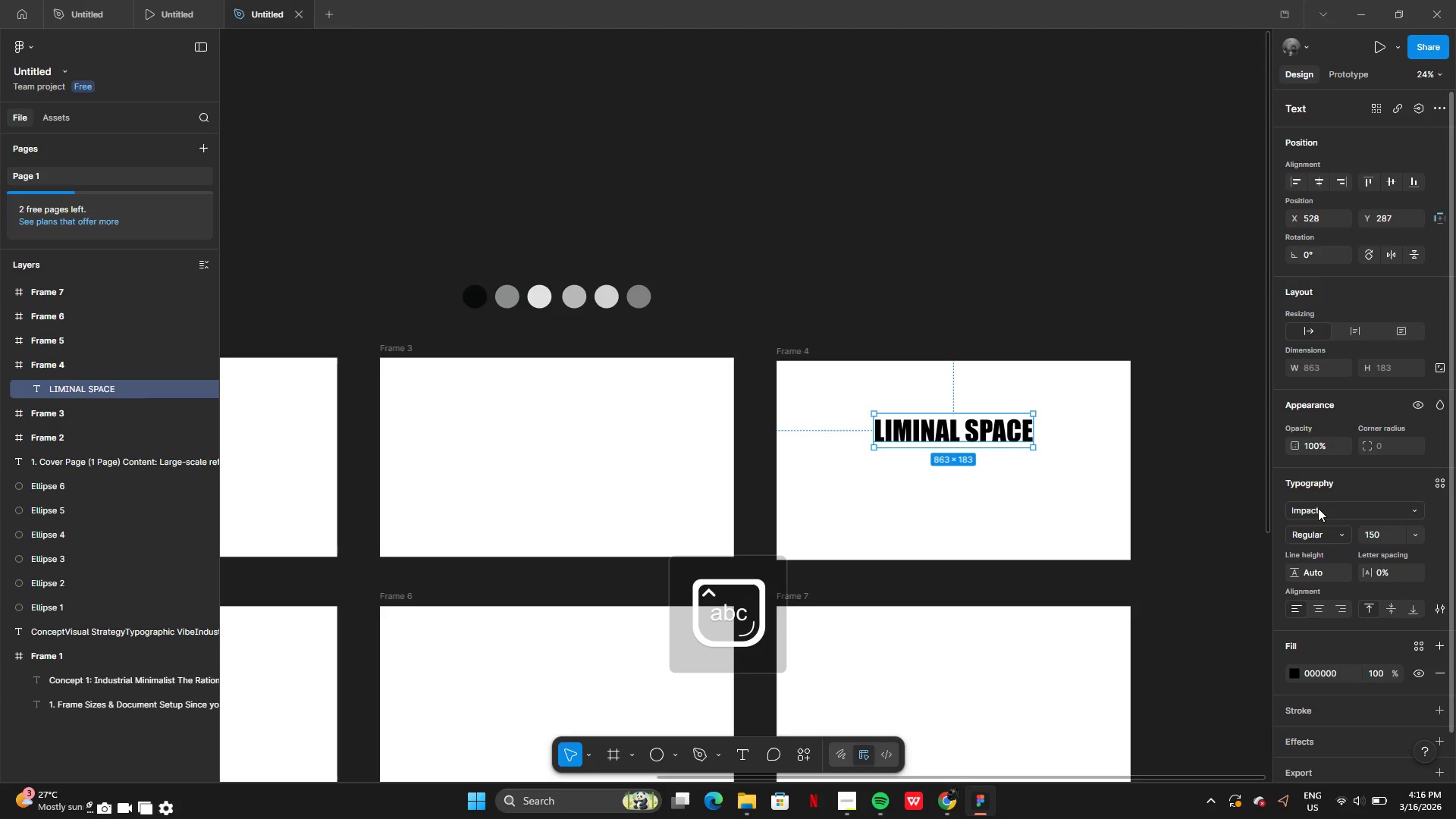 
left_click([1317, 511])
 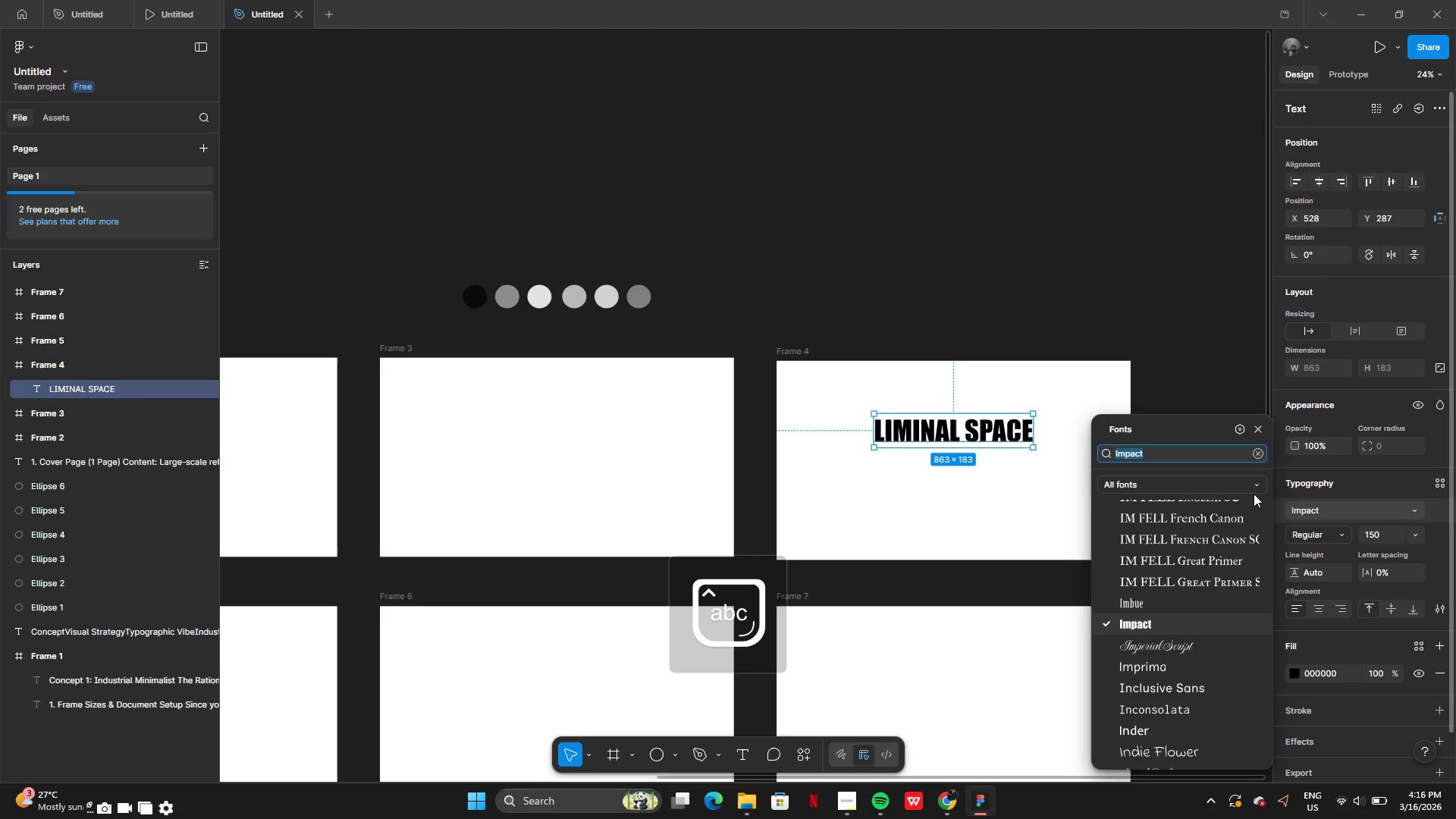 
key(Backspace)
type(helvi)
key(Backspace)
key(Backspace)
key(Backspace)
 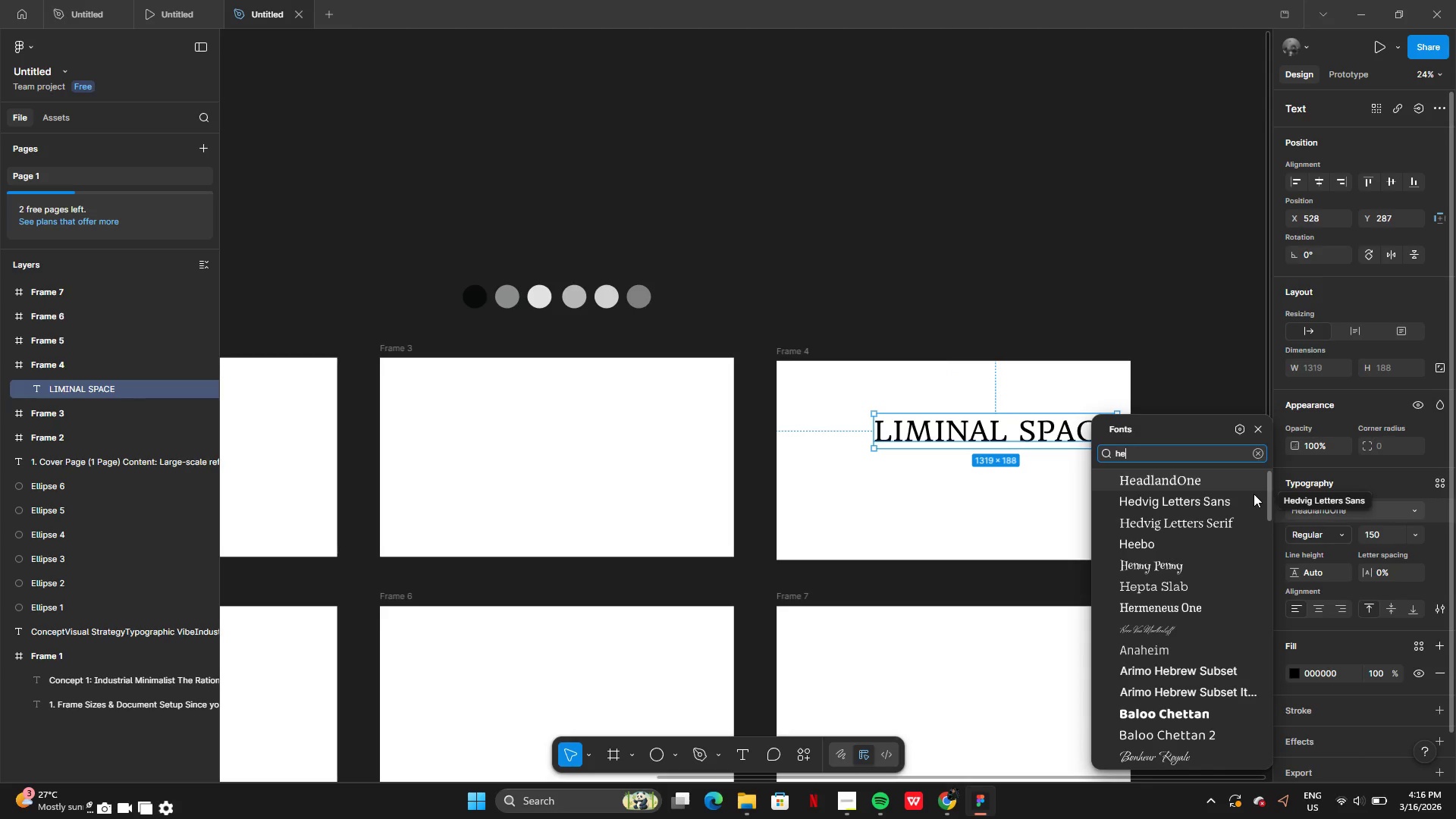 
wait(6.19)
 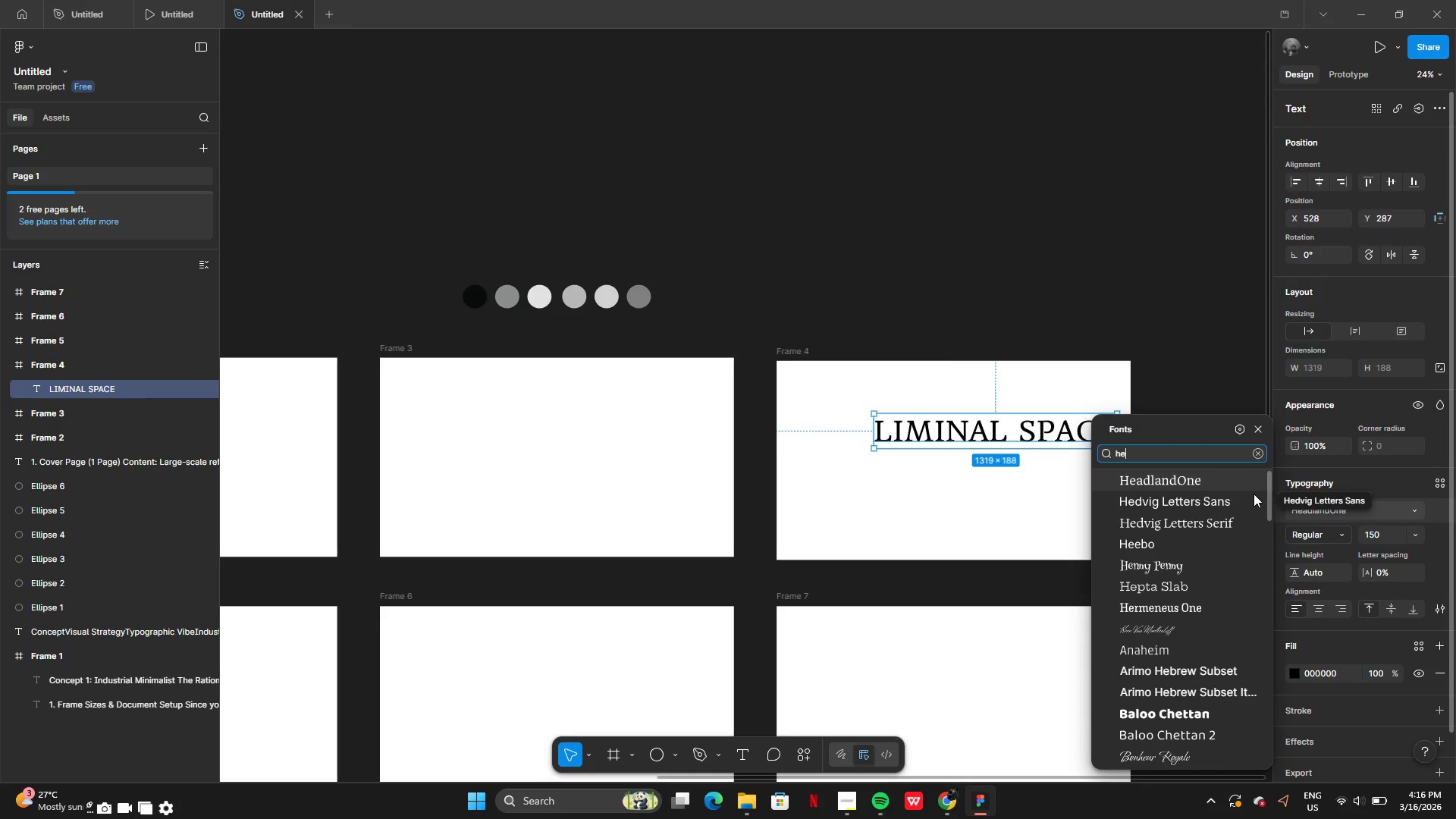 
key(Backspace)
 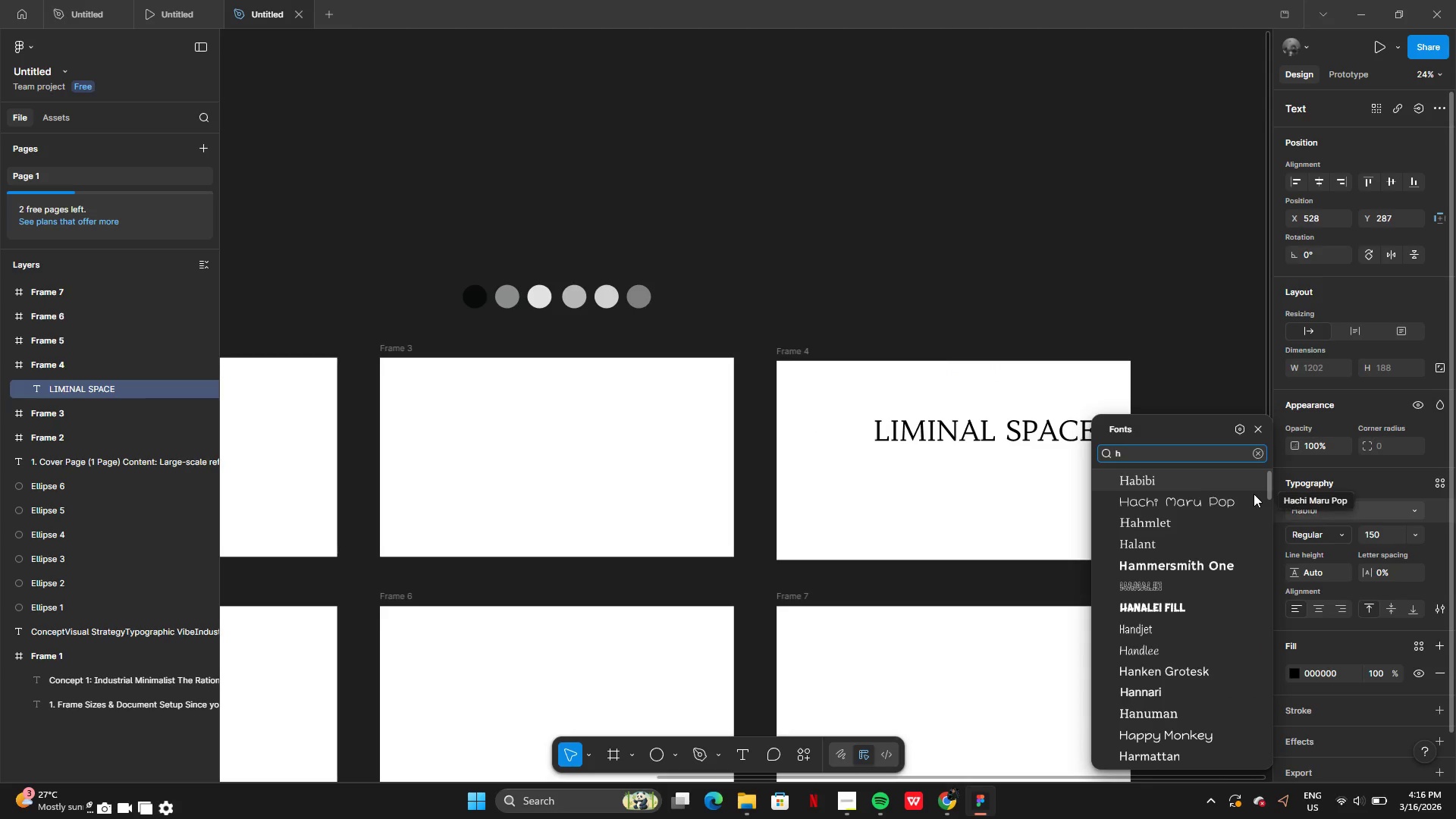 
key(Backspace)
 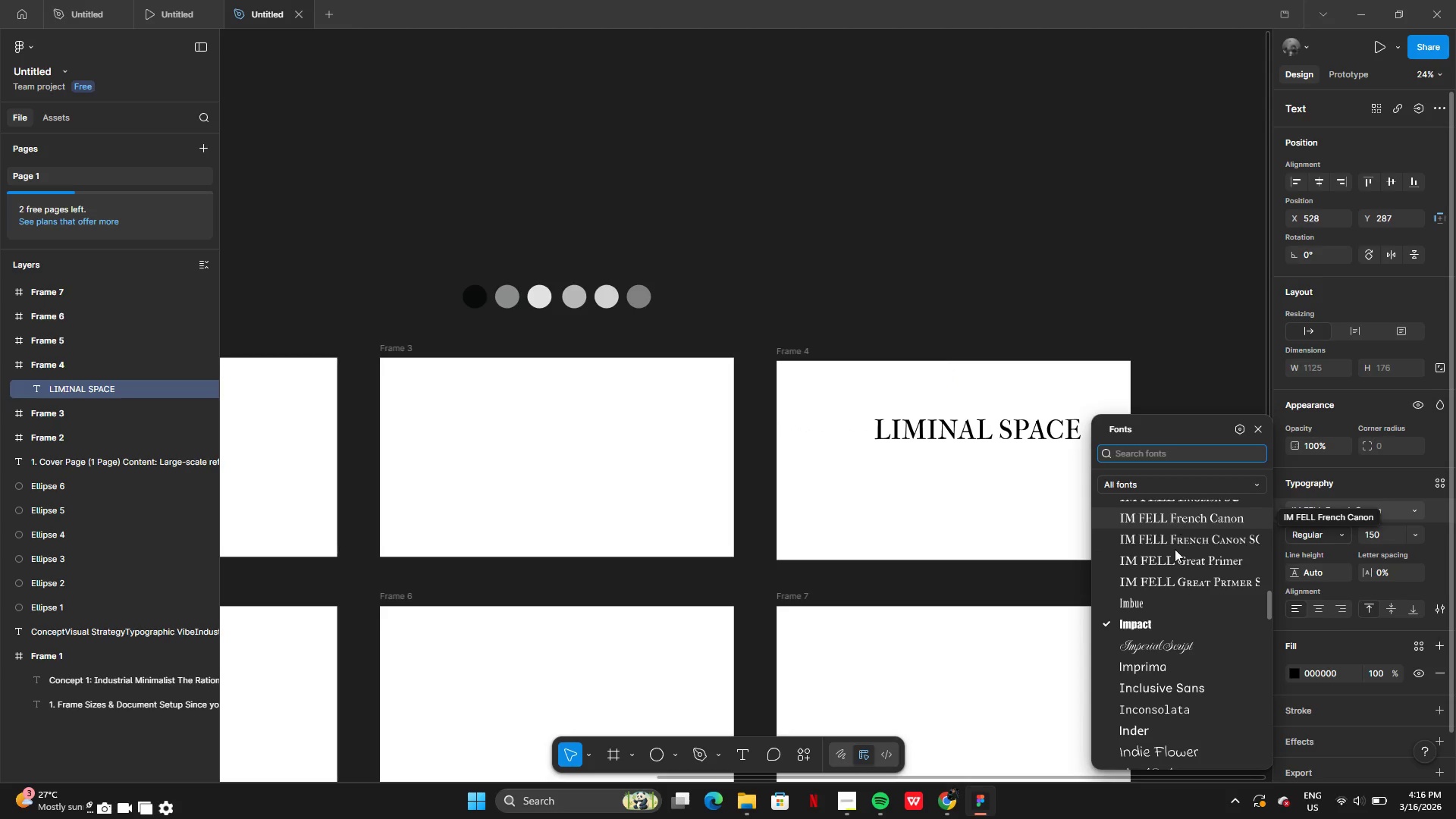 
left_click([1063, 296])
 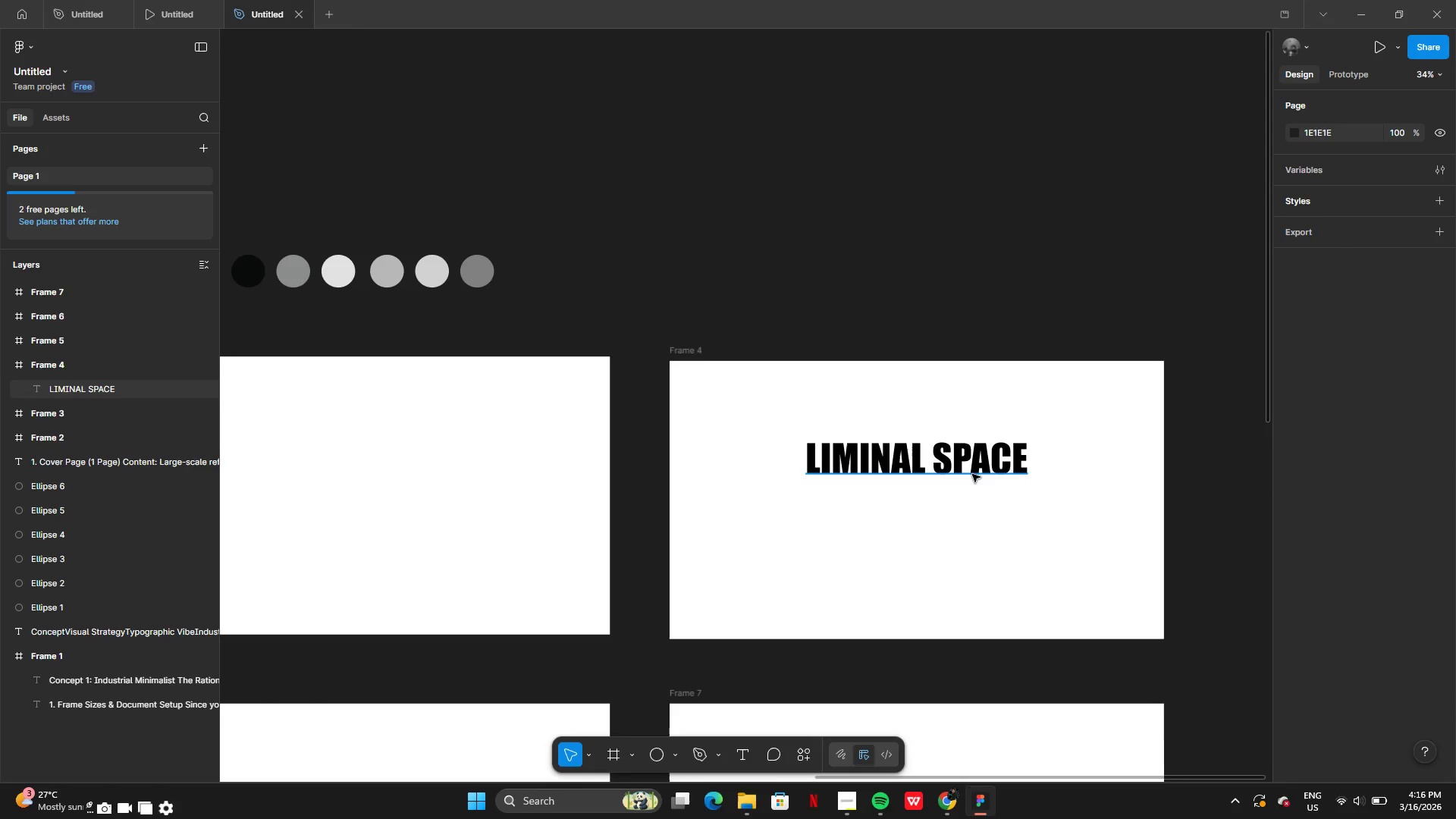 
left_click_drag(start_coordinate=[972, 469], to_coordinate=[971, 475])
 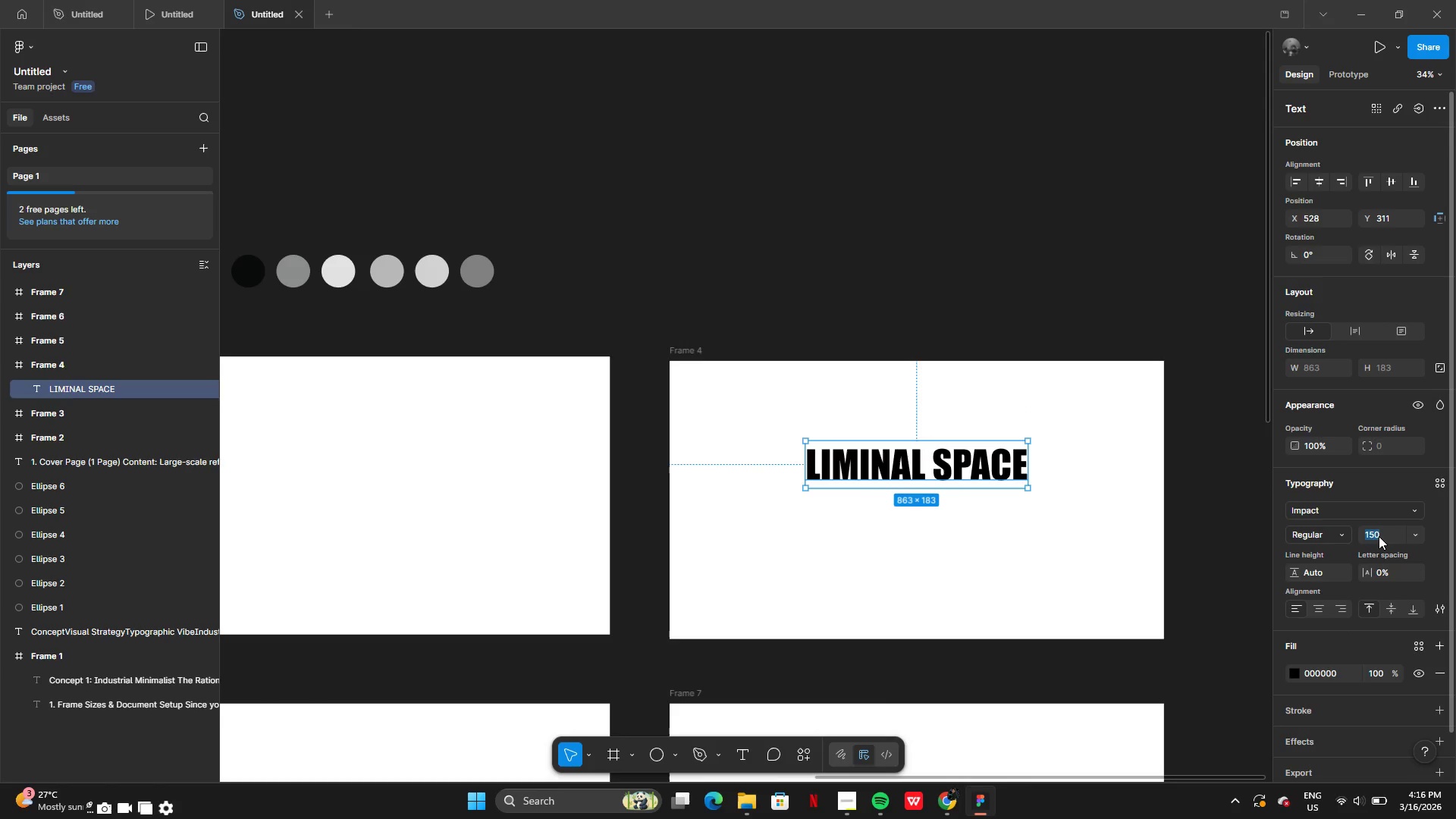 
type(200)
 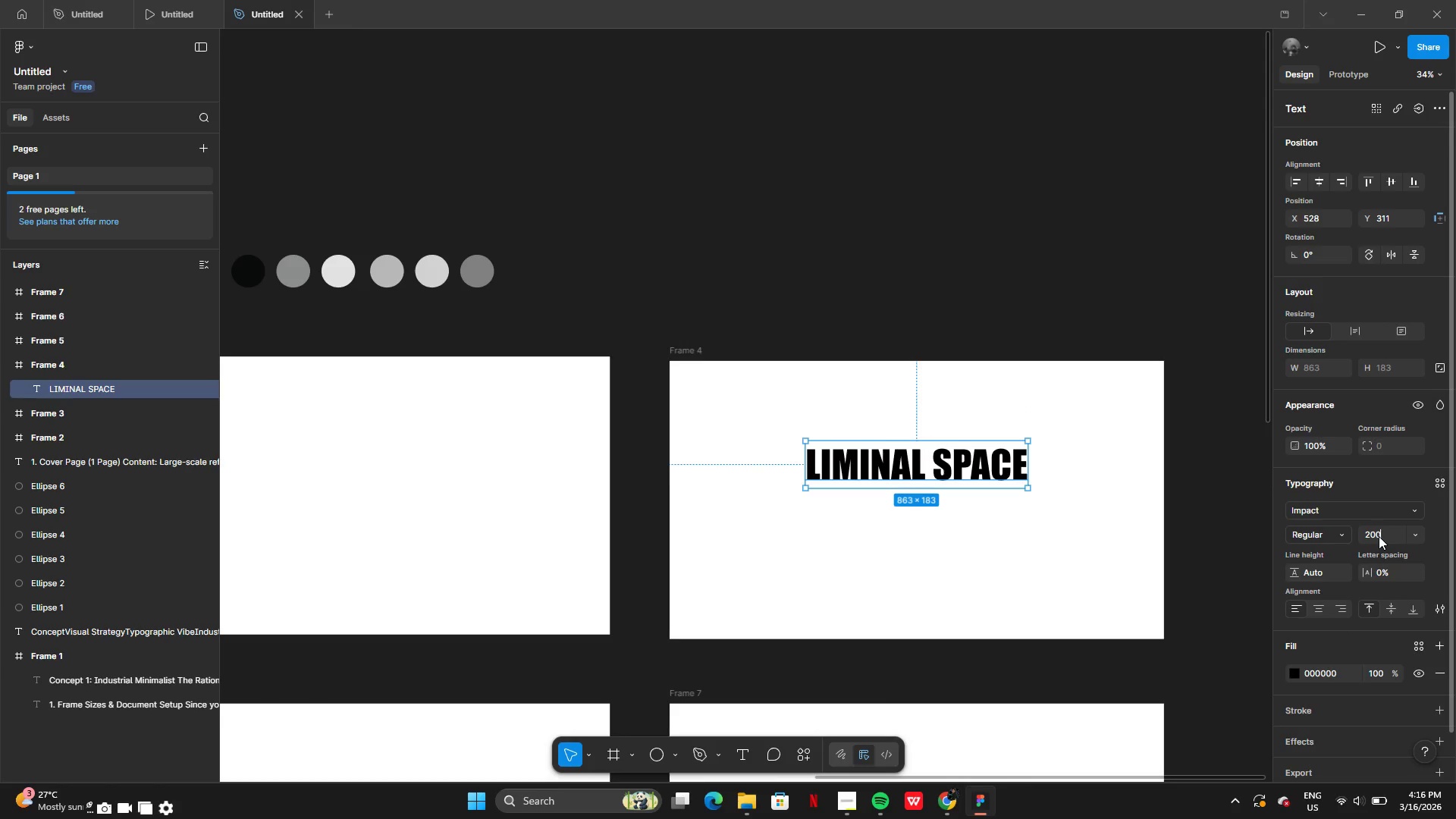 
key(Enter)
 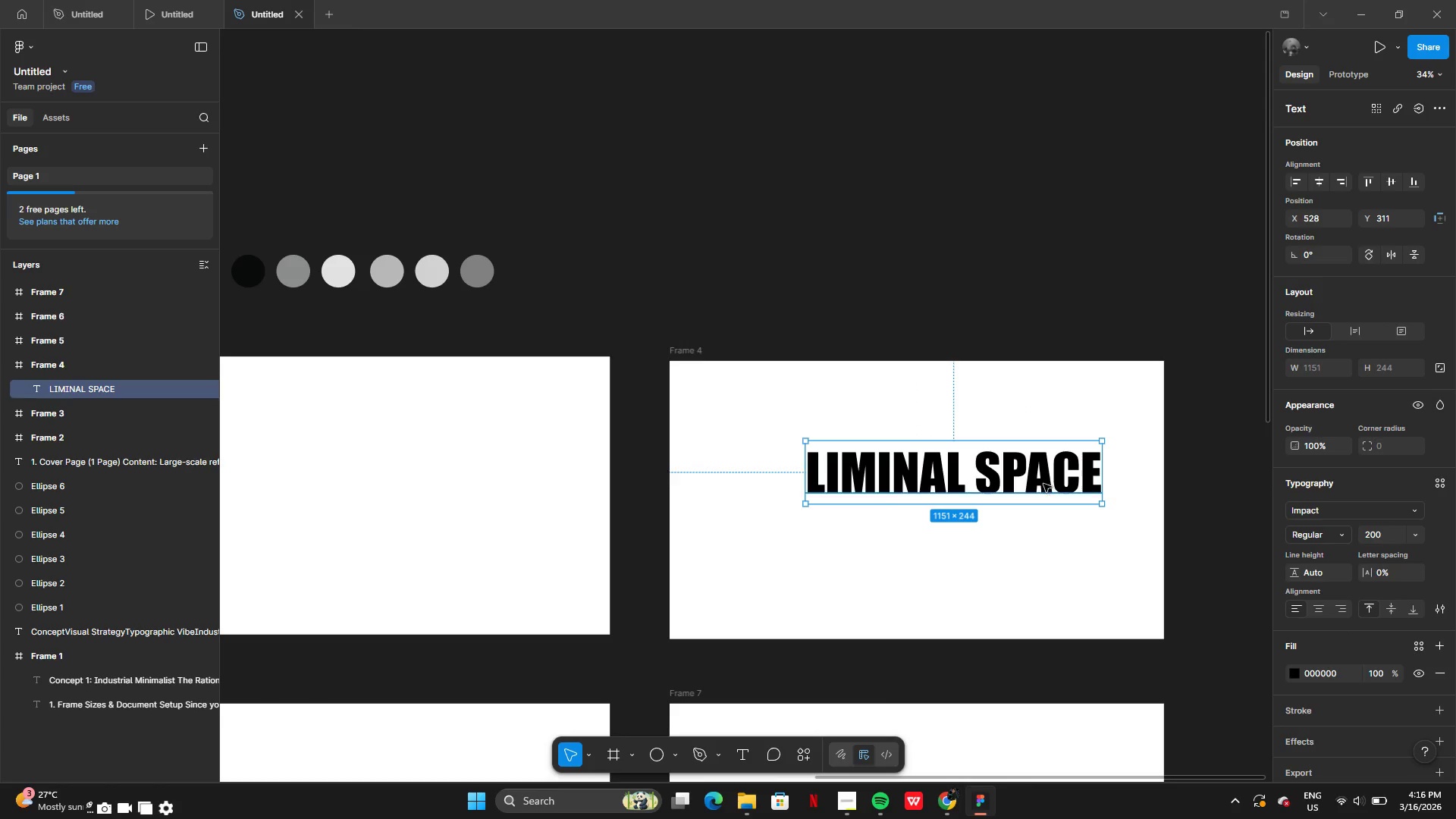 
left_click_drag(start_coordinate=[1043, 483], to_coordinate=[1006, 476])
 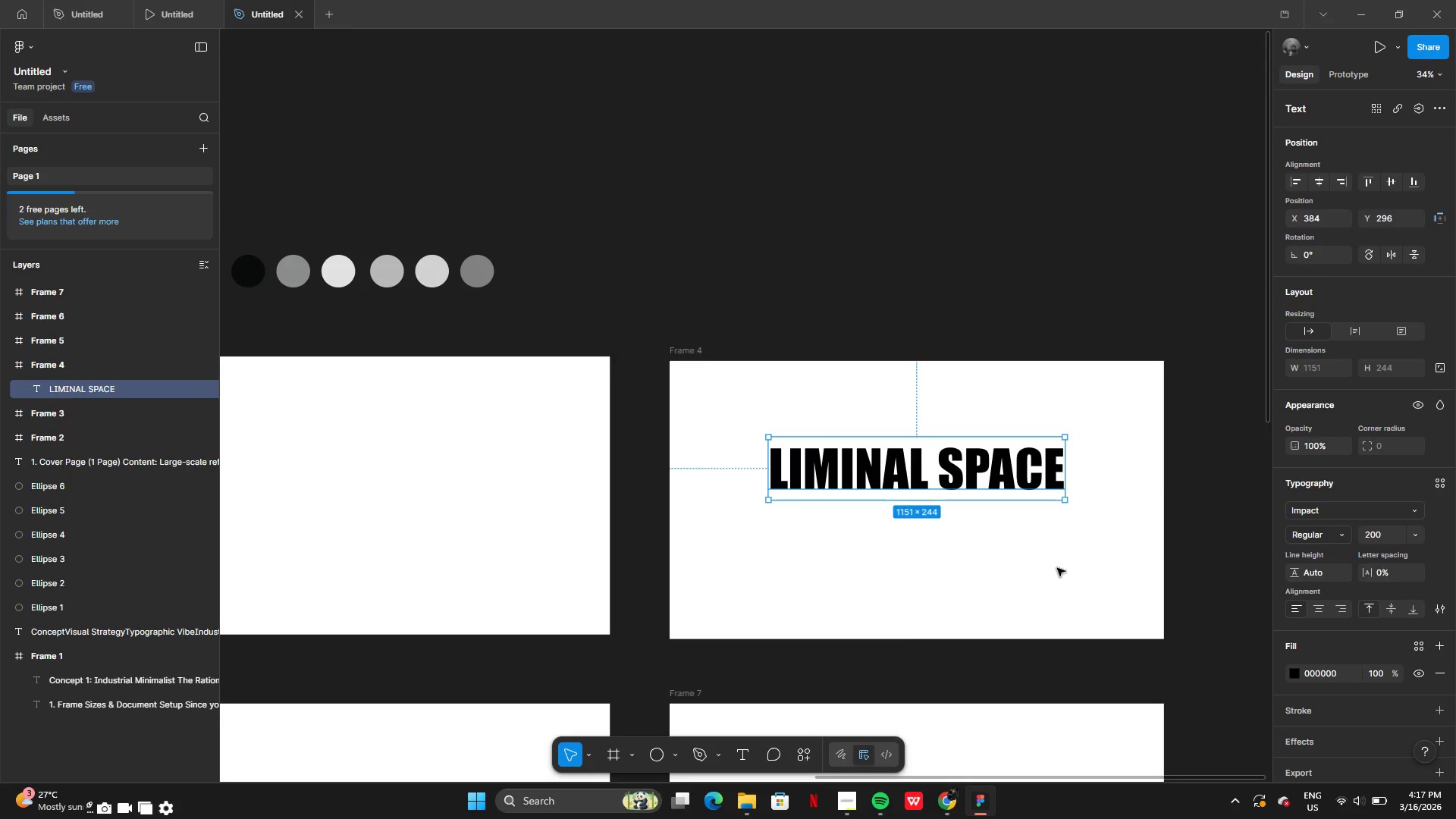 
left_click([1057, 568])
 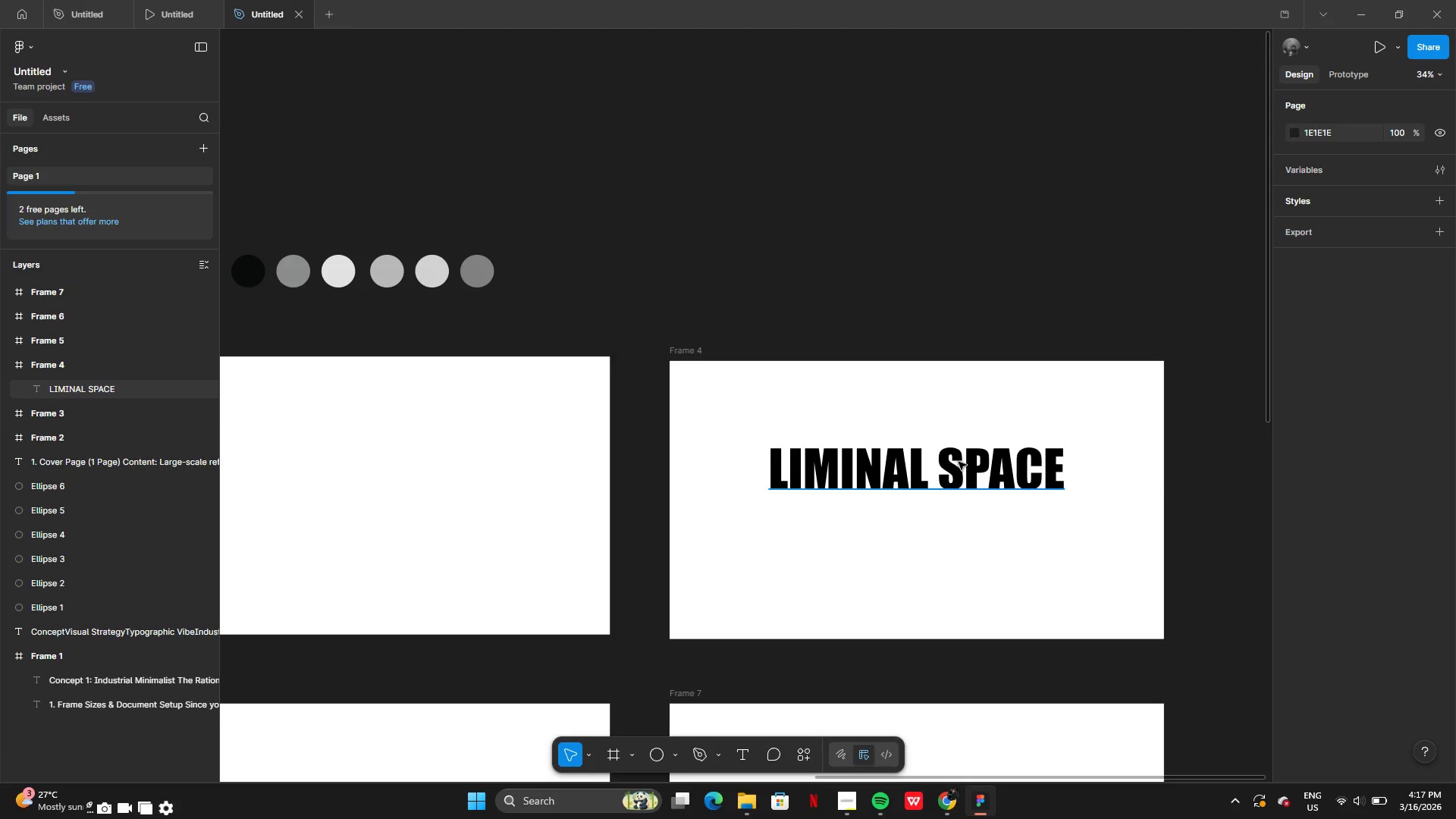 
left_click_drag(start_coordinate=[962, 468], to_coordinate=[964, 438])
 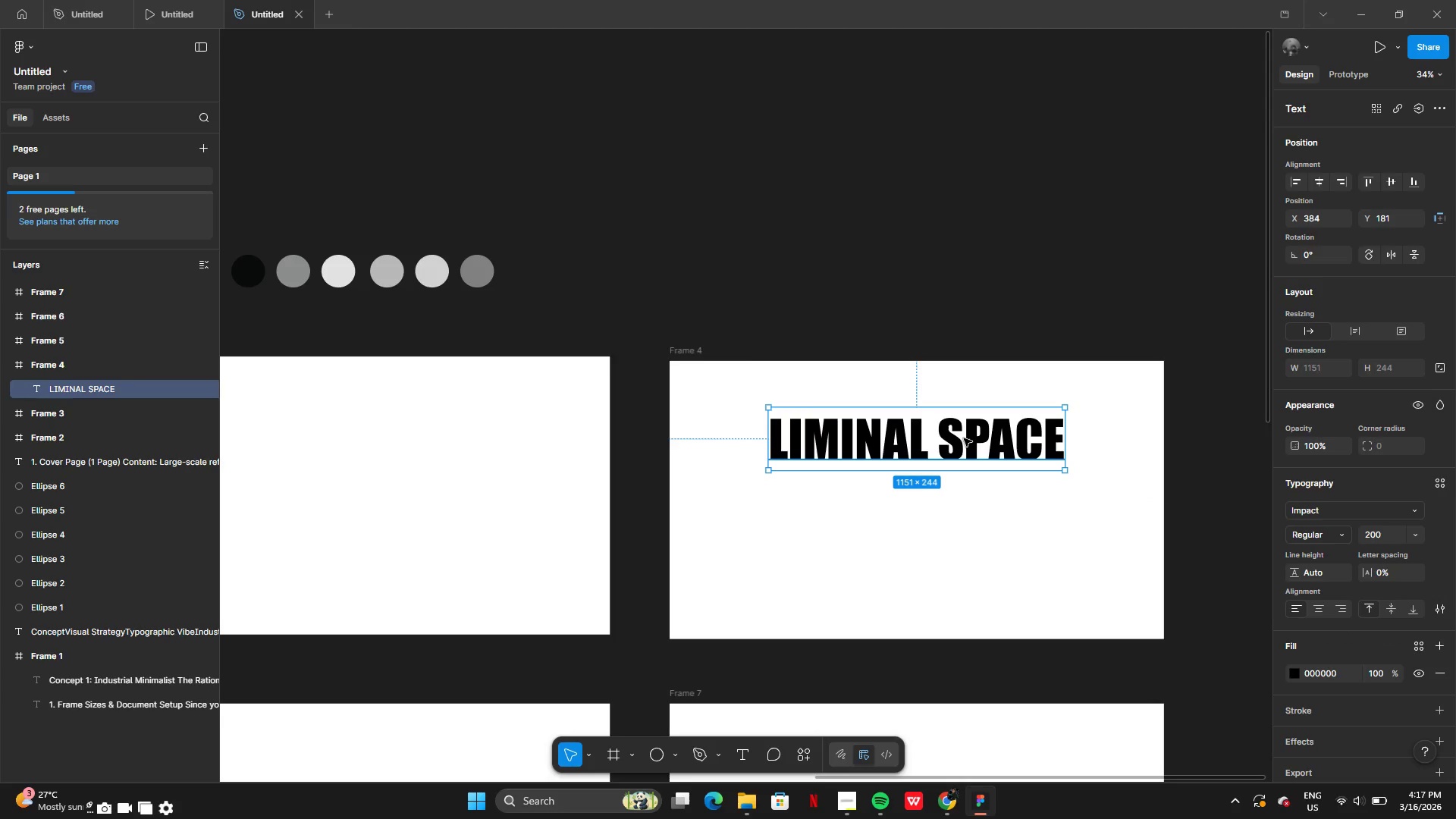 
hold_key(key=AltLeft, duration=0.41)
left_click_drag(start_coordinate=[962, 438], to_coordinate=[968, 506])
 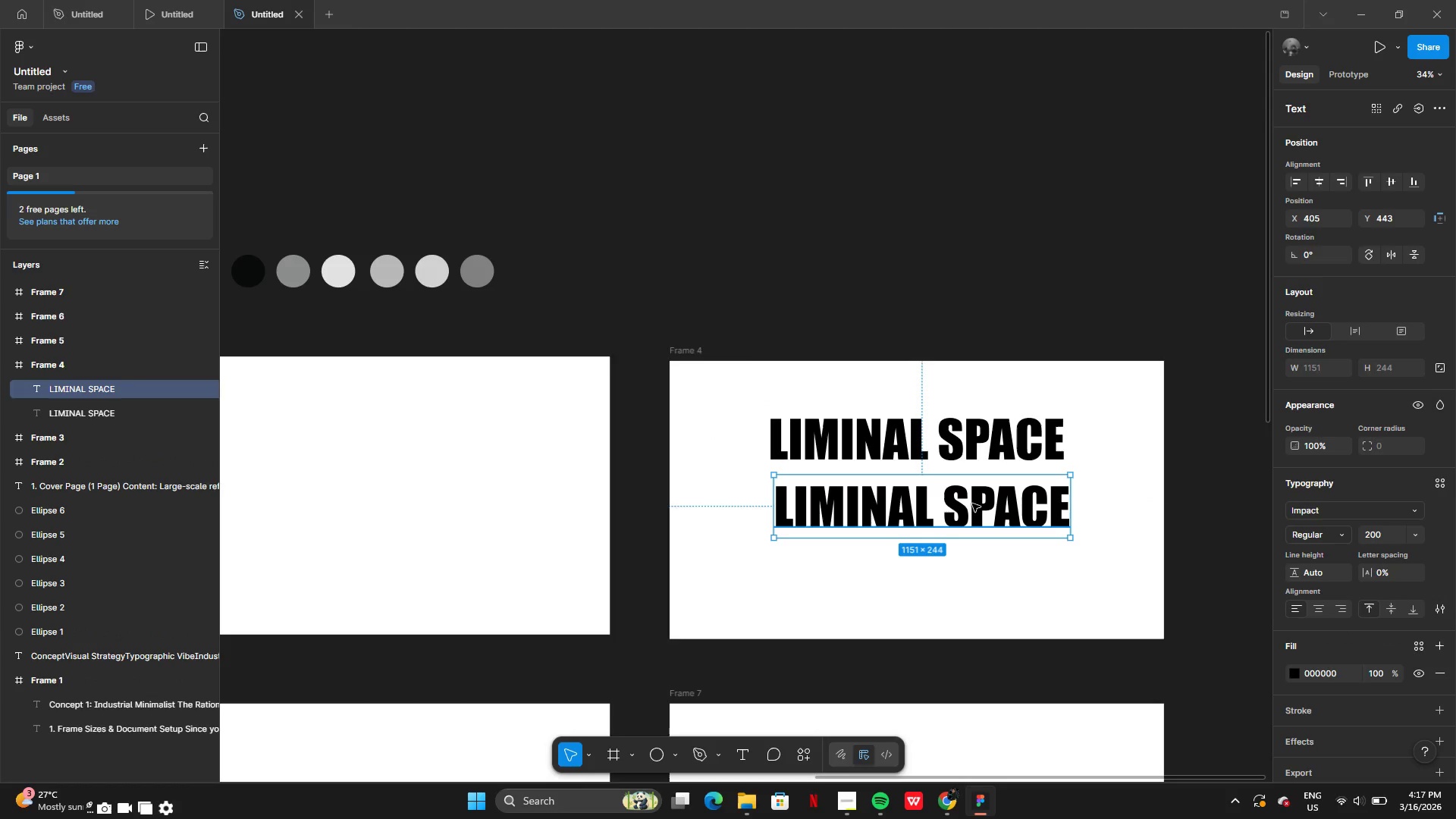 
left_click_drag(start_coordinate=[972, 505], to_coordinate=[965, 497])
 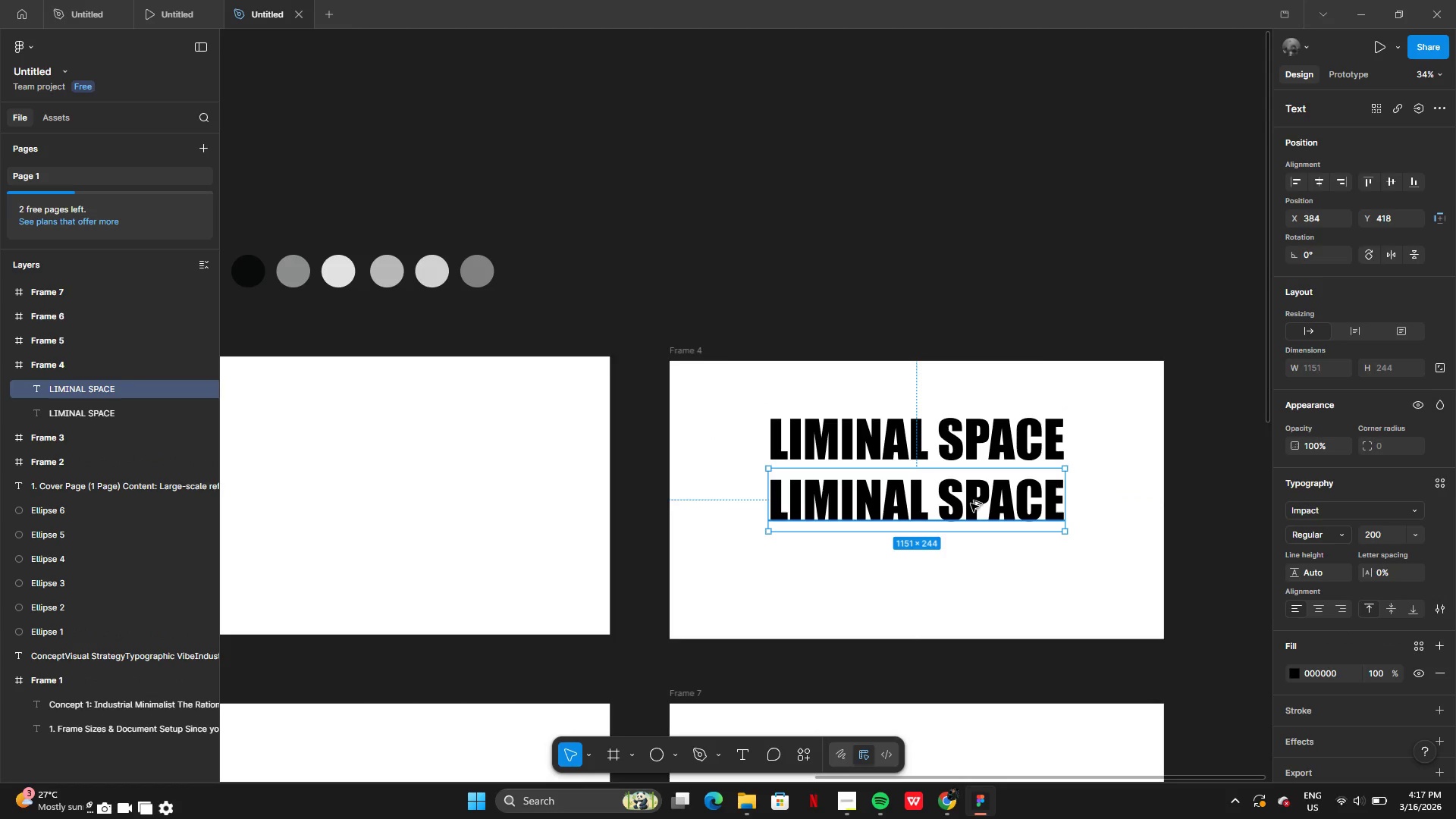 
hold_key(key=AltLeft, duration=0.41)
left_click_drag(start_coordinate=[972, 503], to_coordinate=[968, 578])
 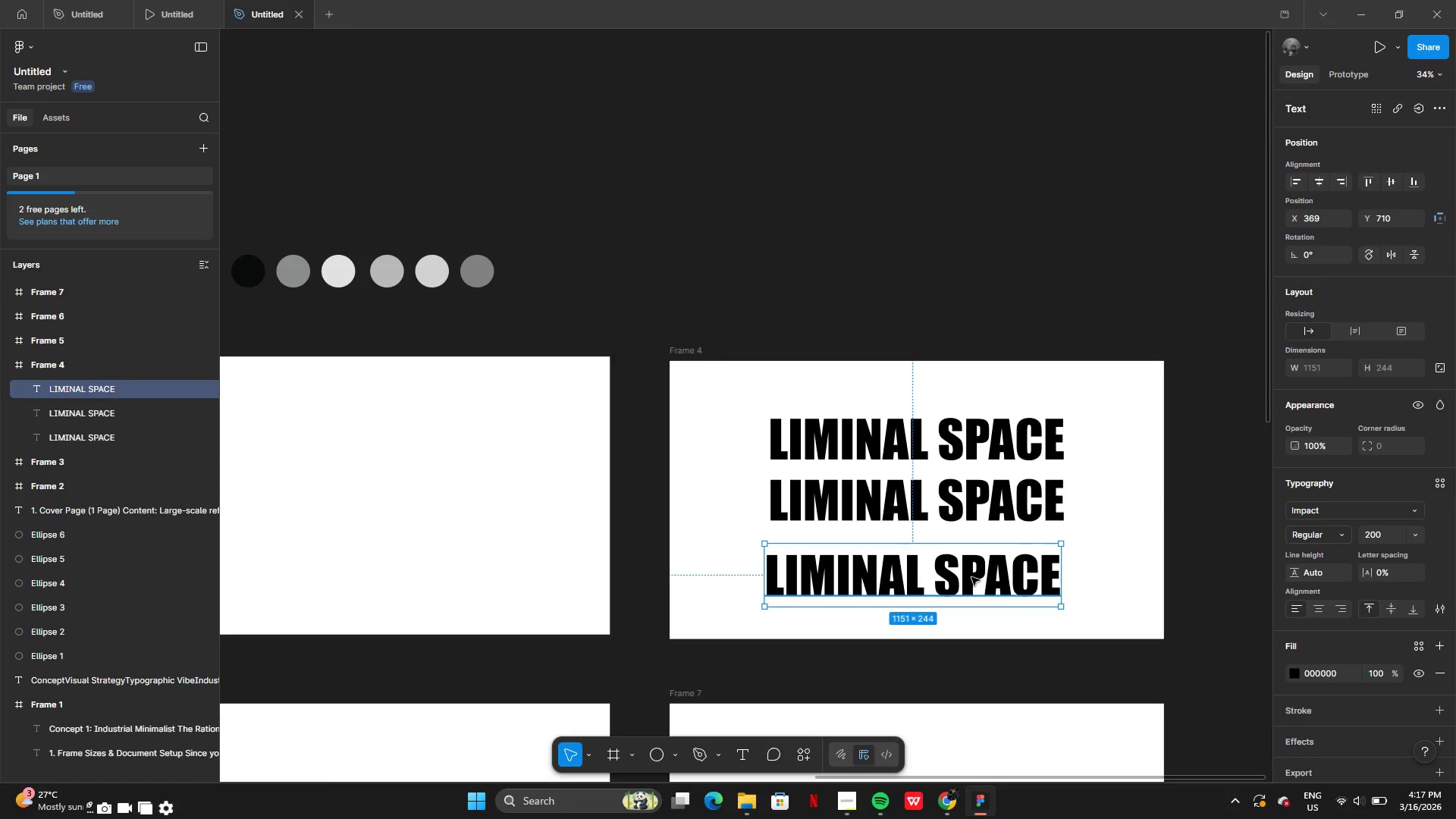 
left_click_drag(start_coordinate=[971, 577], to_coordinate=[977, 564])
 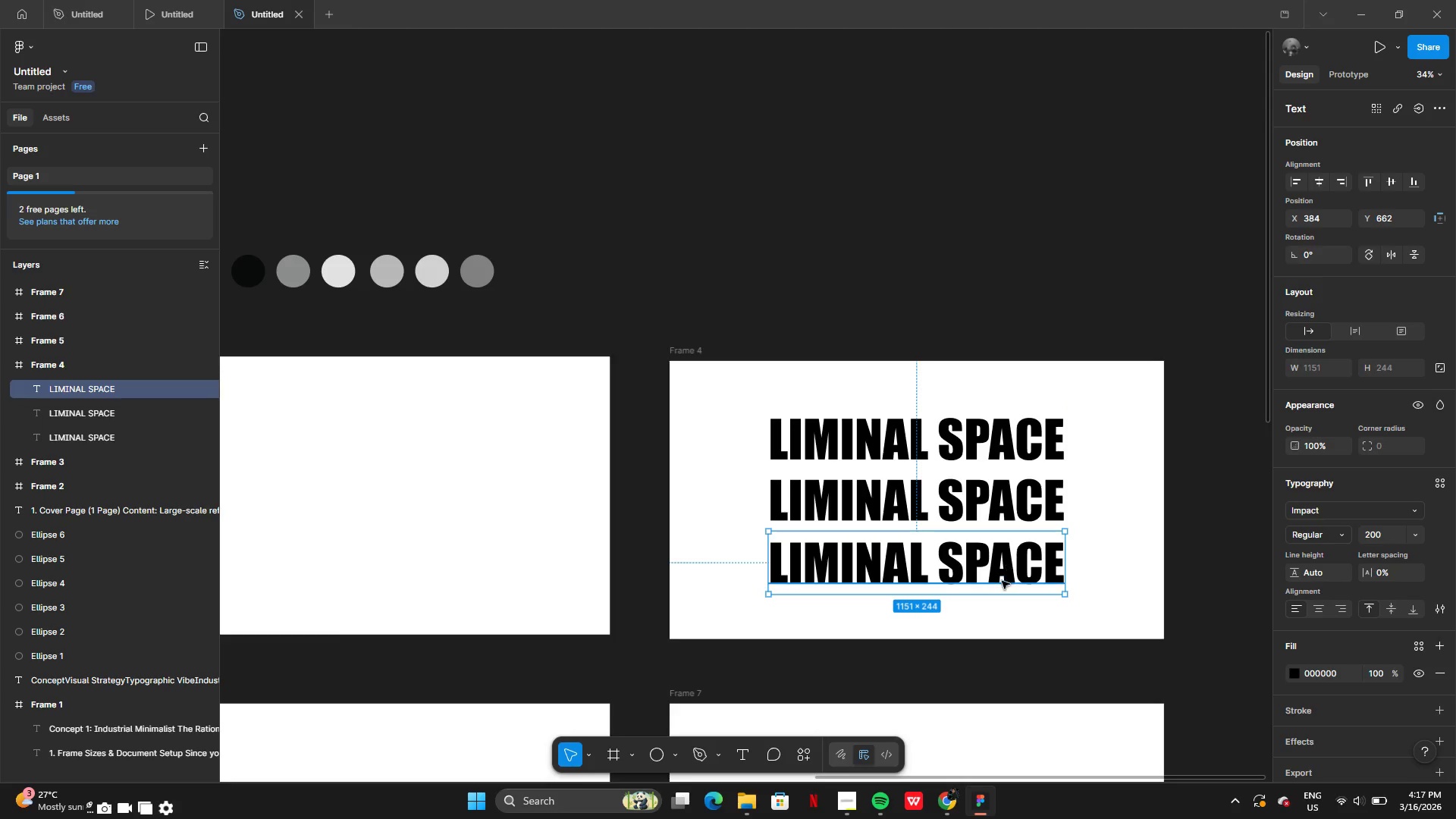 
left_click_drag(start_coordinate=[1002, 581], to_coordinate=[999, 594])
 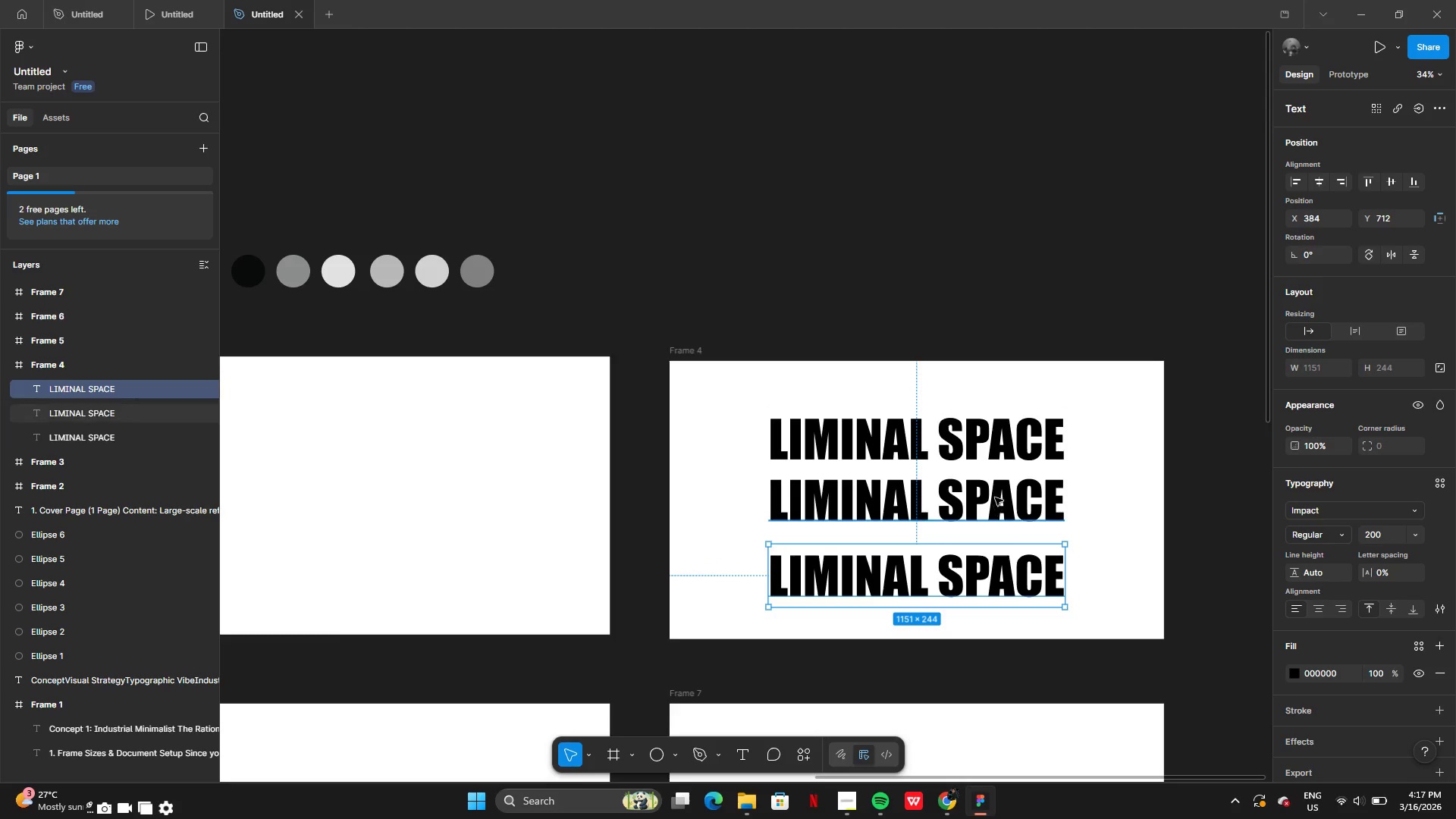 
left_click([996, 497])
 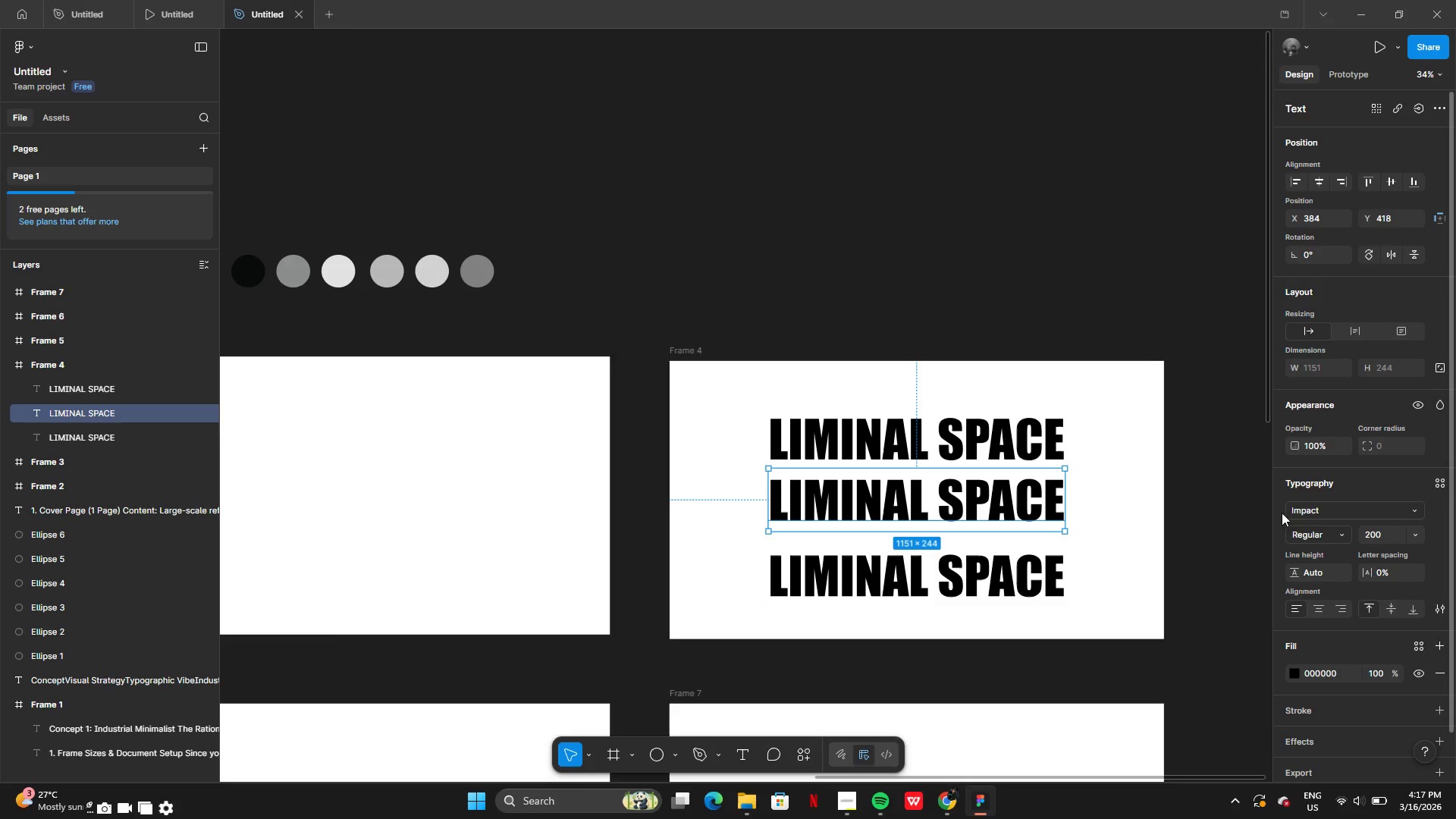 
left_click([1294, 513])
 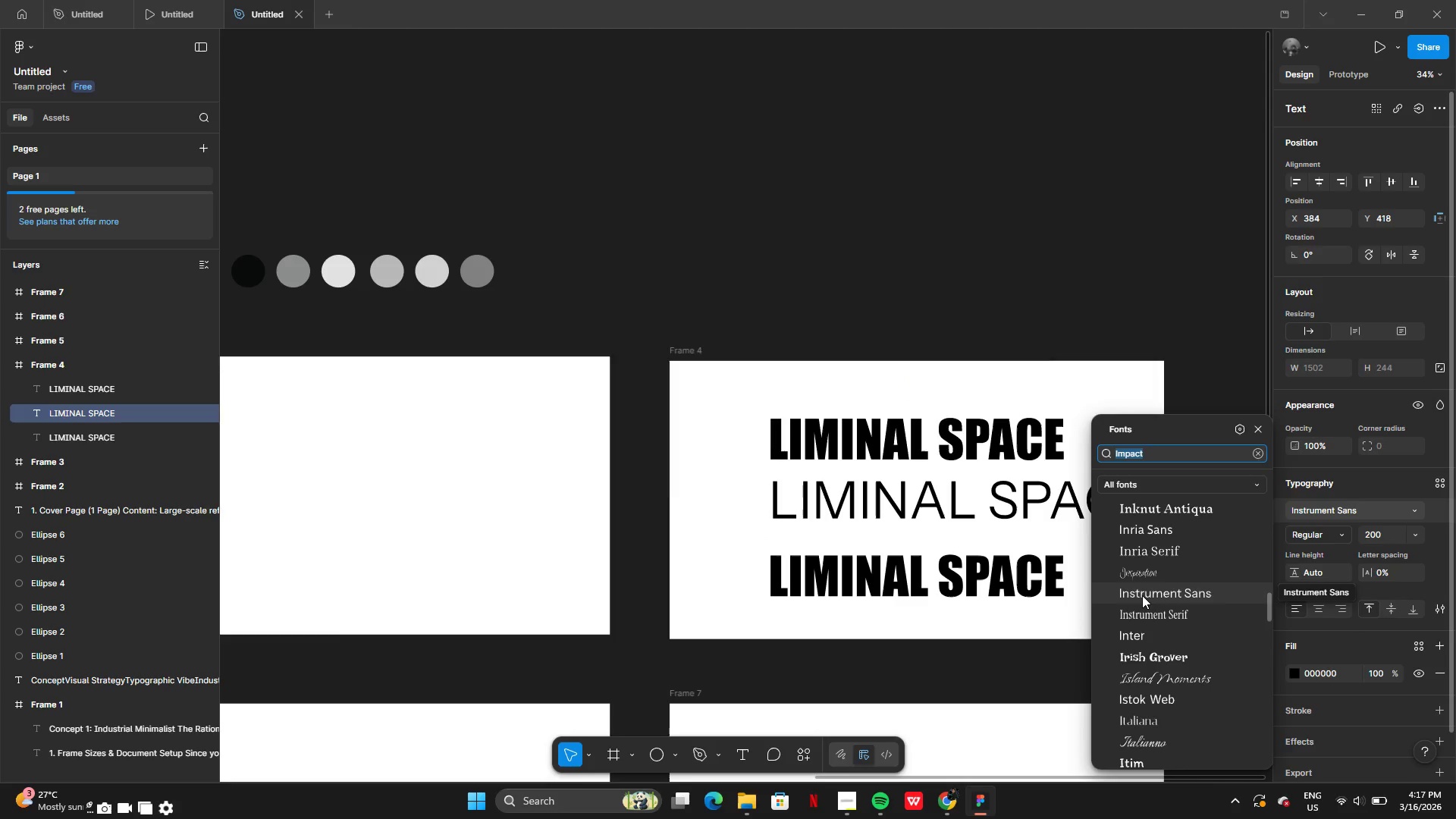 
wait(33.53)
 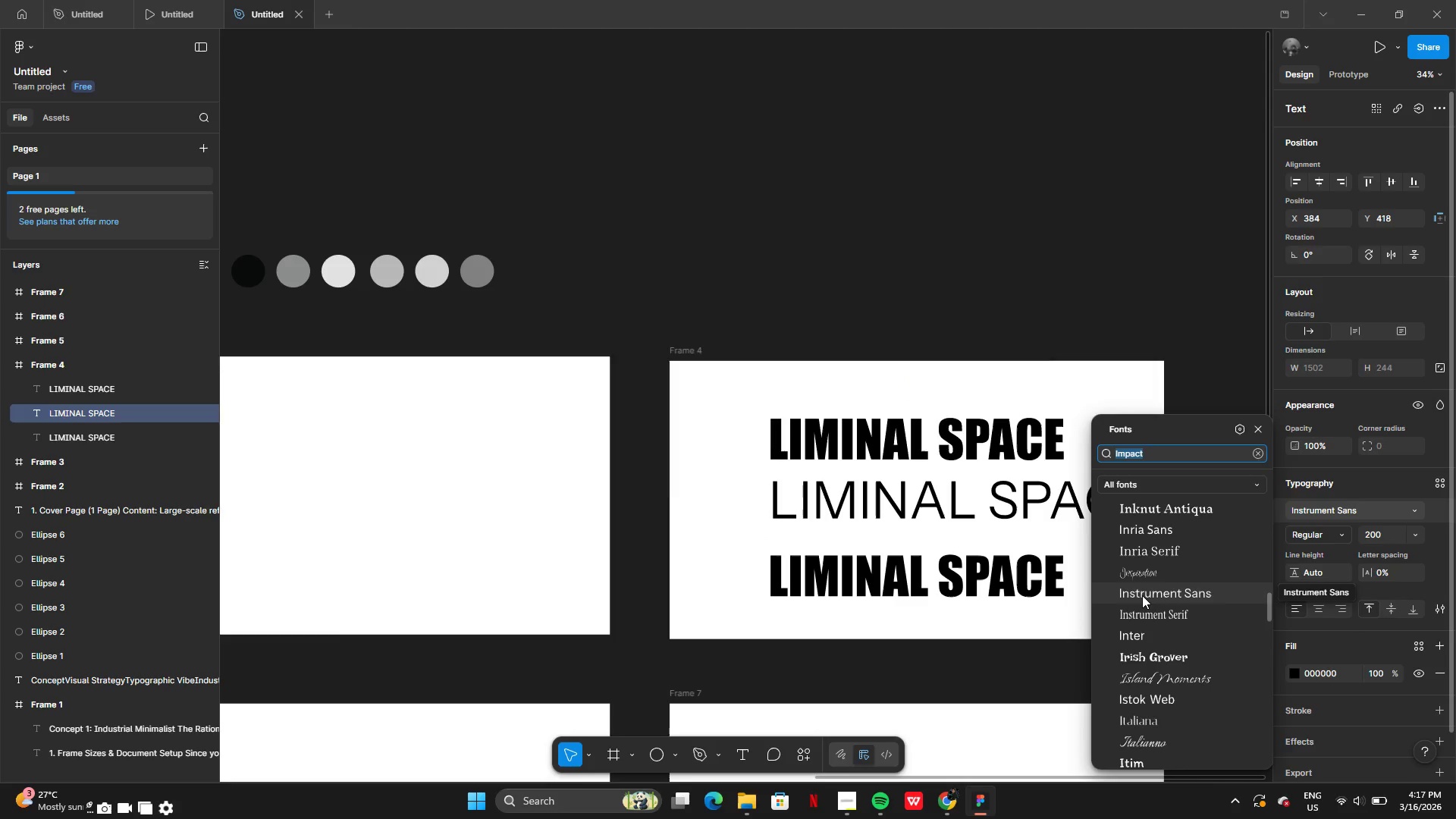 
left_click([724, 209])
 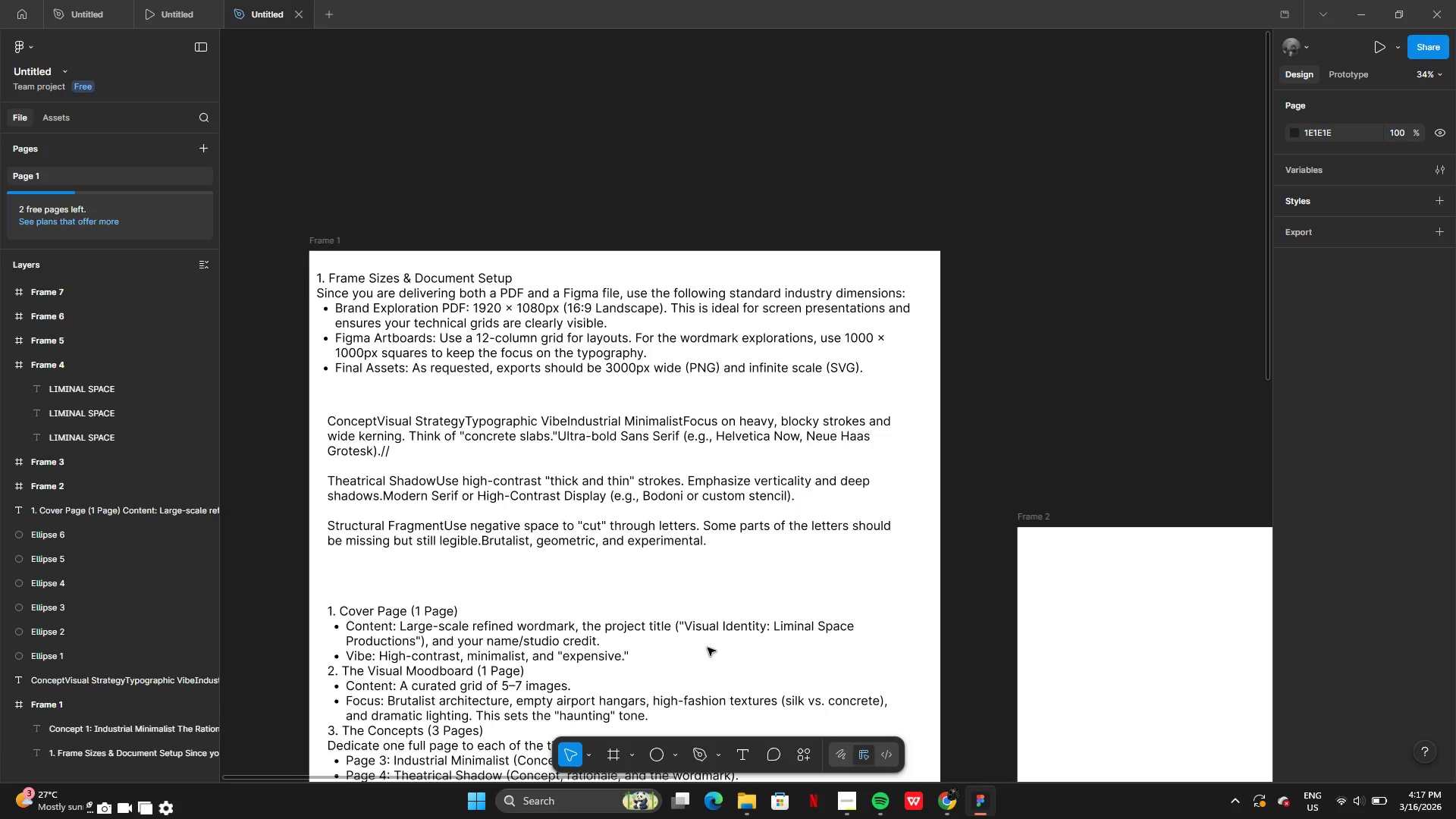 
wait(7.48)
 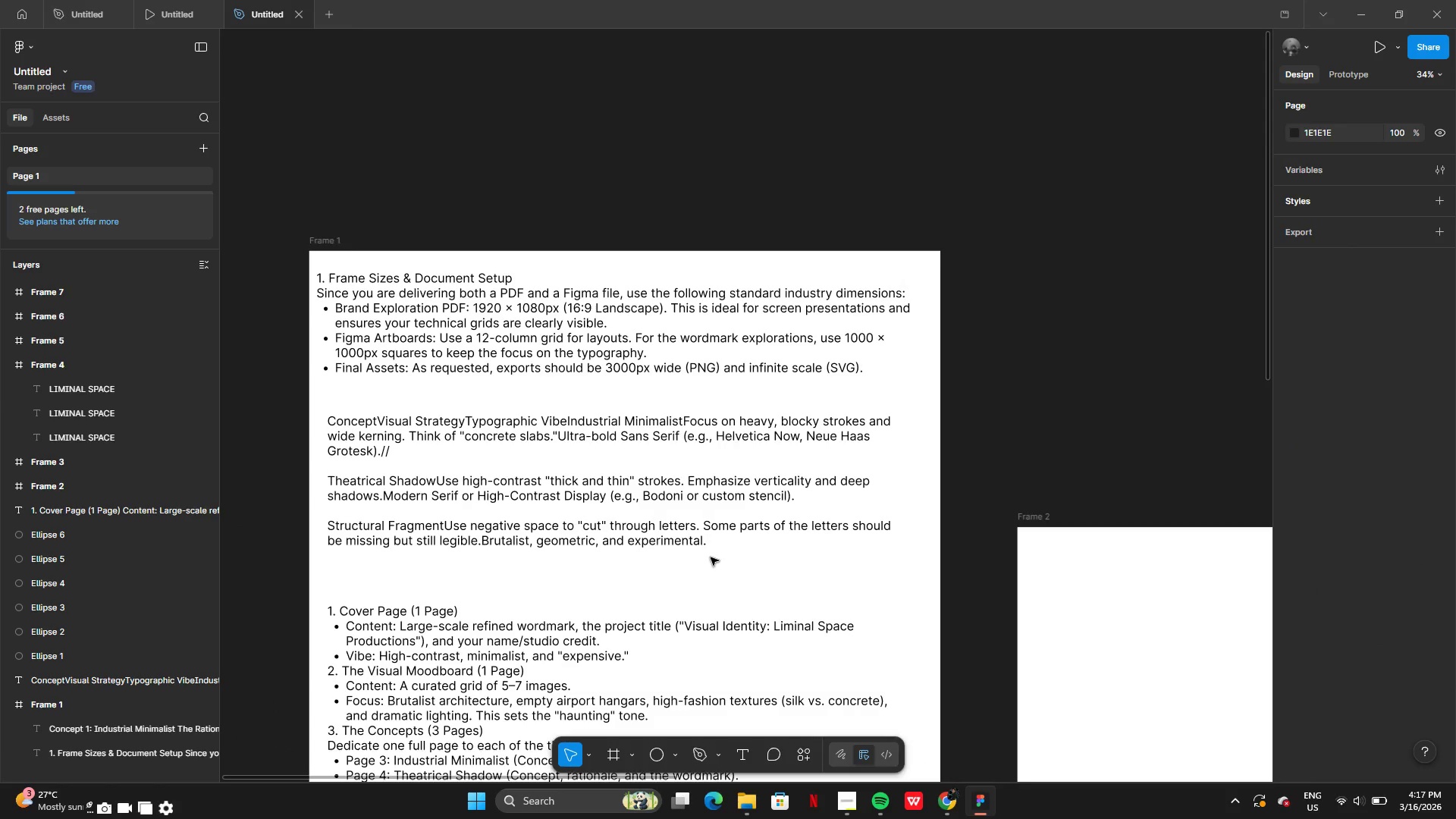 
right_click([708, 648])
 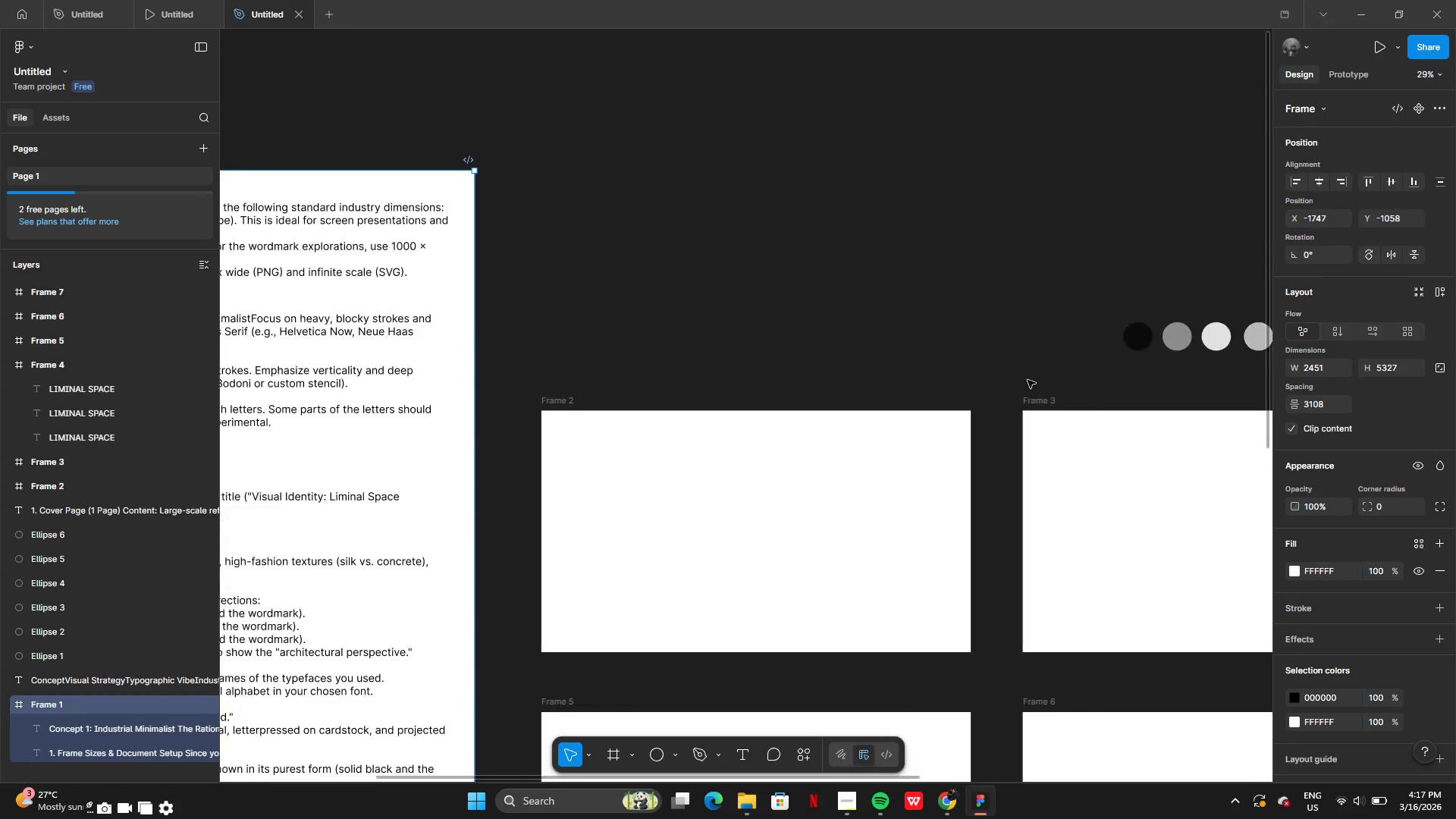 
wait(5.34)
 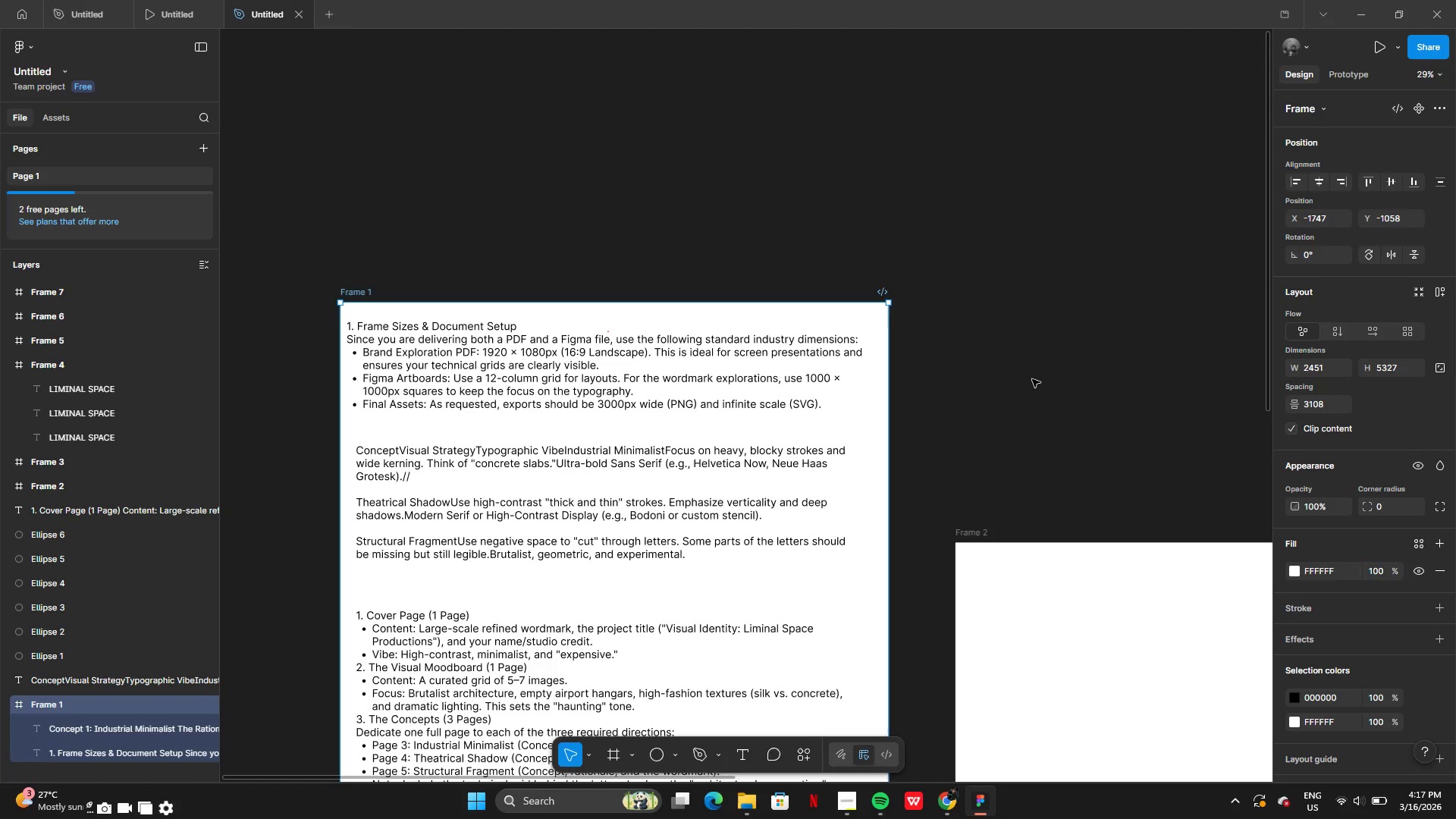 
left_click([843, 538])
 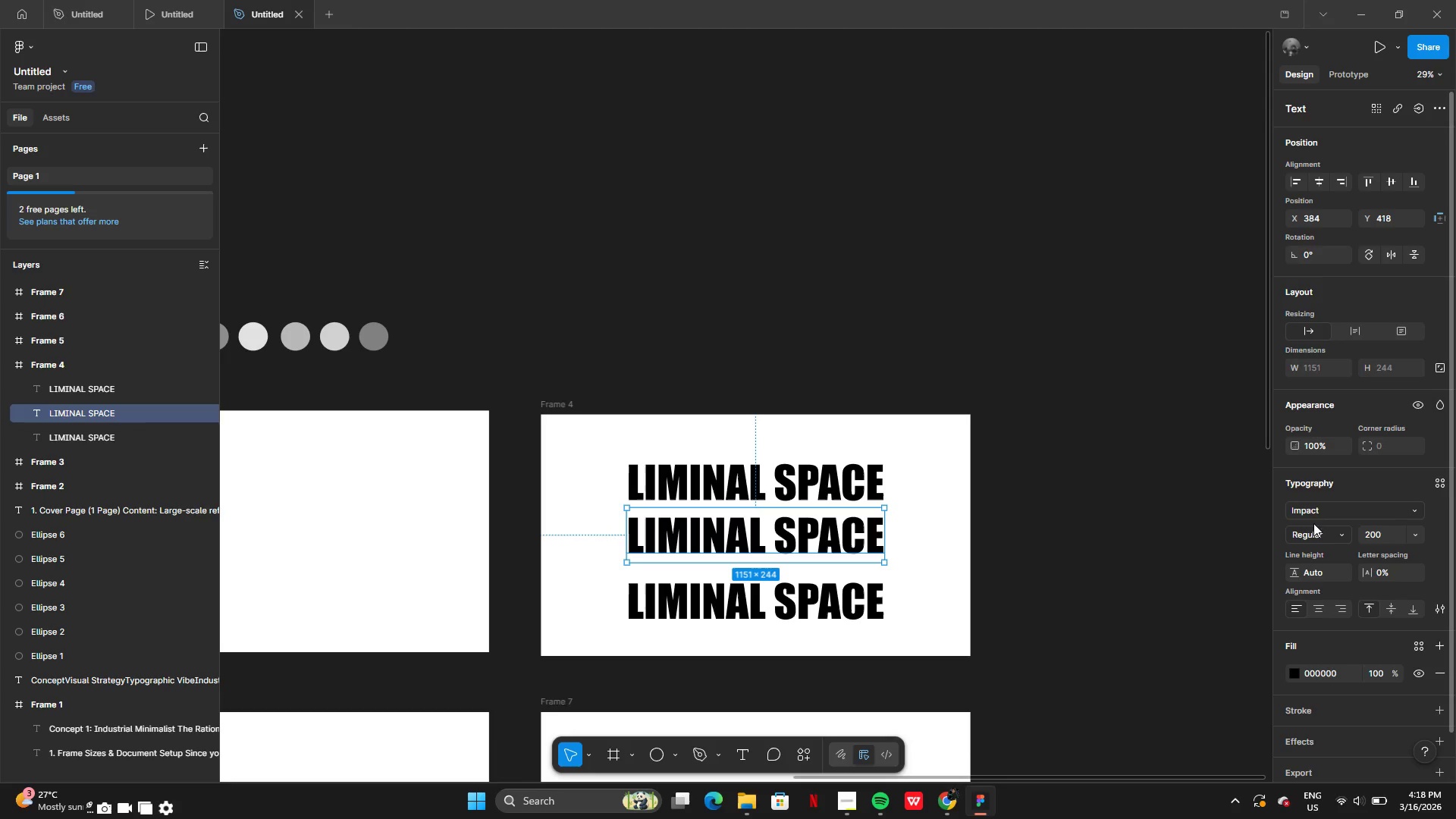 
left_click([1316, 508])
 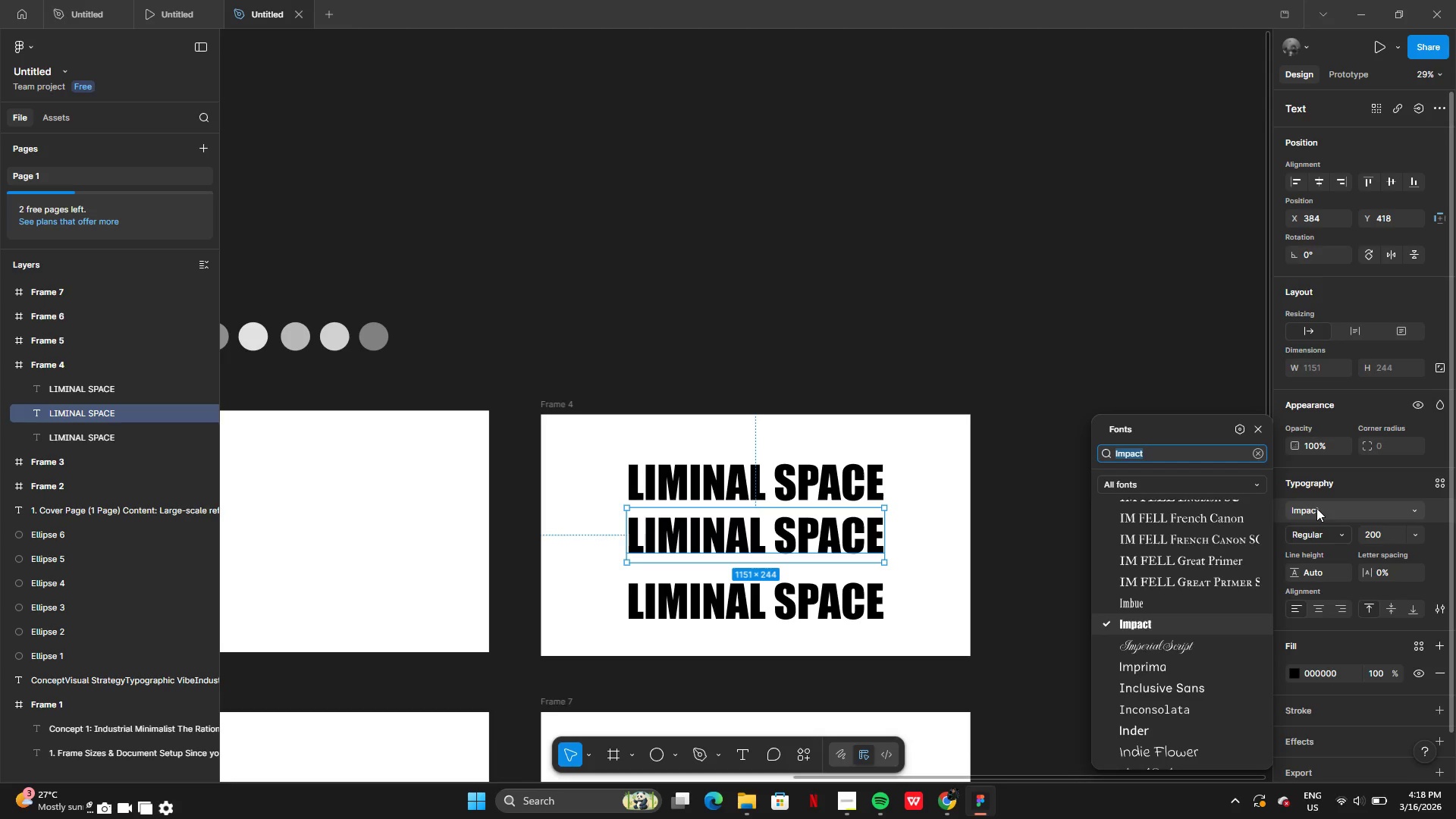 
type(buro)
key(Backspace)
key(Backspace)
type(to)
key(Backspace)
key(Backspace)
key(Backspace)
type(otuni)
key(Backspace)
key(Backspace)
key(Backspace)
key(Backspace)
 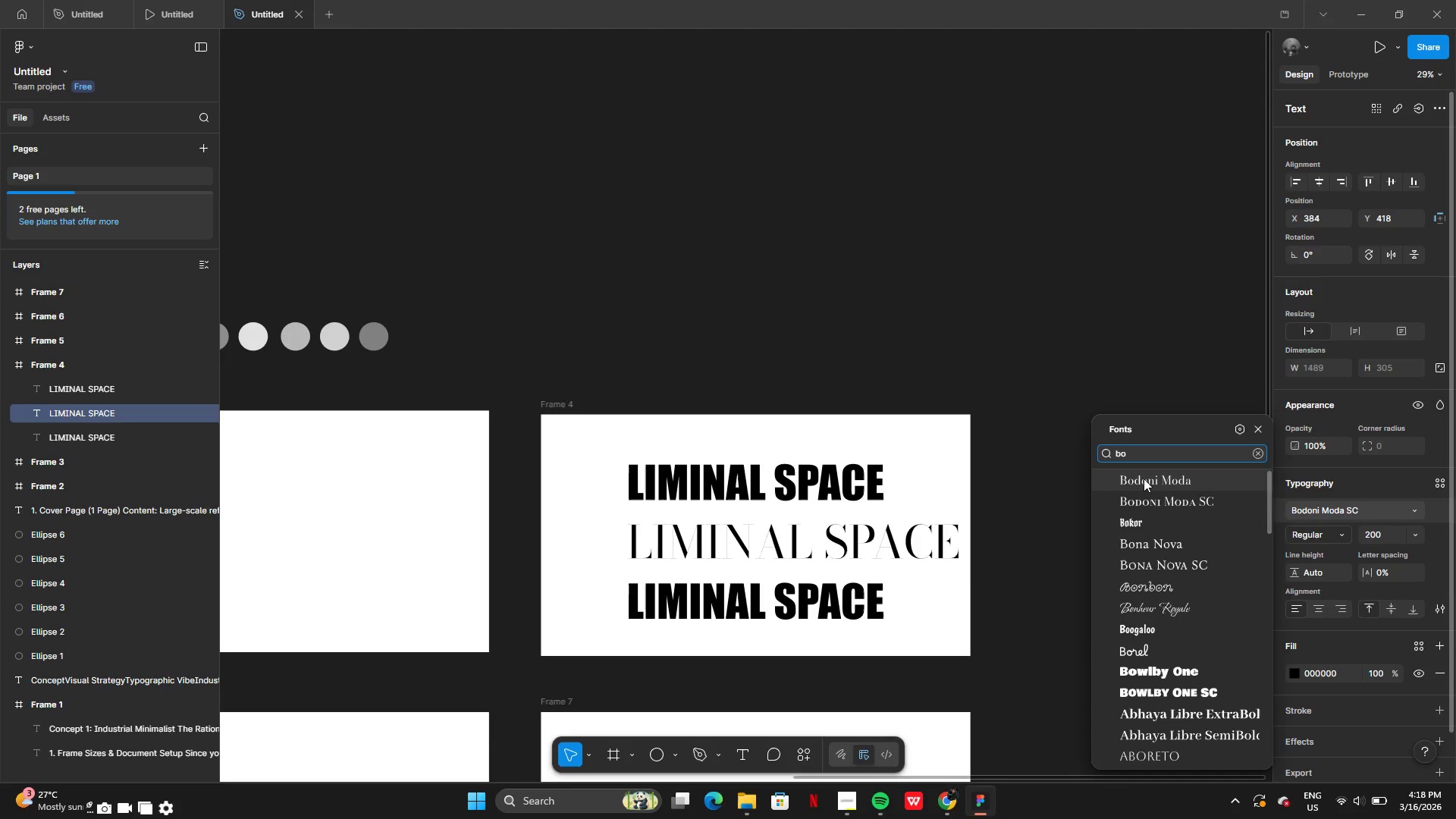 
wait(28.12)
 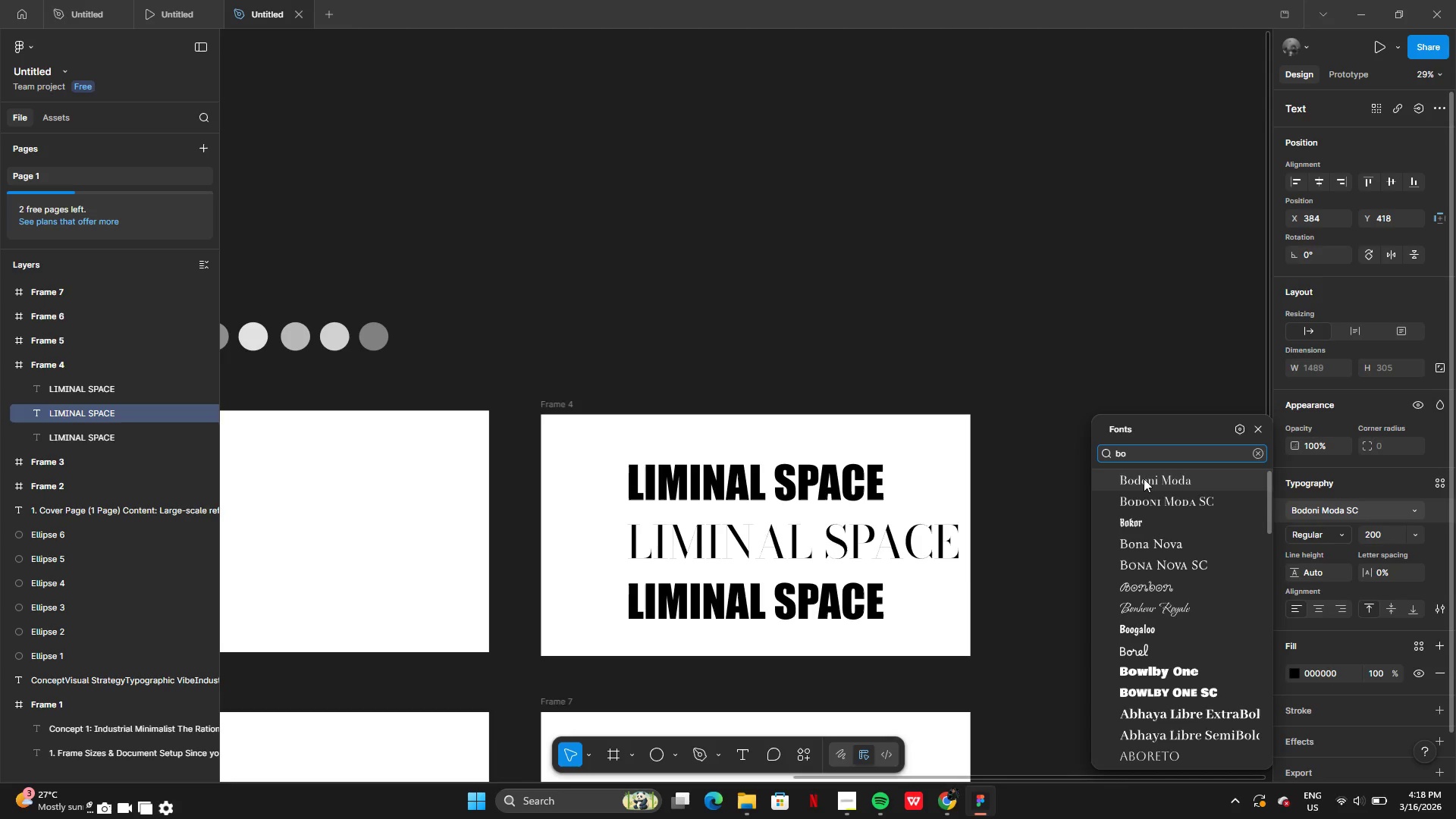 
left_click([1145, 563])
 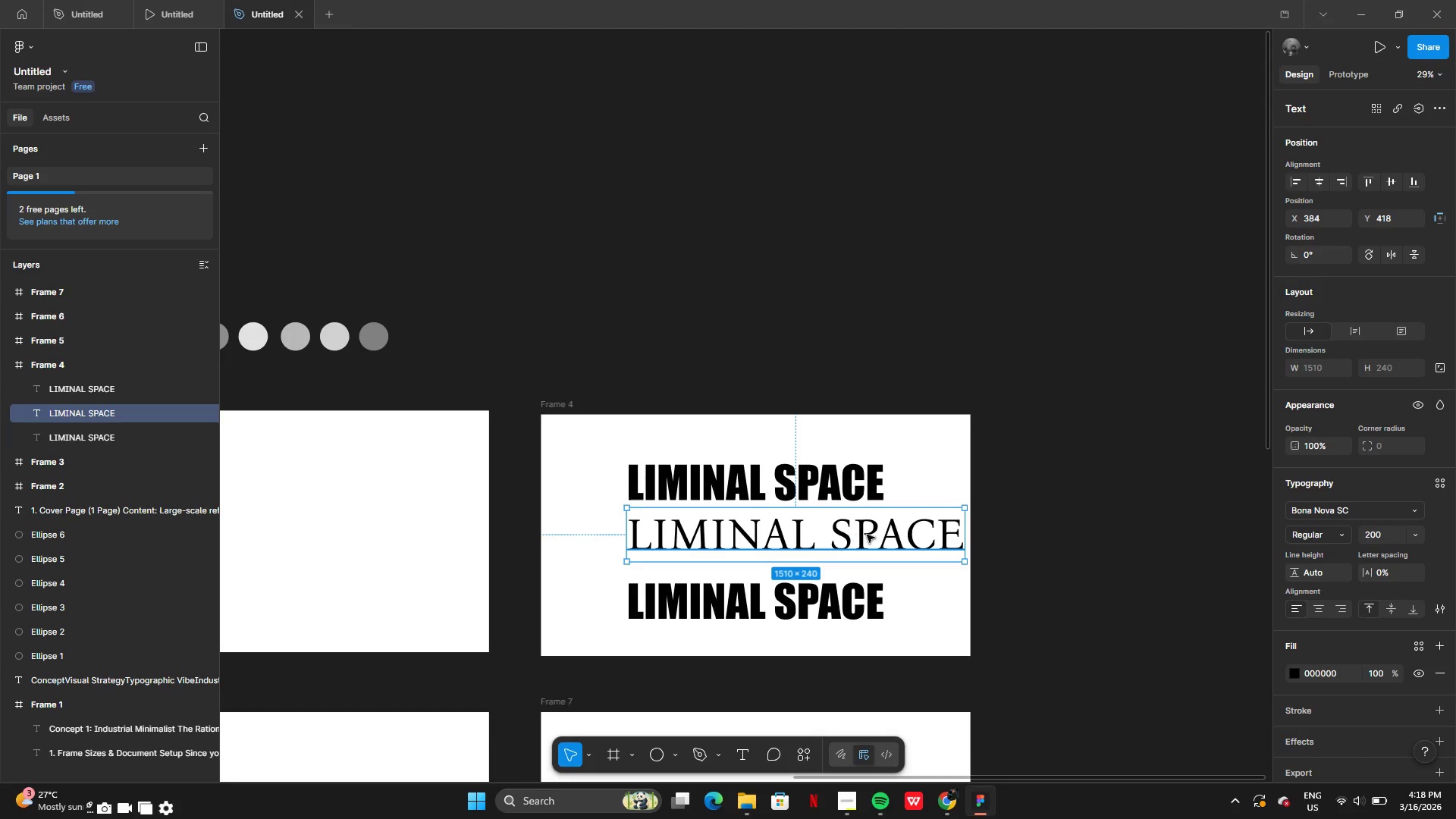 
left_click_drag(start_coordinate=[868, 535], to_coordinate=[839, 538])
 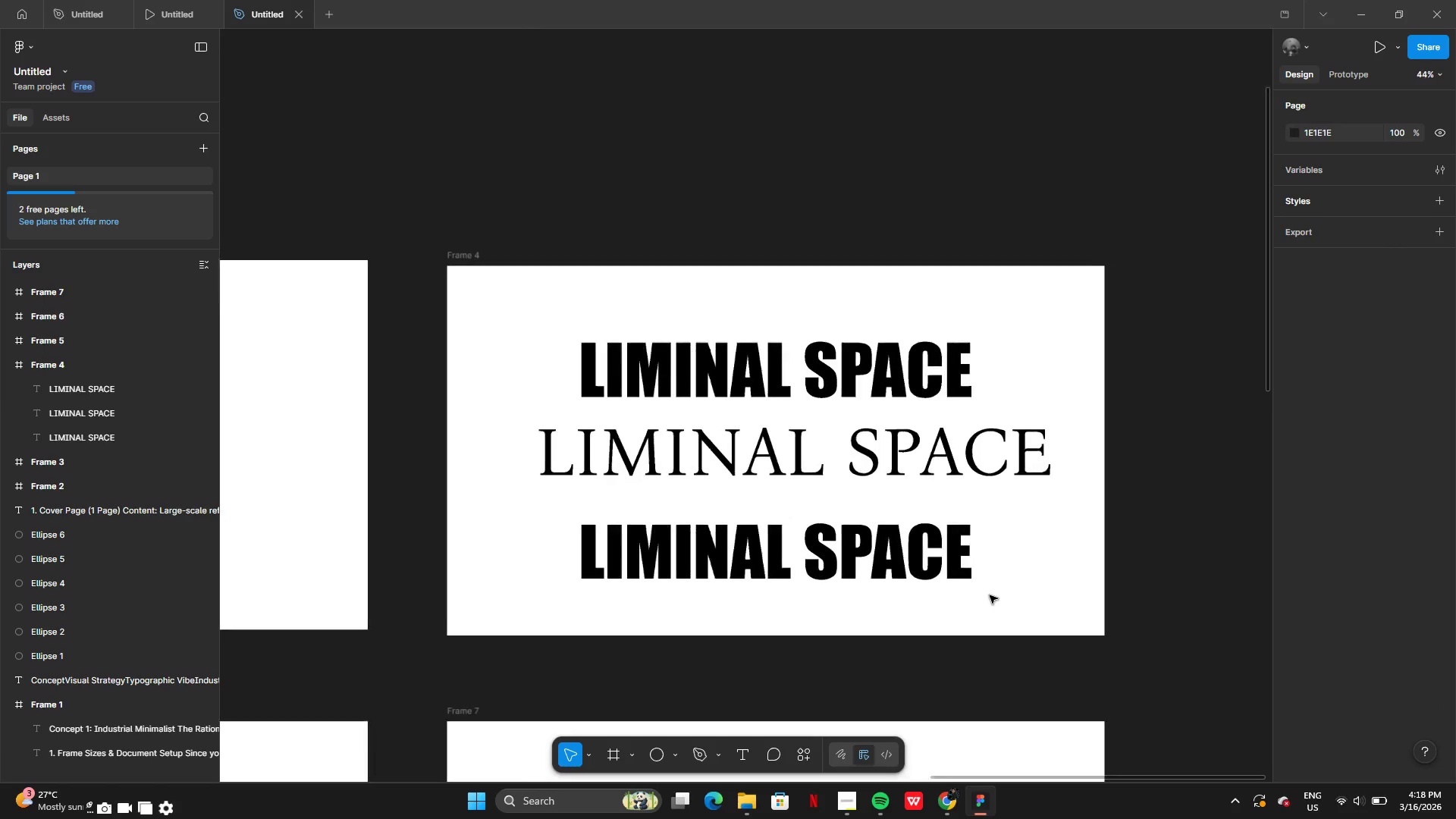 
wait(5.27)
 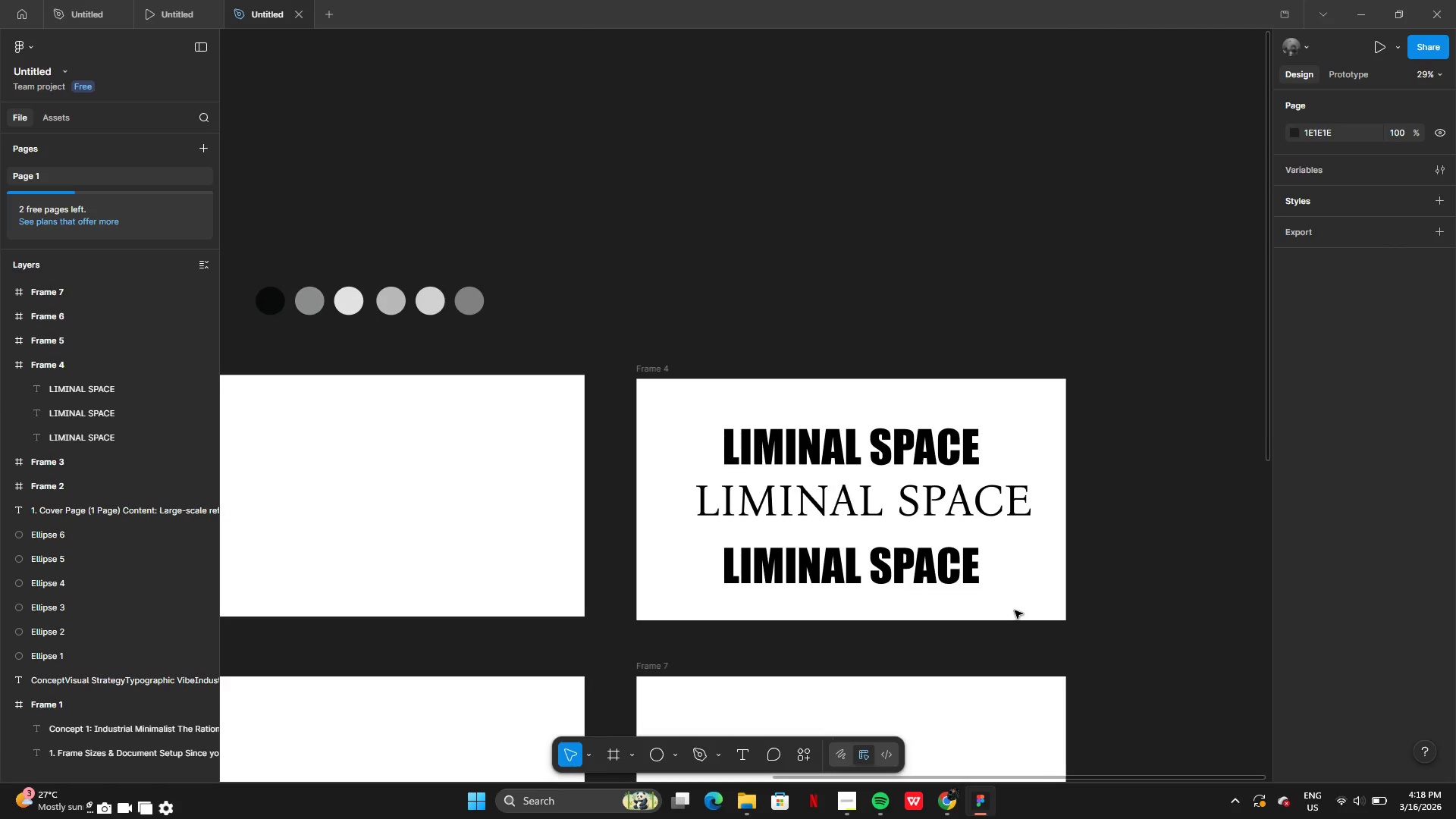 
left_click([863, 430])
 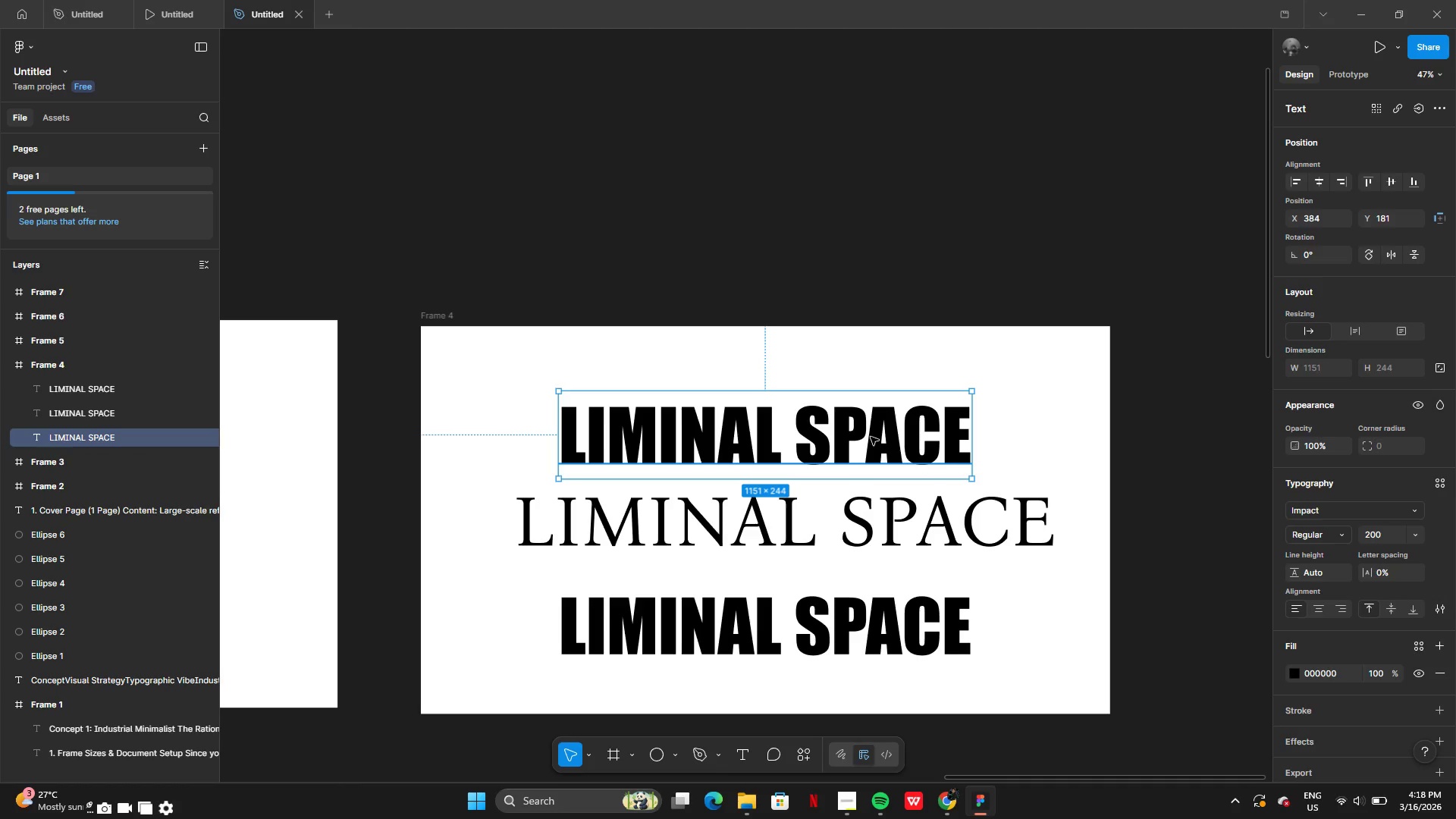 
left_click_drag(start_coordinate=[871, 437], to_coordinate=[871, 412])
 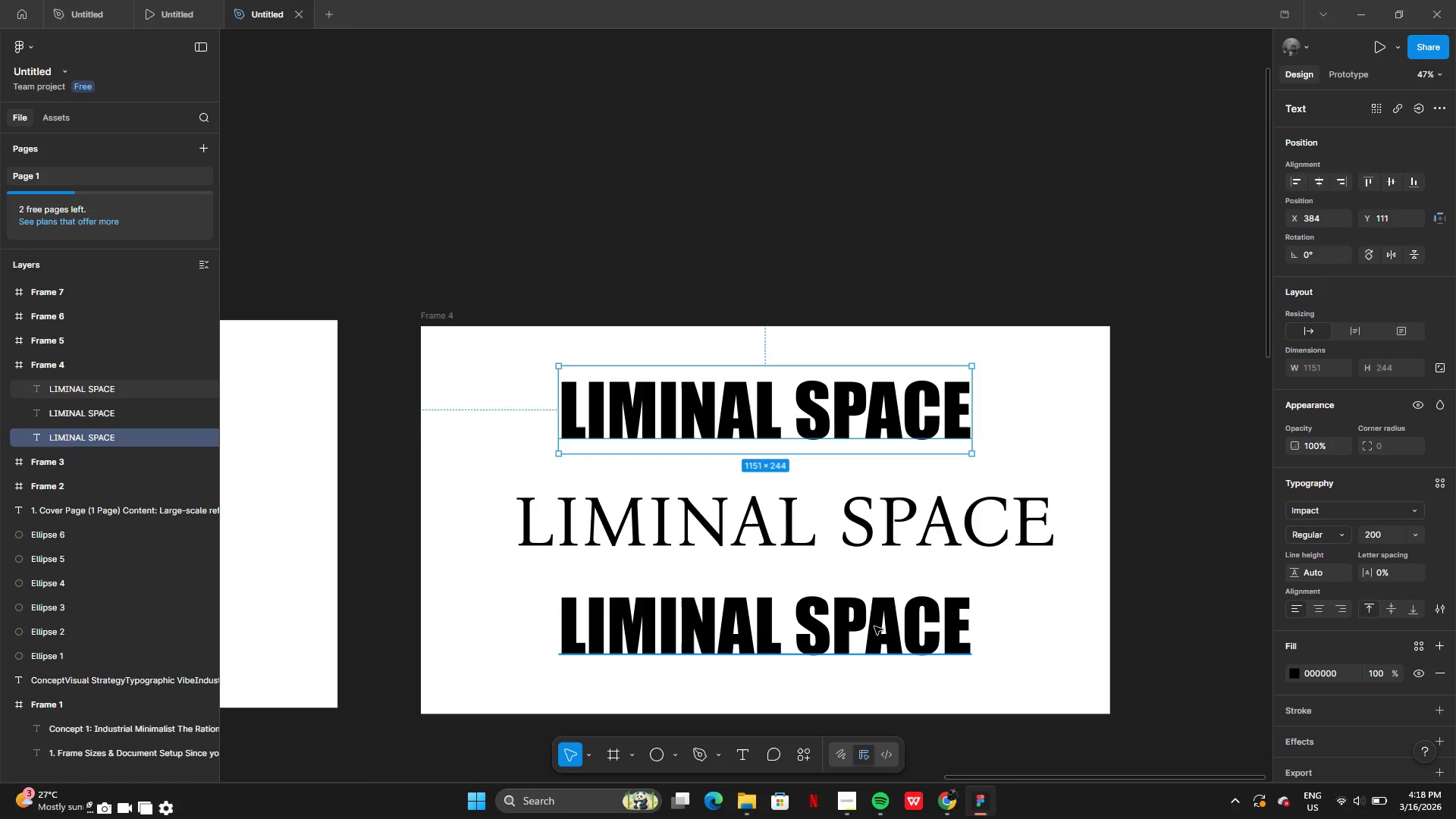 
left_click([874, 626])
 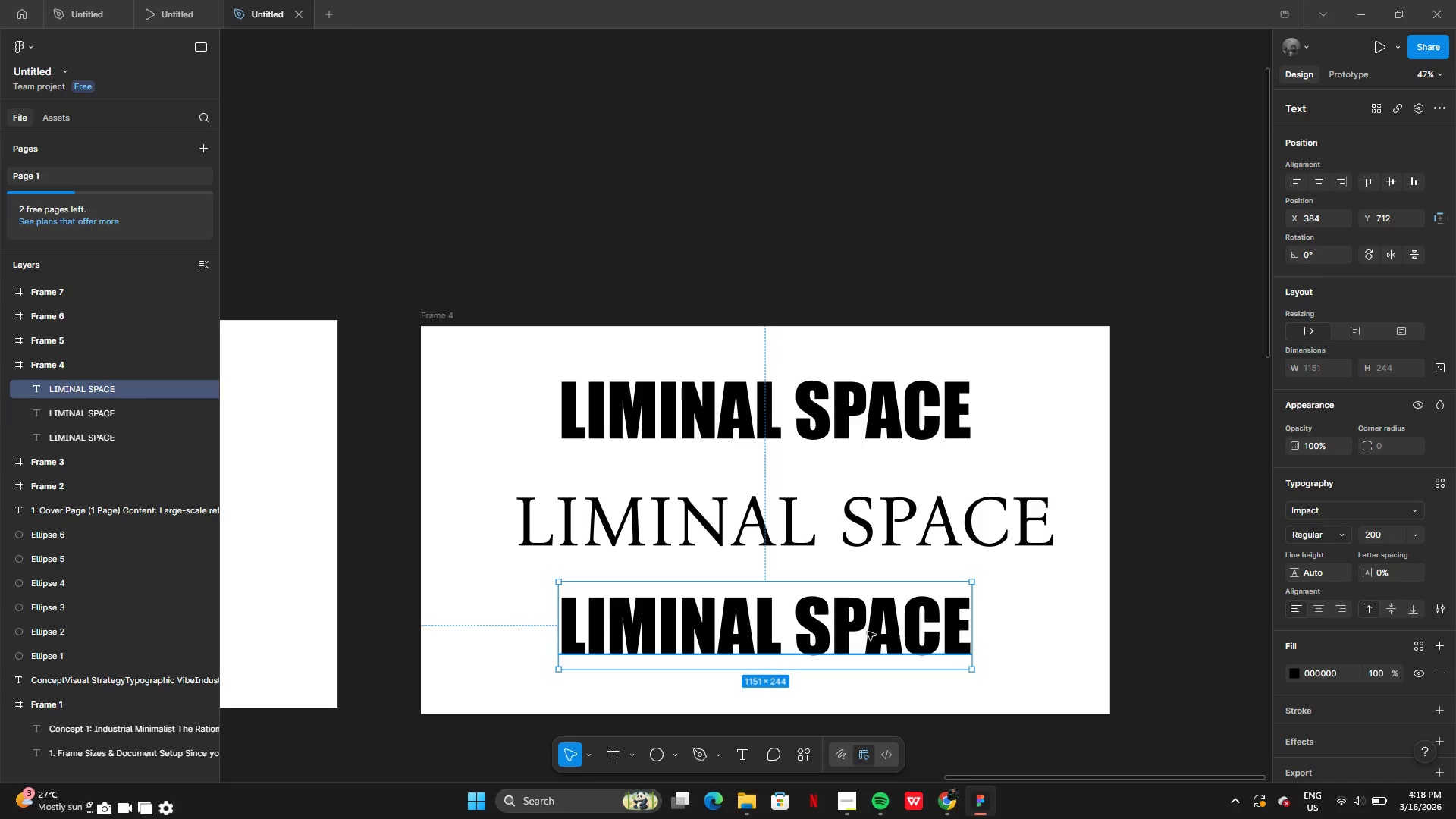 
left_click_drag(start_coordinate=[868, 632], to_coordinate=[869, 660])
 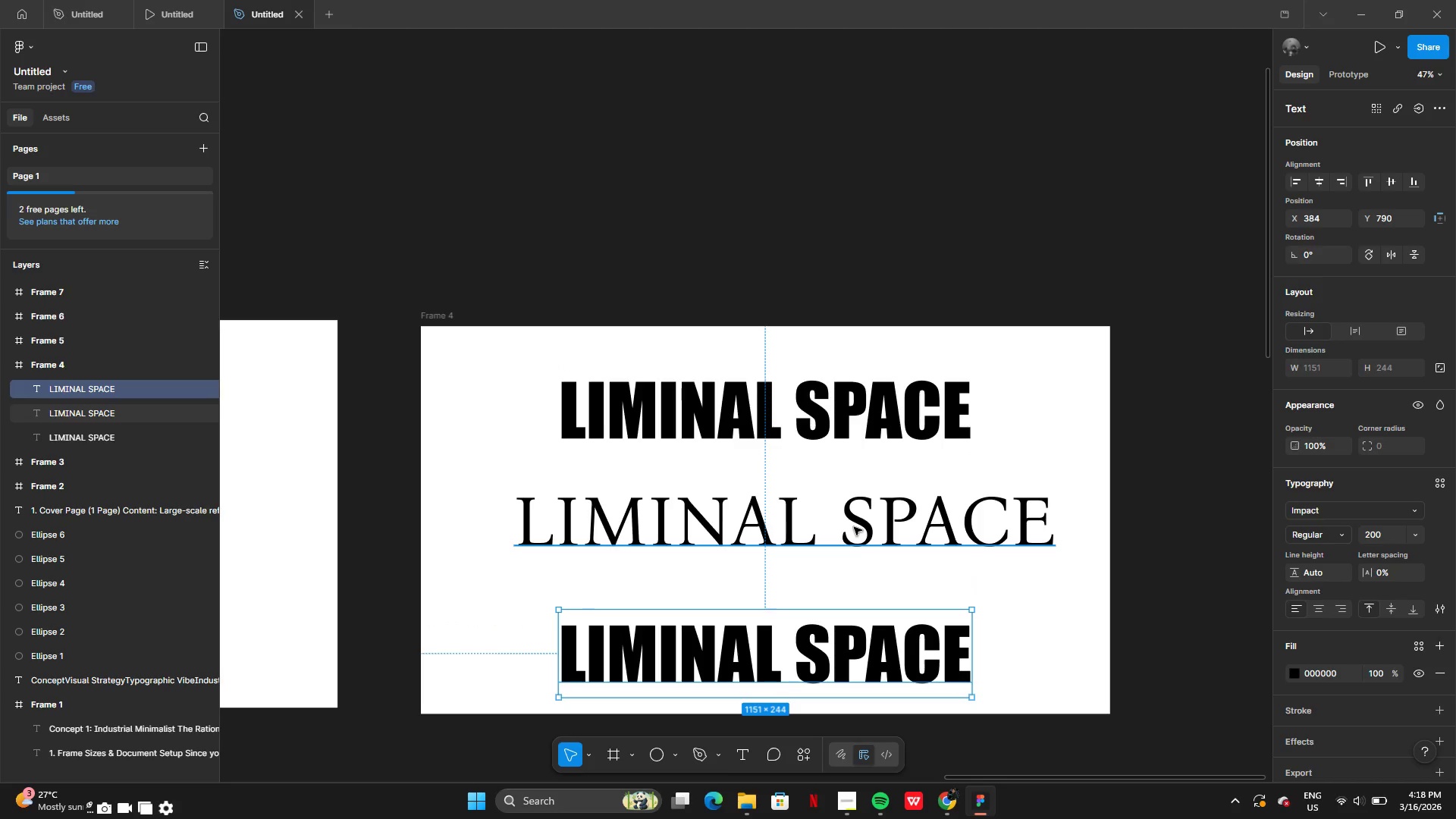 
left_click([854, 527])
 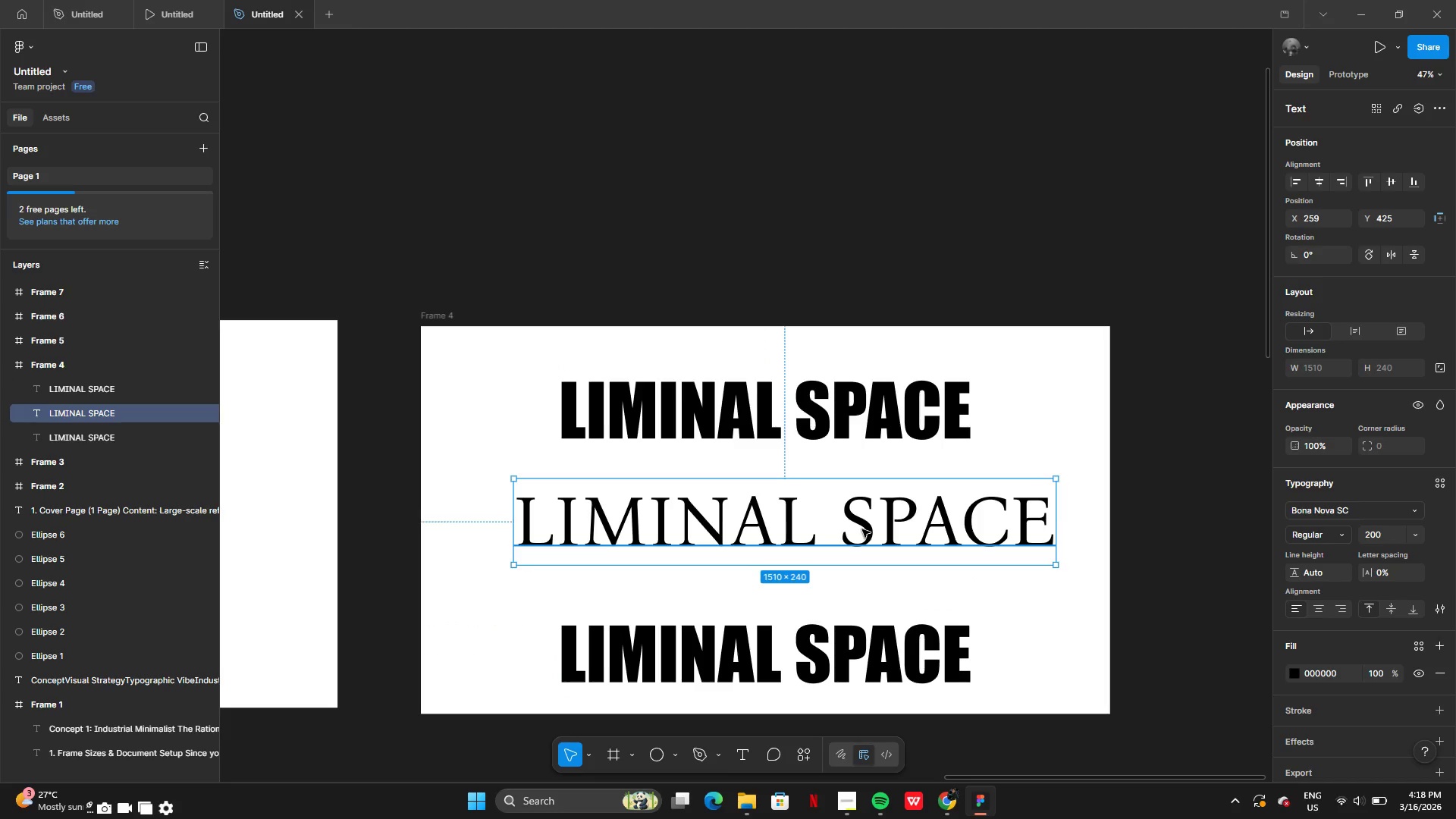 
left_click_drag(start_coordinate=[862, 529], to_coordinate=[864, 542])
 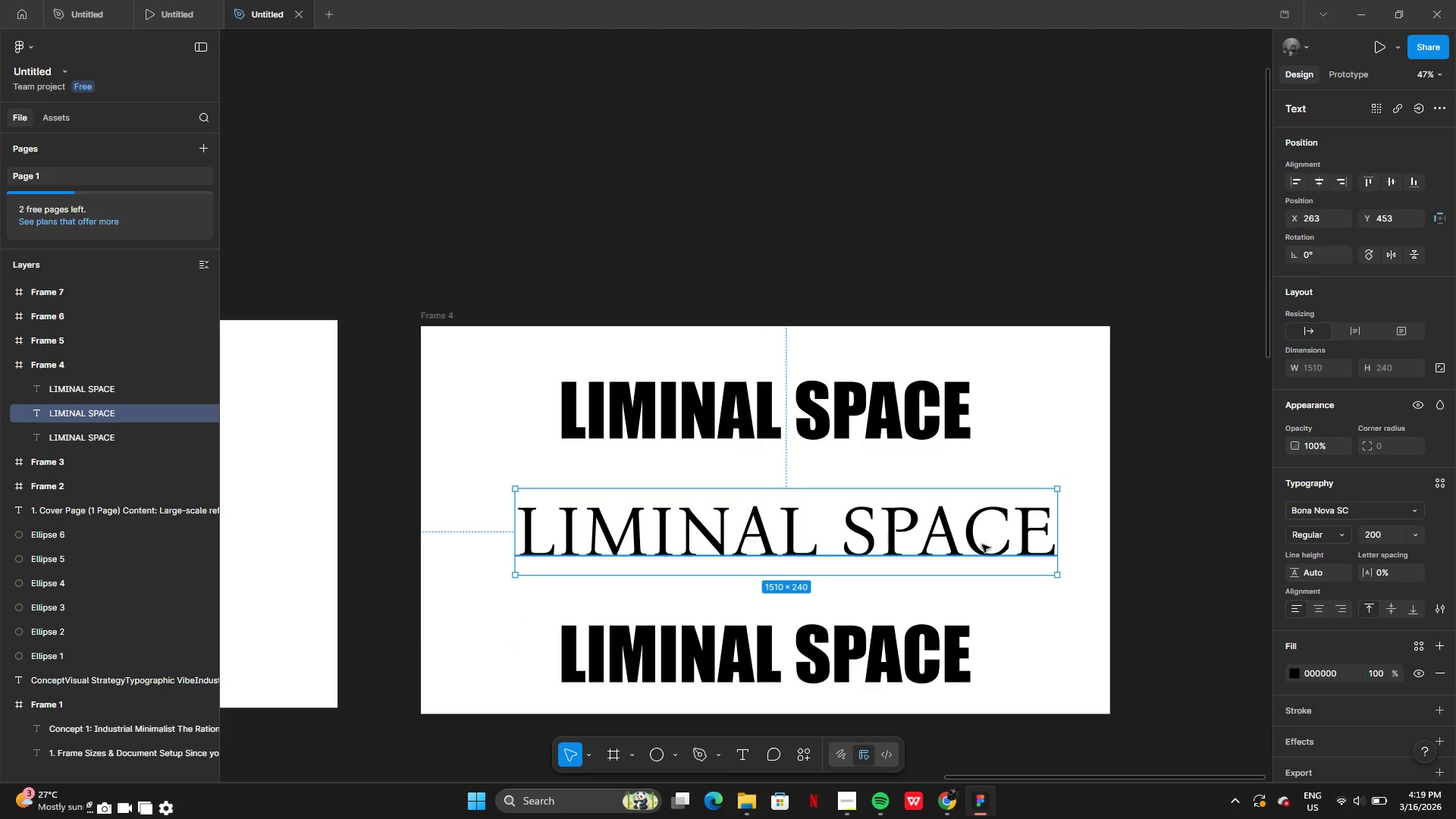 
left_click([1159, 498])
 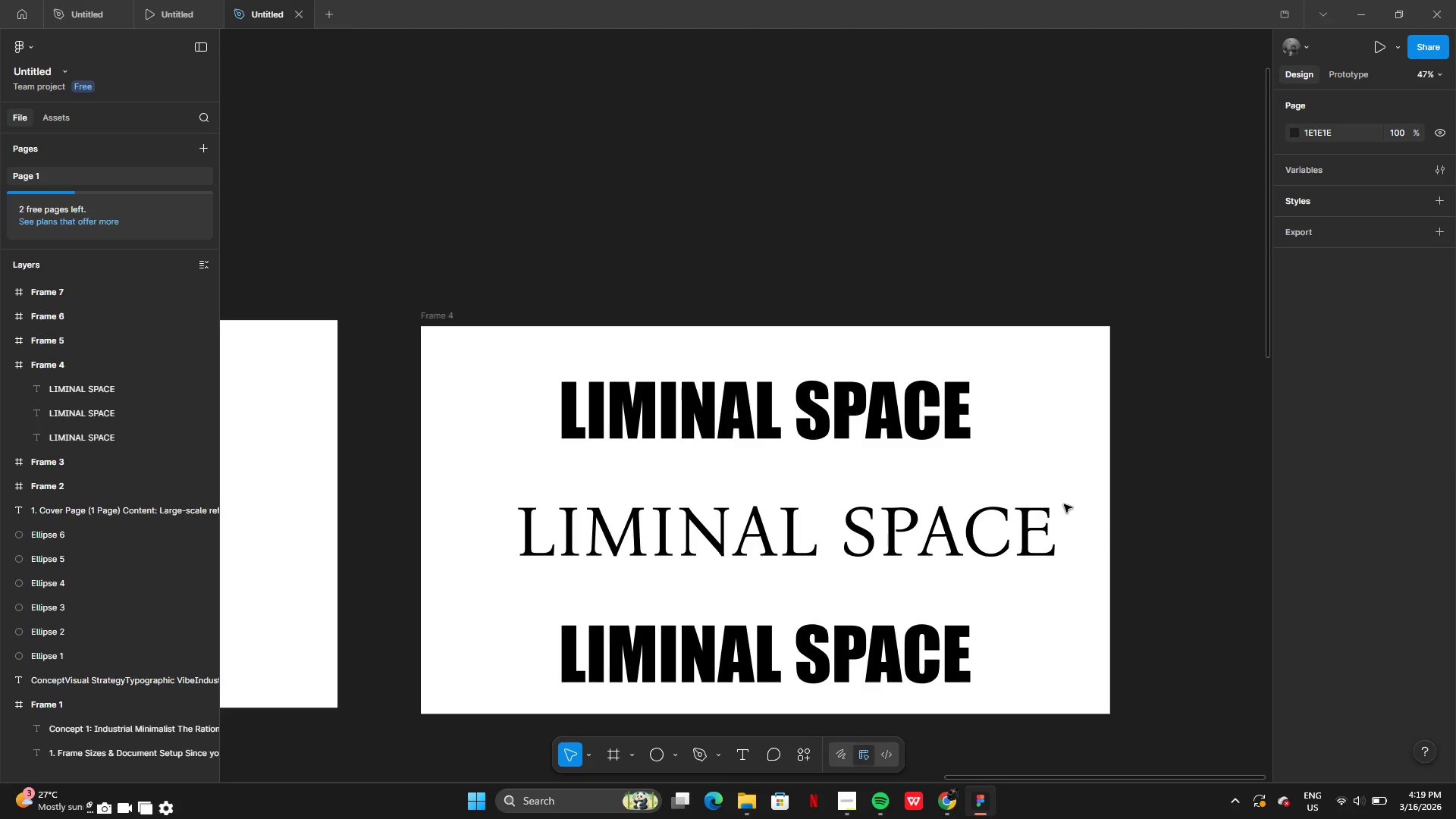 
left_click([1014, 504])
 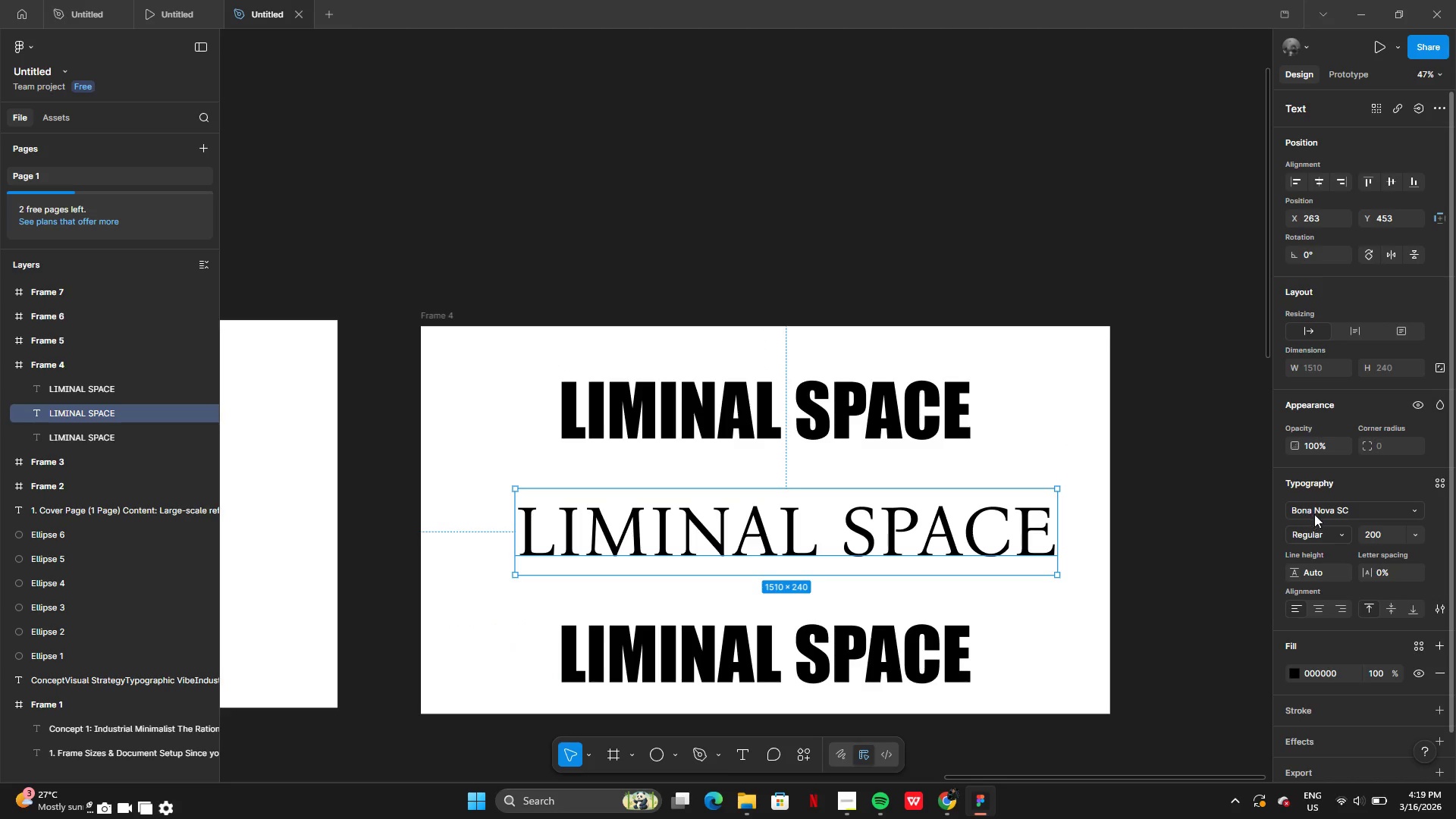 
left_click([1315, 513])
 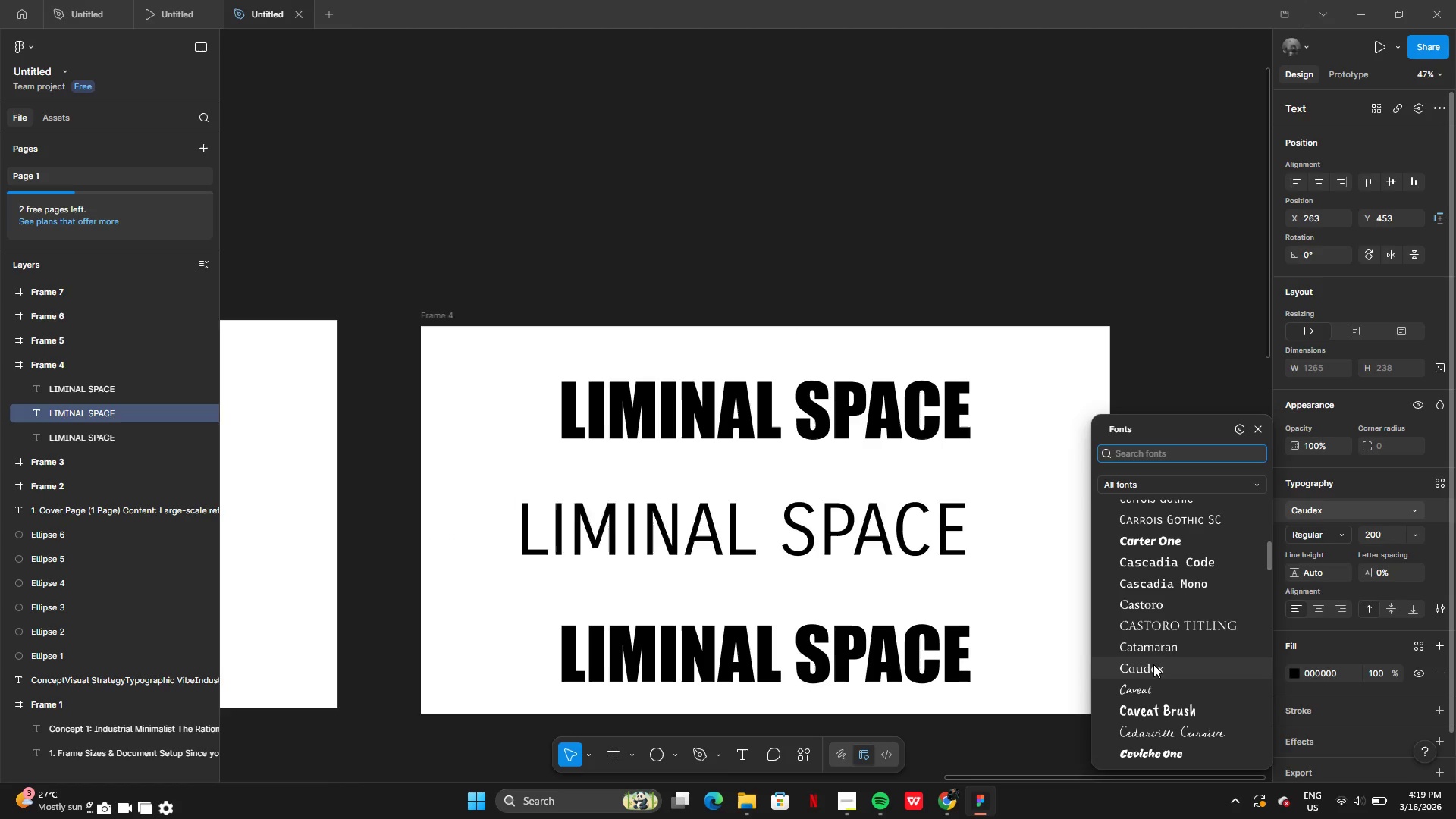 
wait(37.67)
 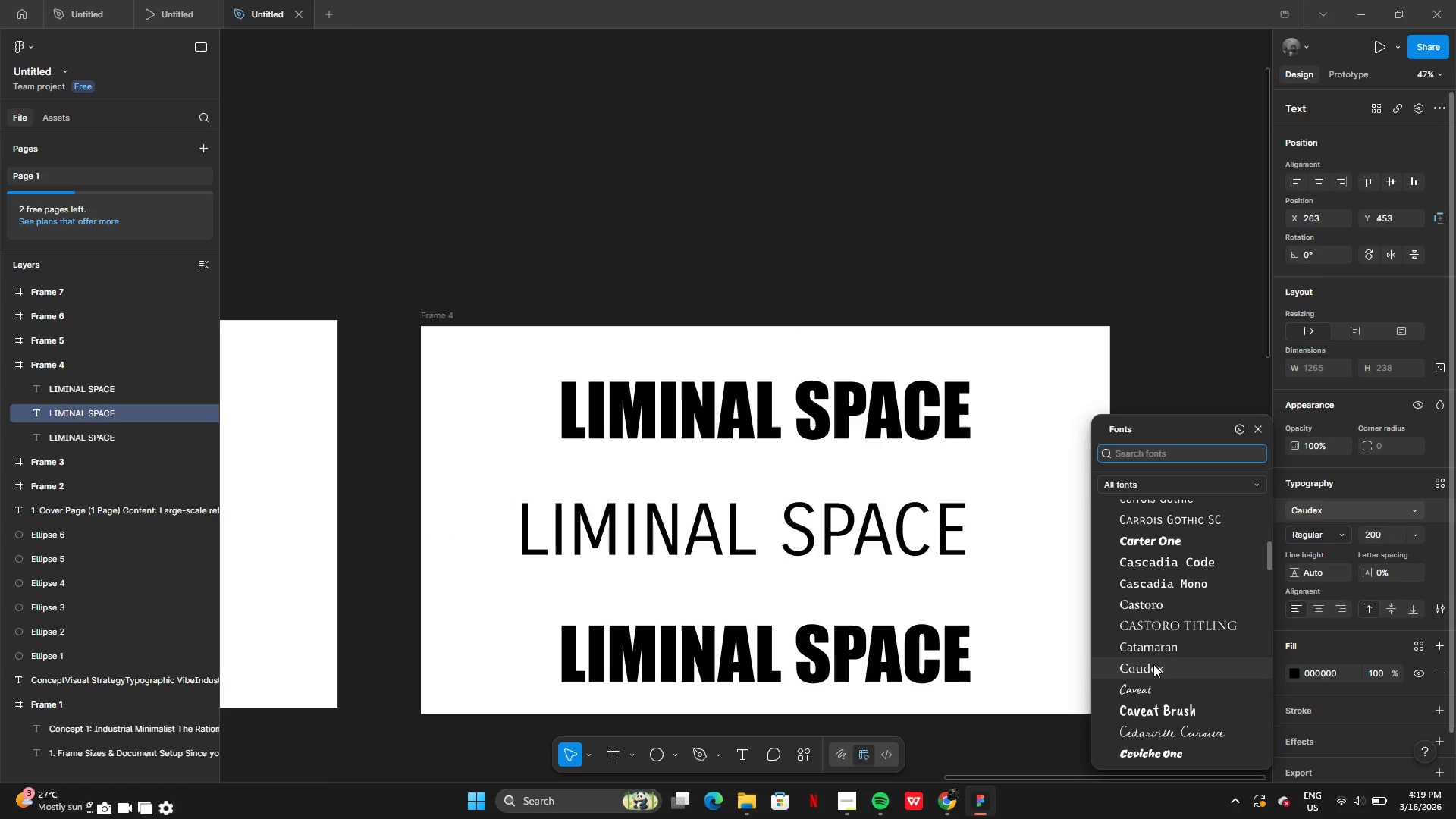 
left_click([1153, 622])
 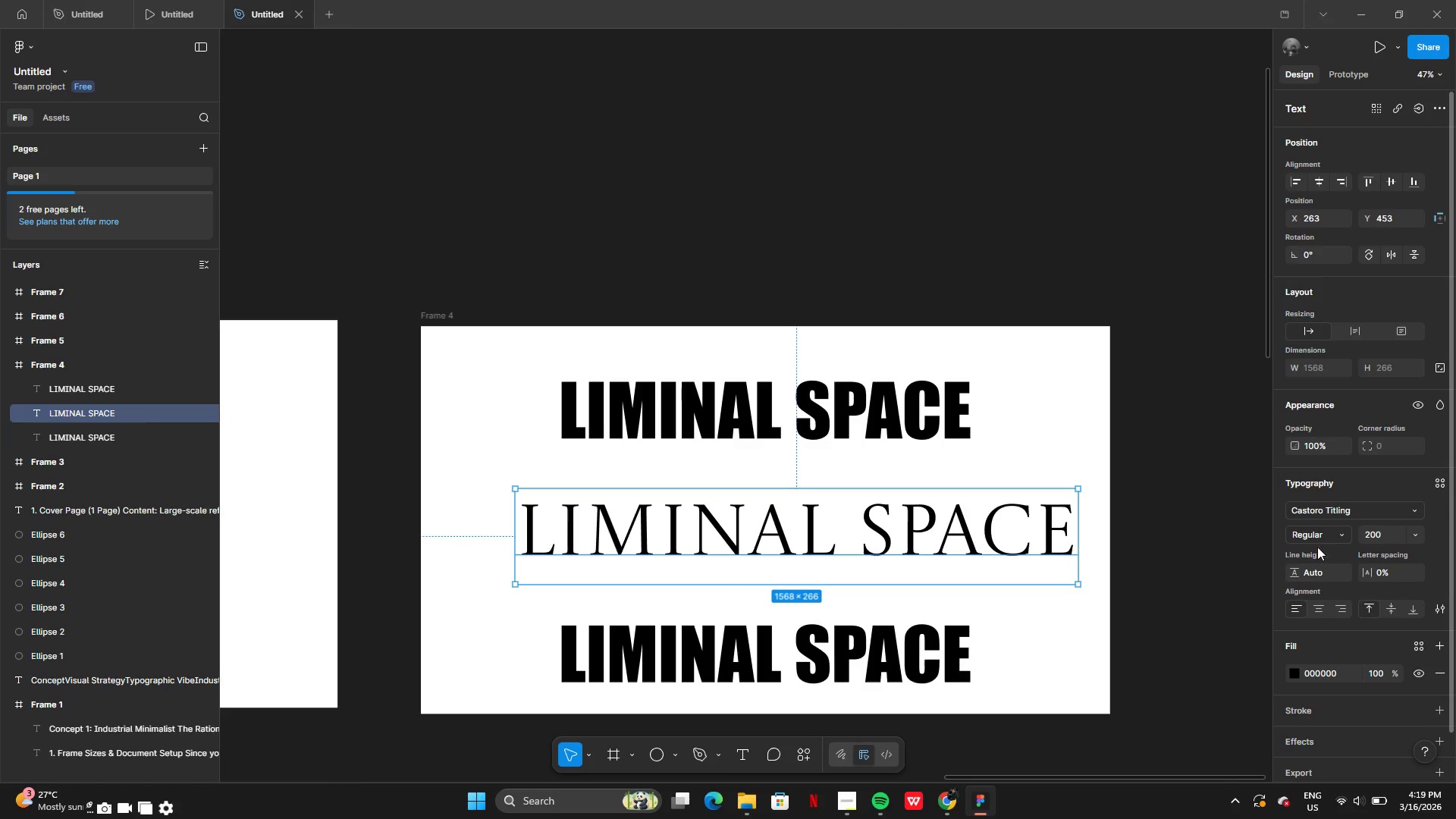 
left_click([1315, 531])
 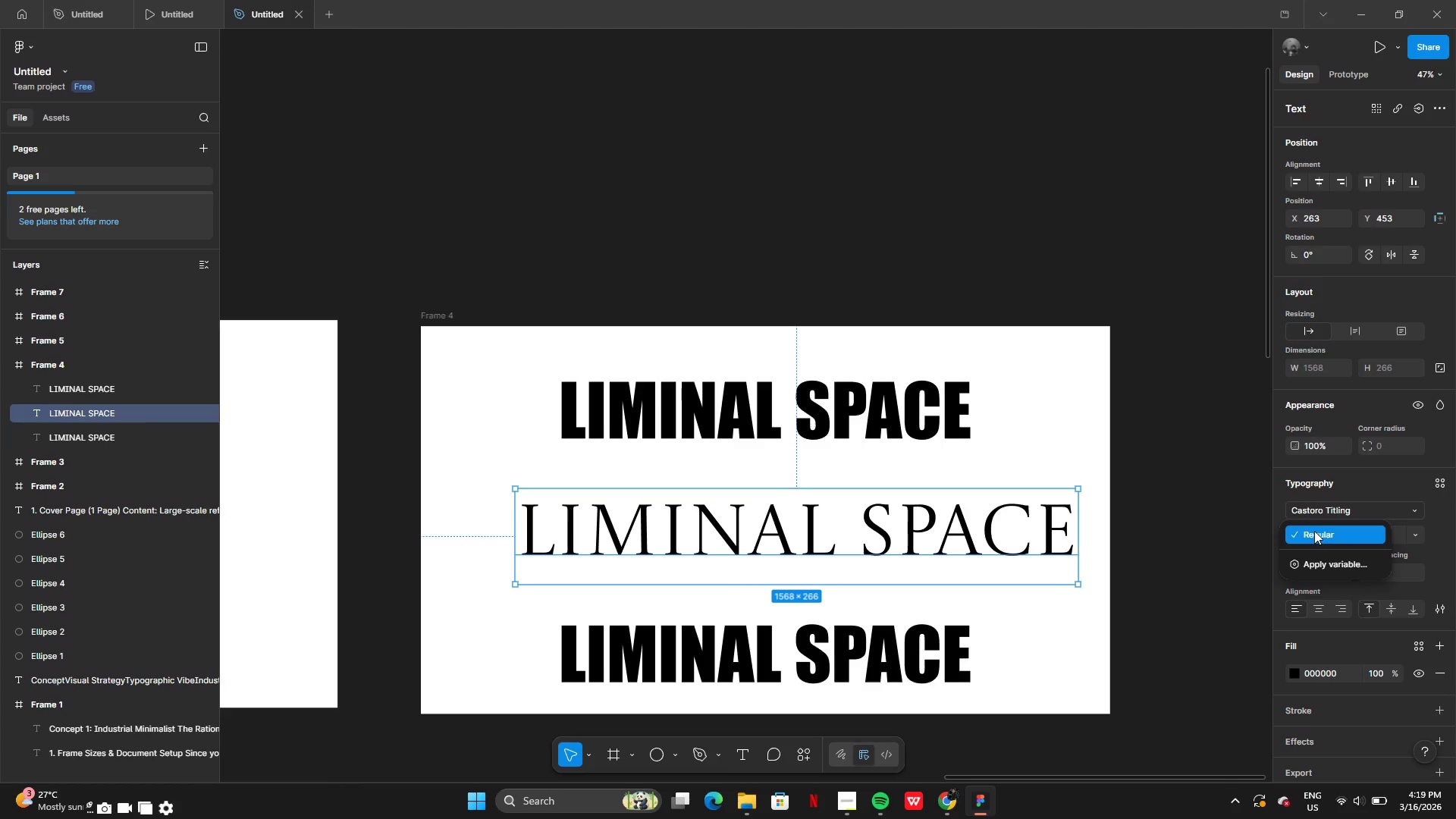 
left_click([1314, 531])
 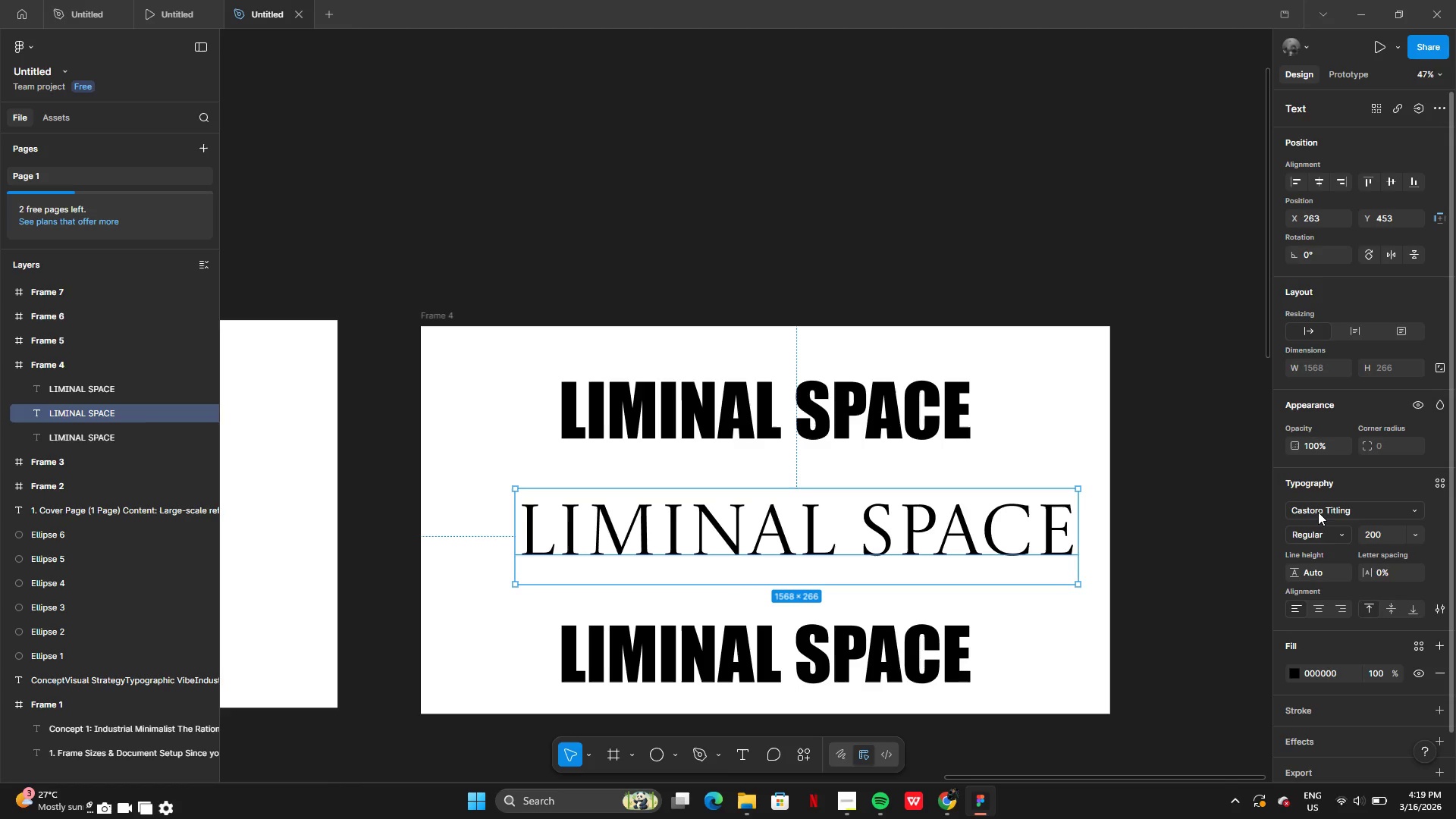 
left_click([1318, 512])
 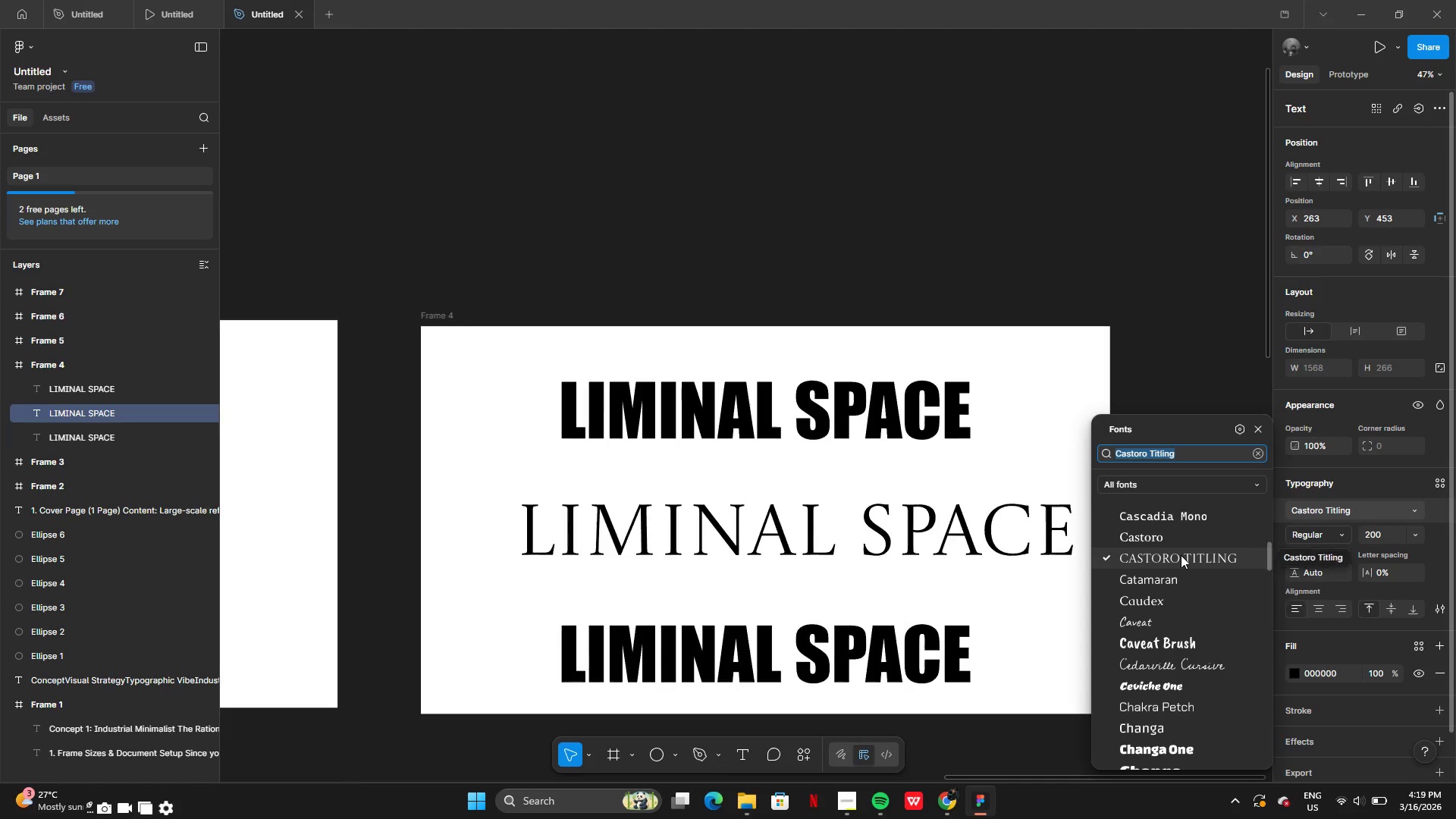 
wait(7.75)
 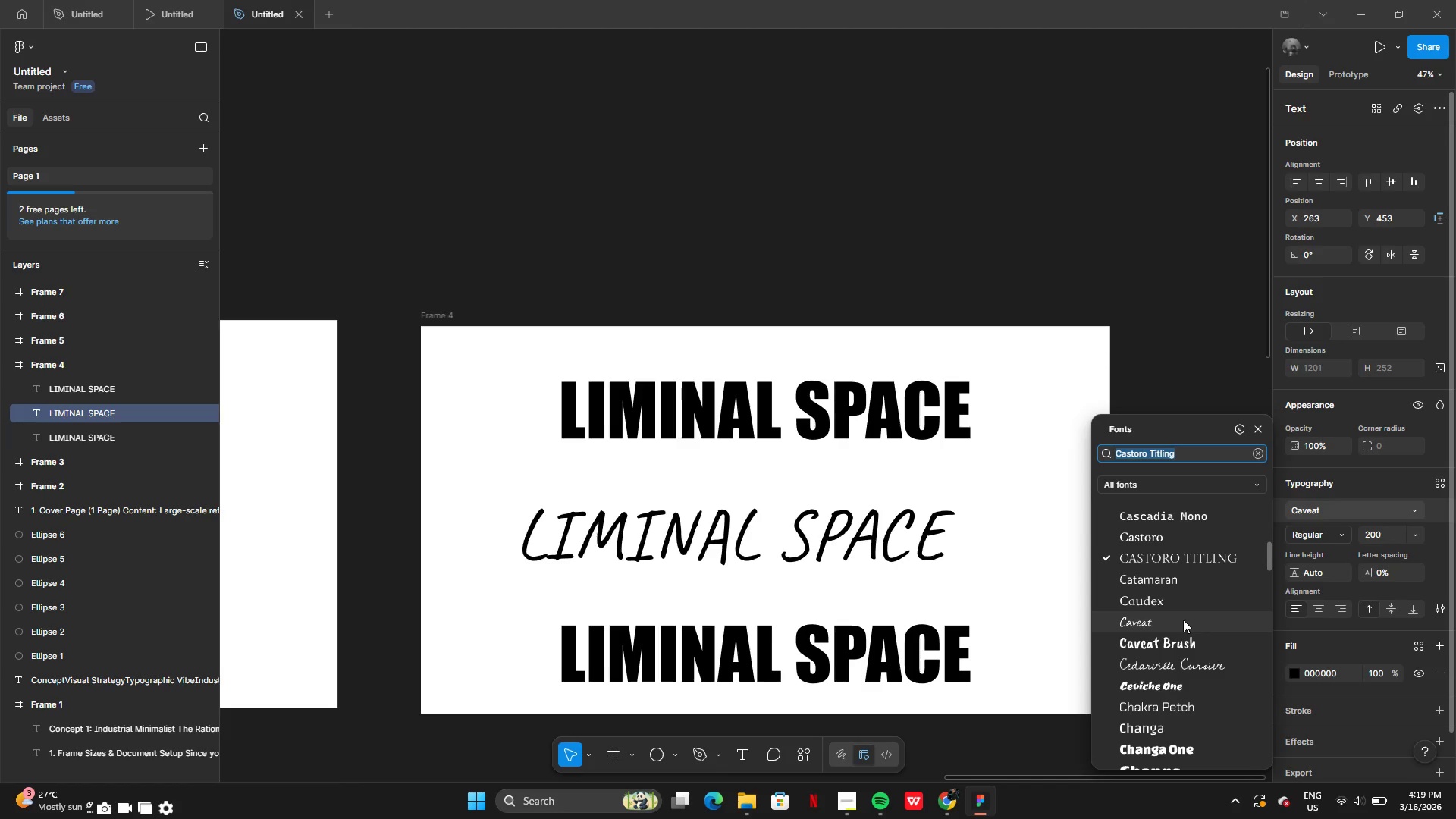 
left_click([1180, 604])
 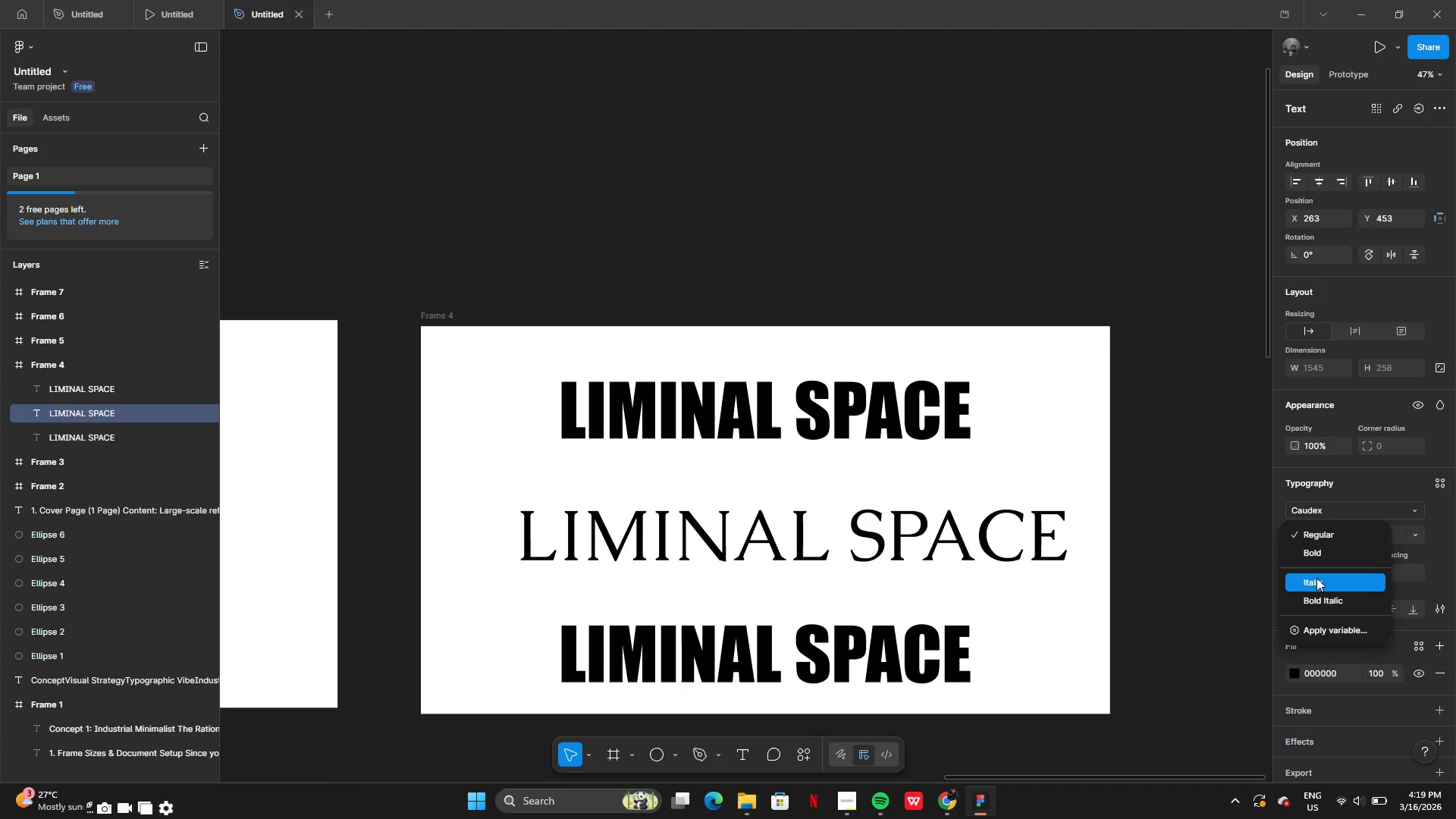 
wait(8.92)
 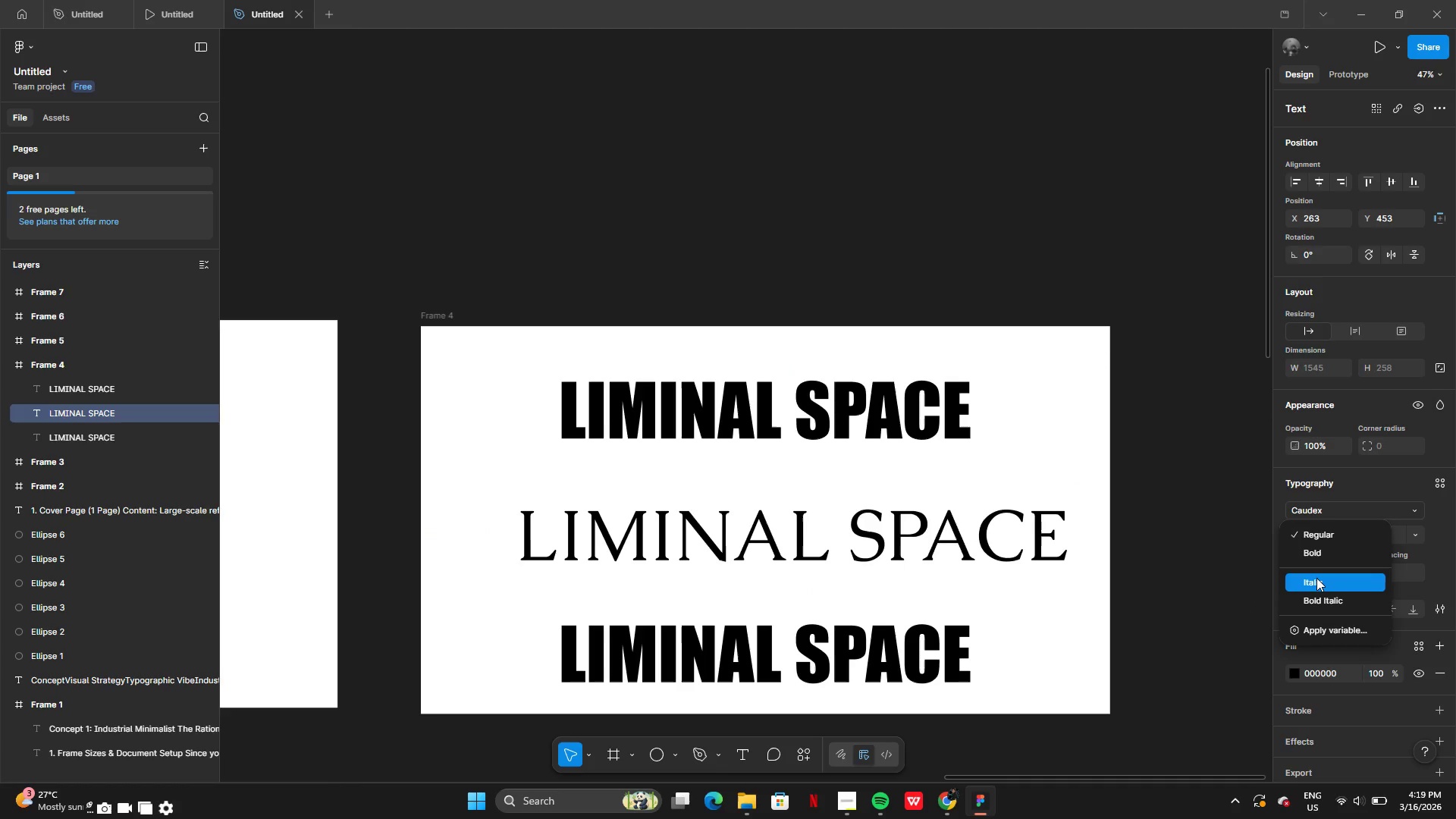 
left_click([1313, 532])
 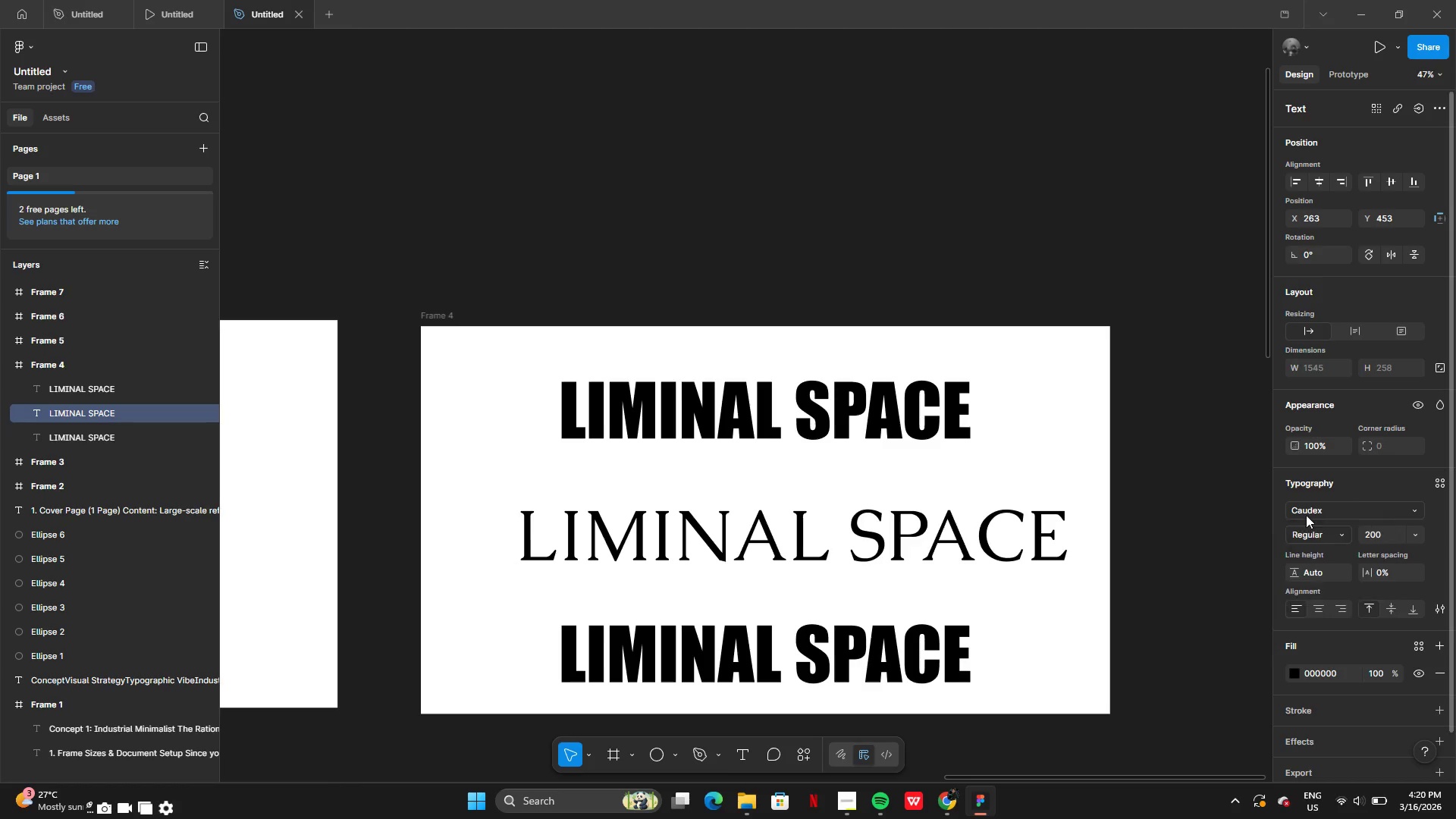 
mouse_move([1294, 537])
 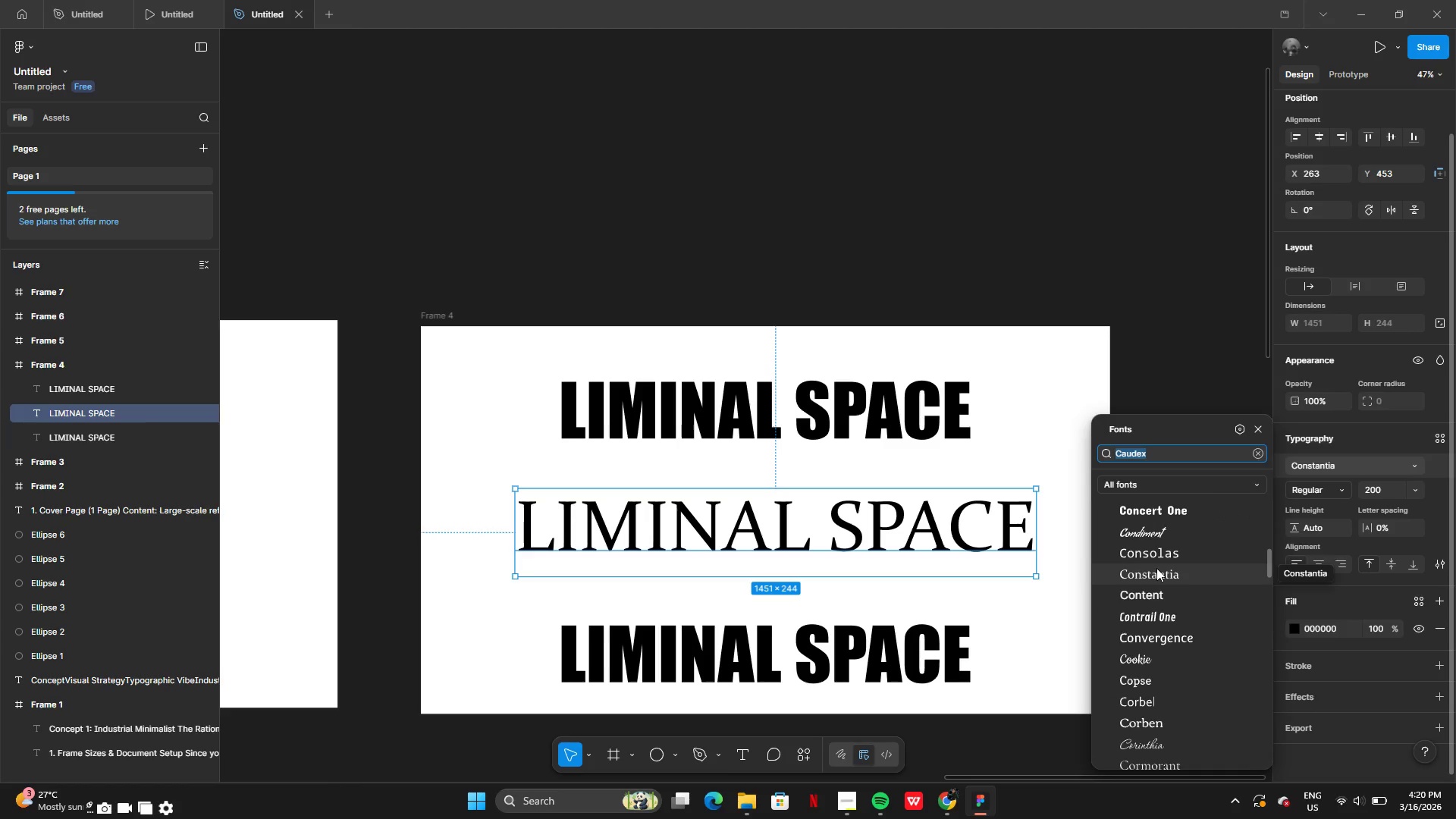 
wait(19.24)
 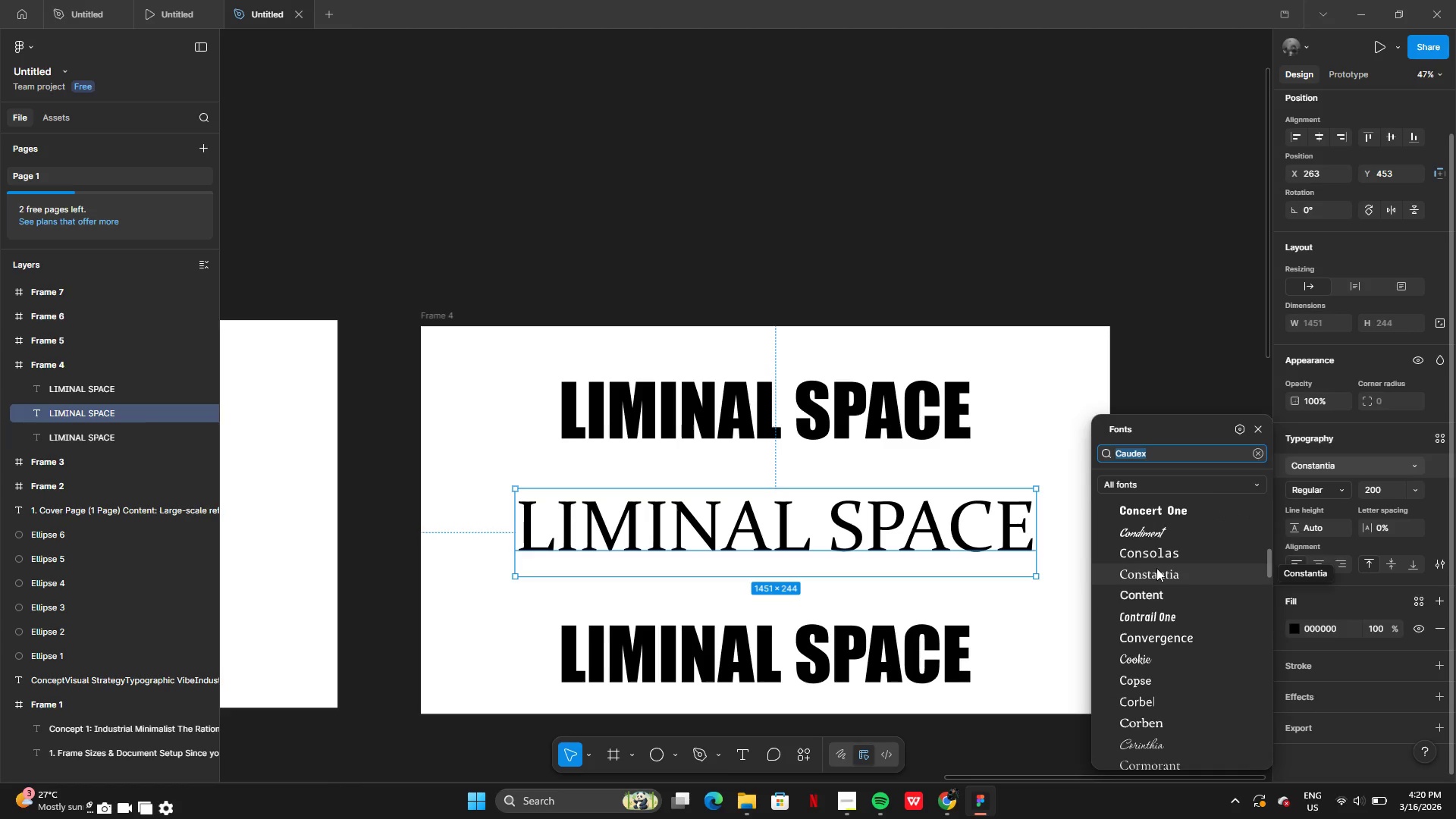 
left_click_drag(start_coordinate=[1153, 616], to_coordinate=[1154, 623])
 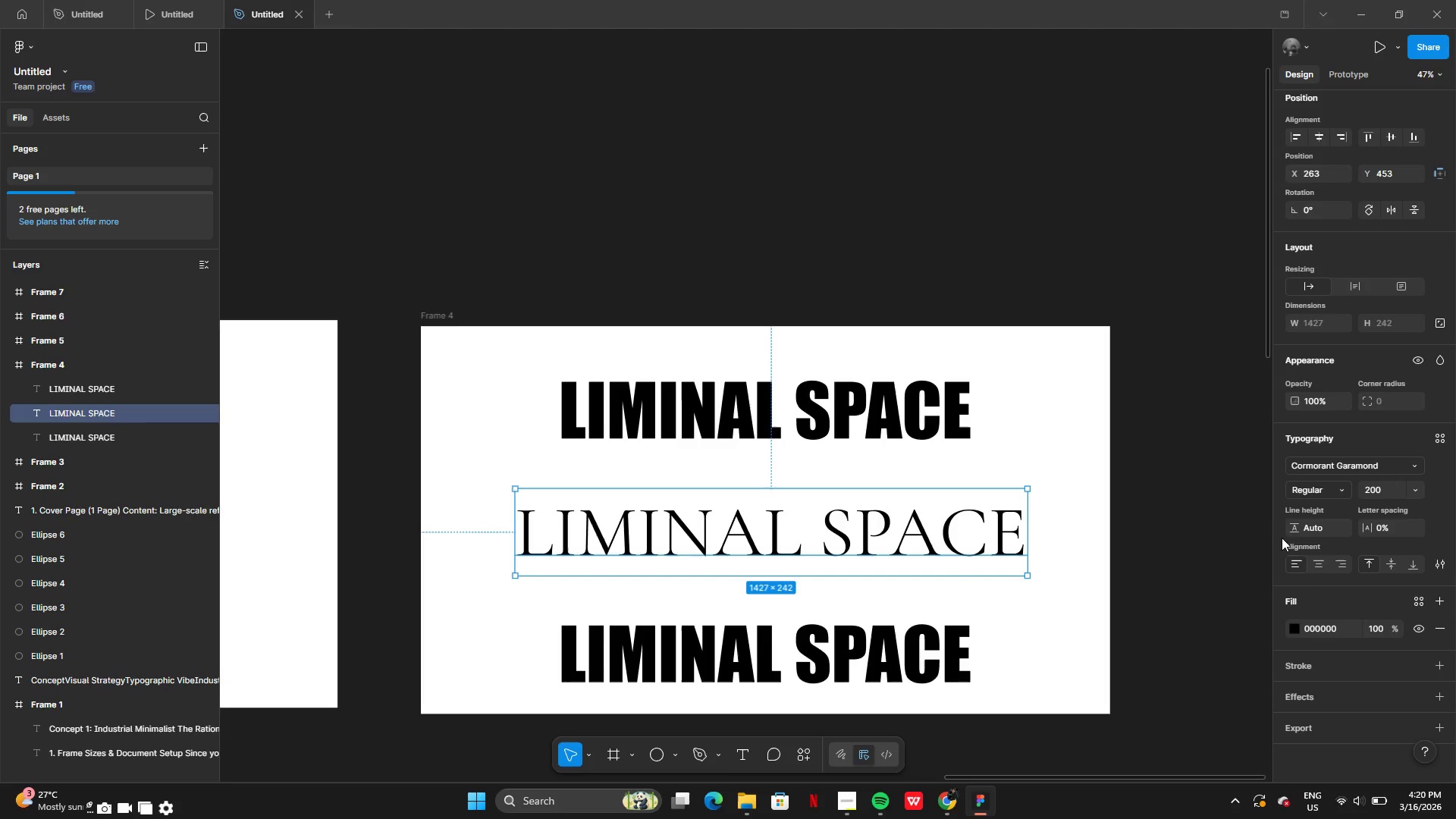 
mouse_move([1304, 504])
 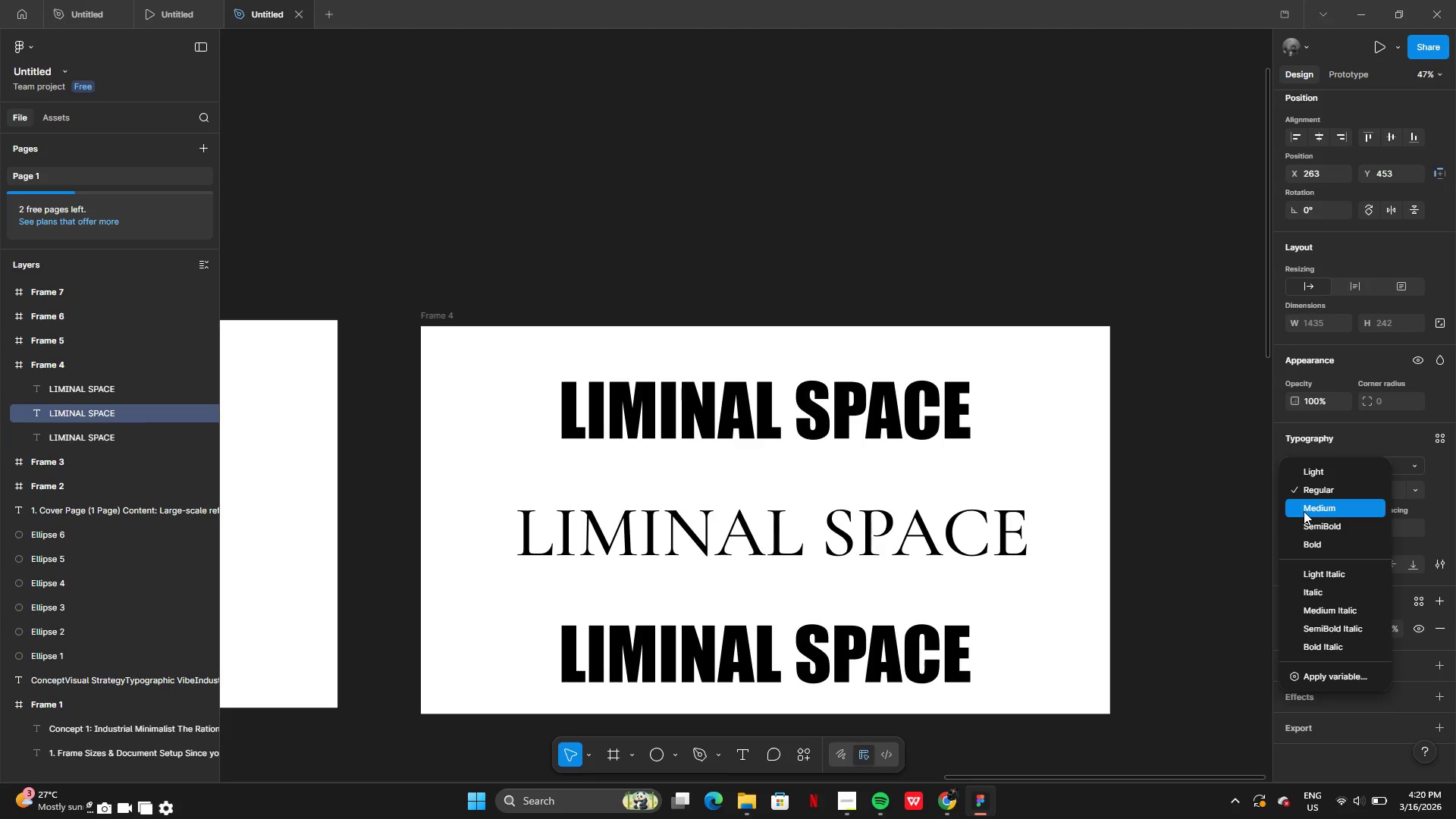 
left_click([1304, 511])
 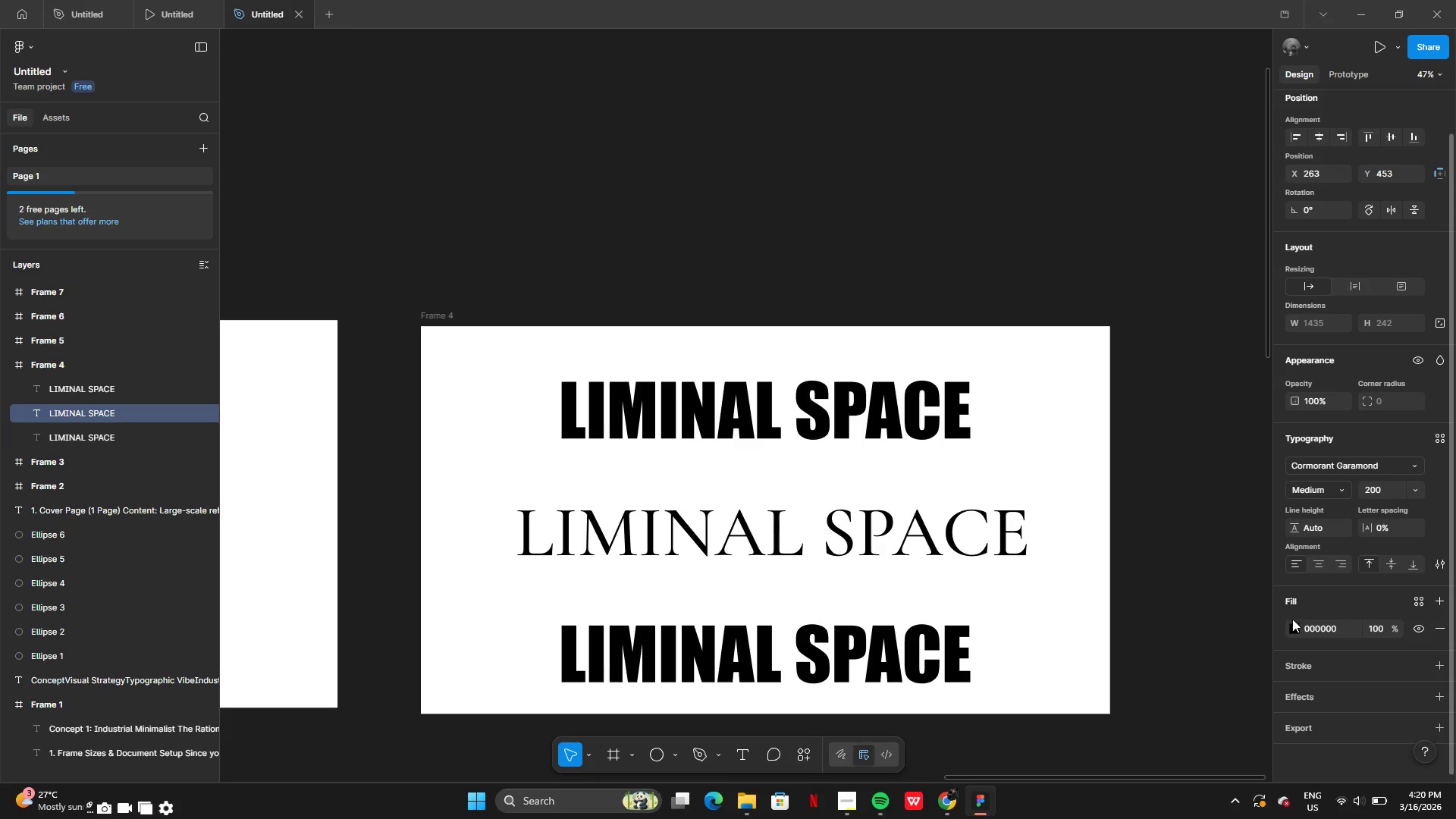 
left_click([1292, 627])
 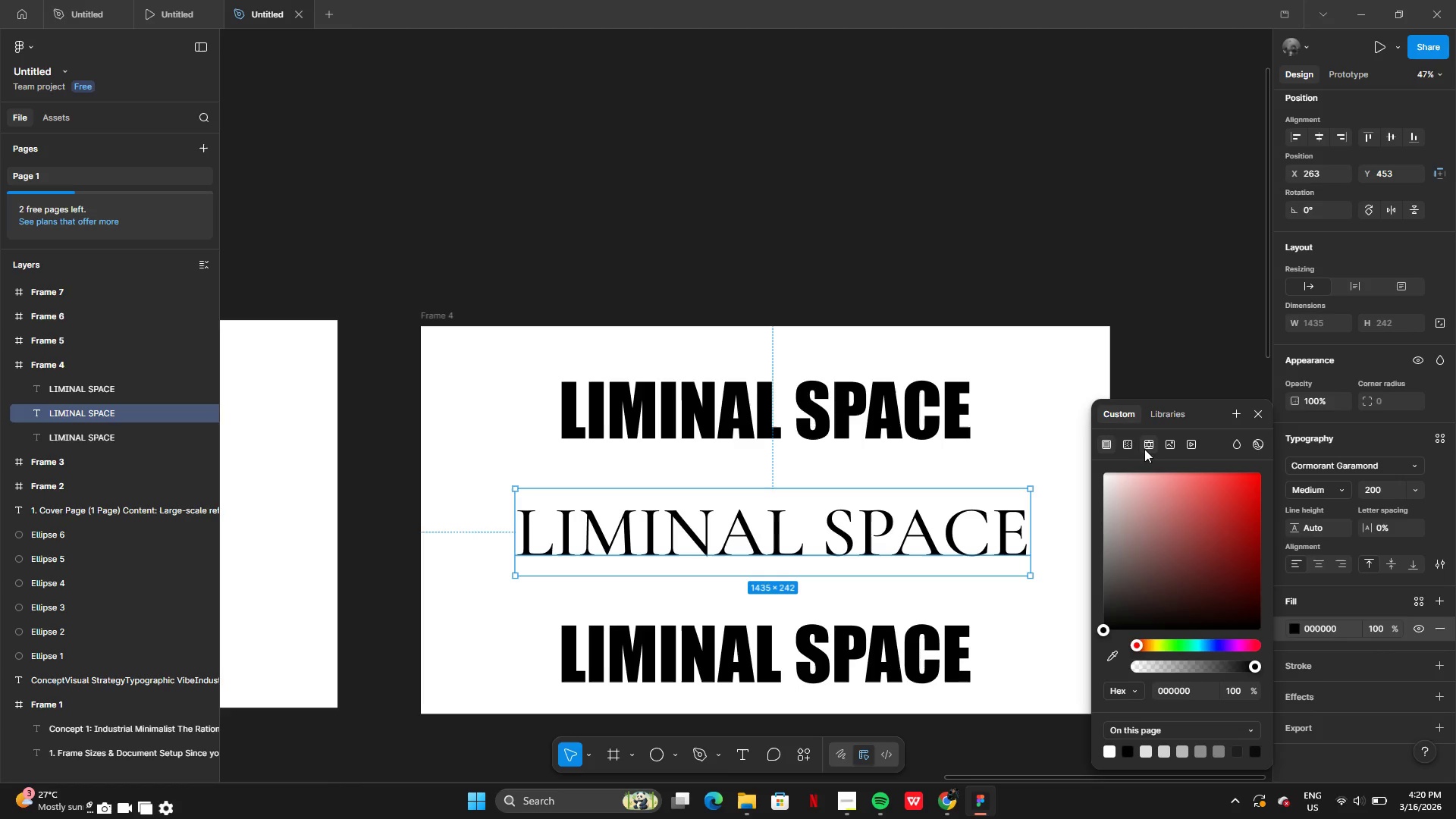 
mouse_move([1125, 460])
 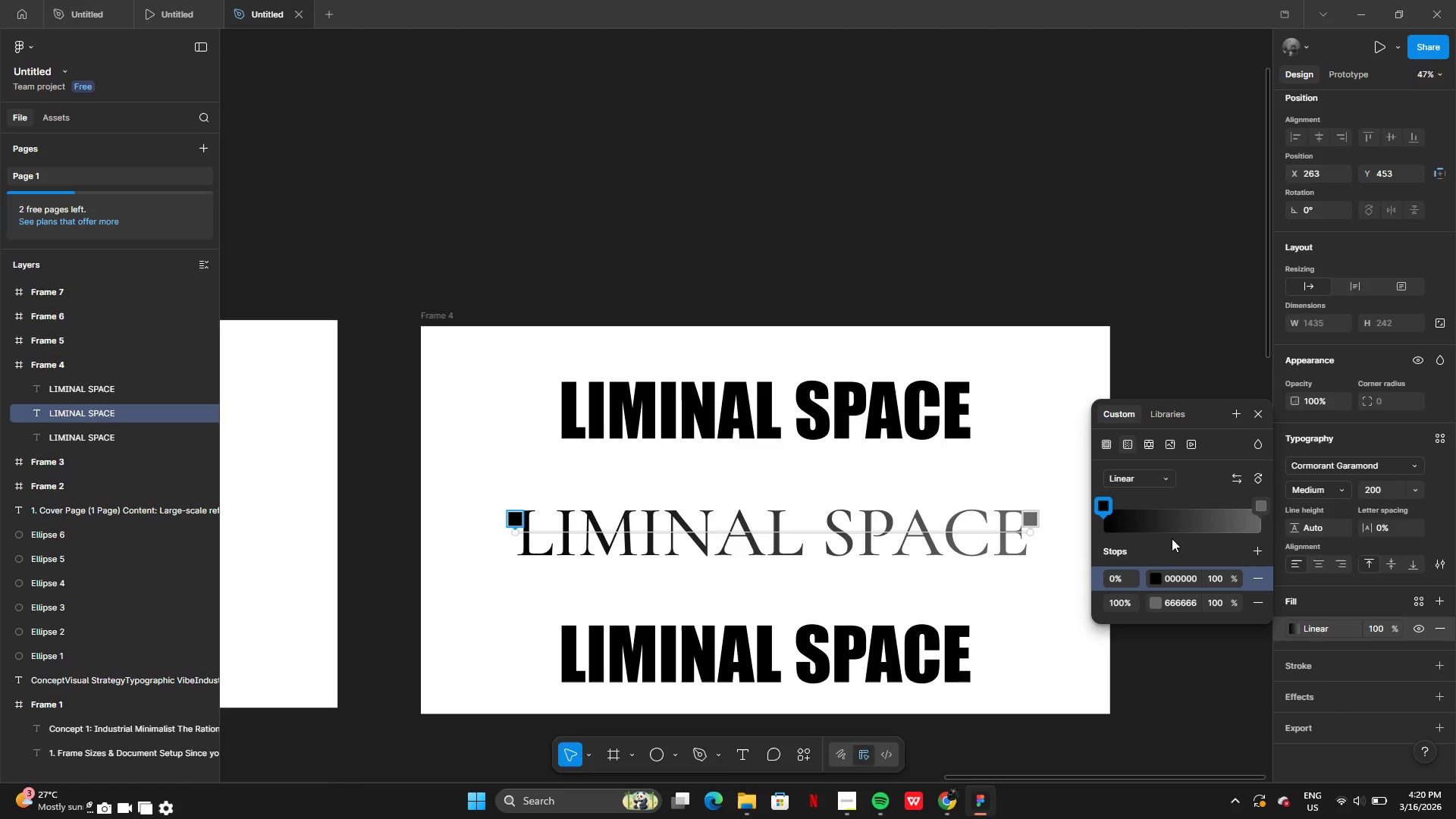 
wait(9.27)
 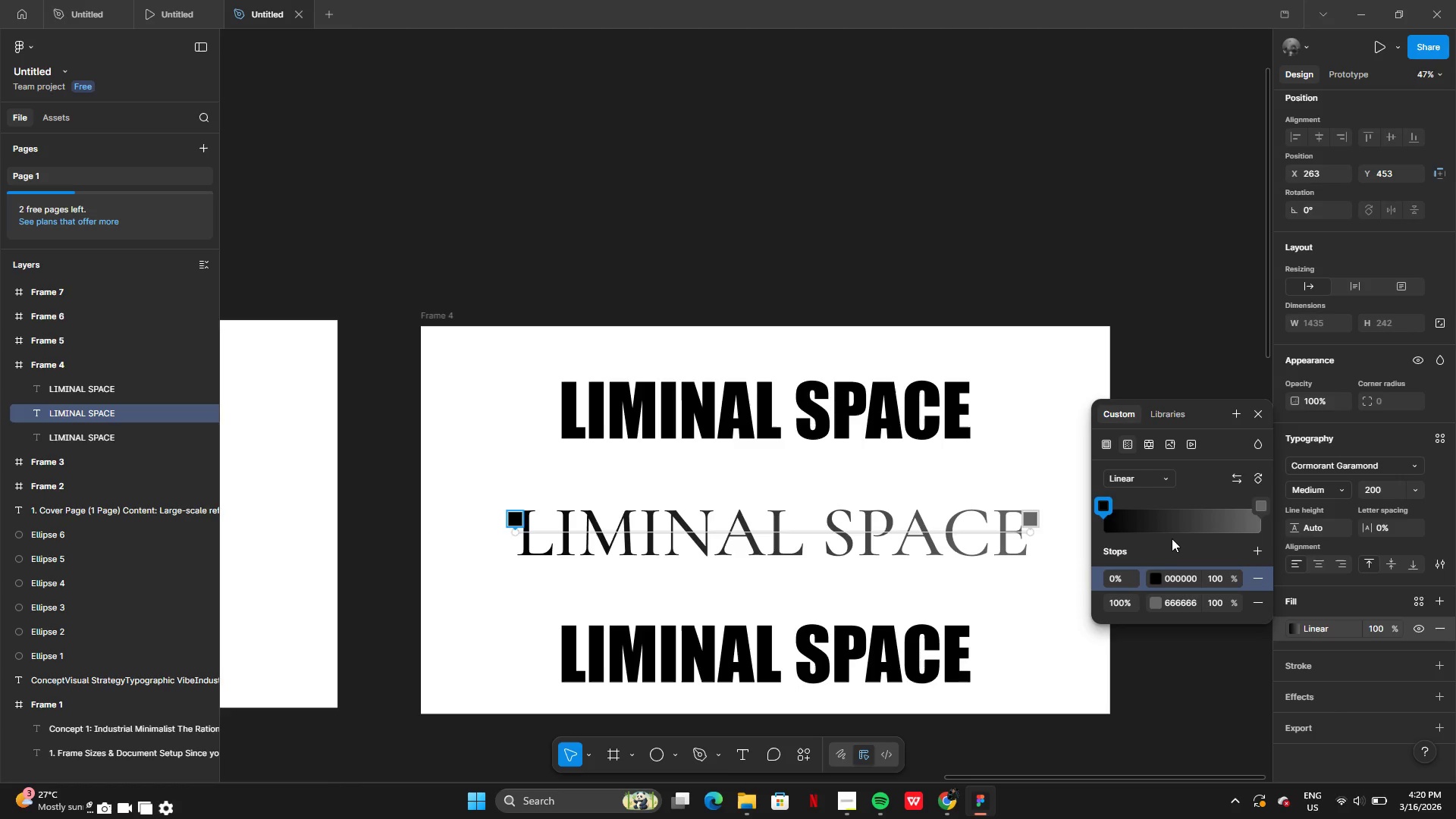 
left_click_drag(start_coordinate=[1255, 503], to_coordinate=[1218, 501])
 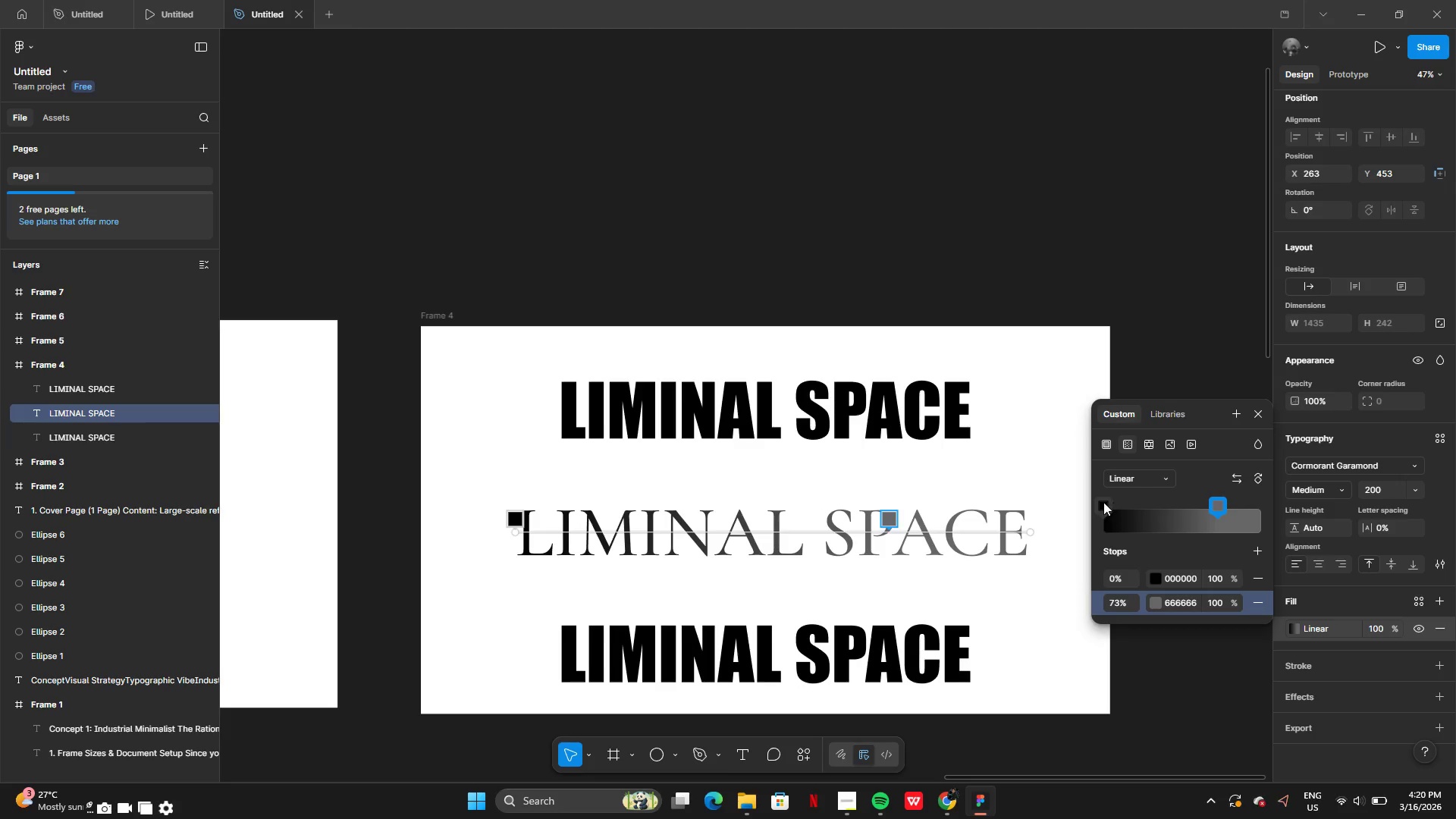 
left_click_drag(start_coordinate=[1103, 502], to_coordinate=[1144, 513])
 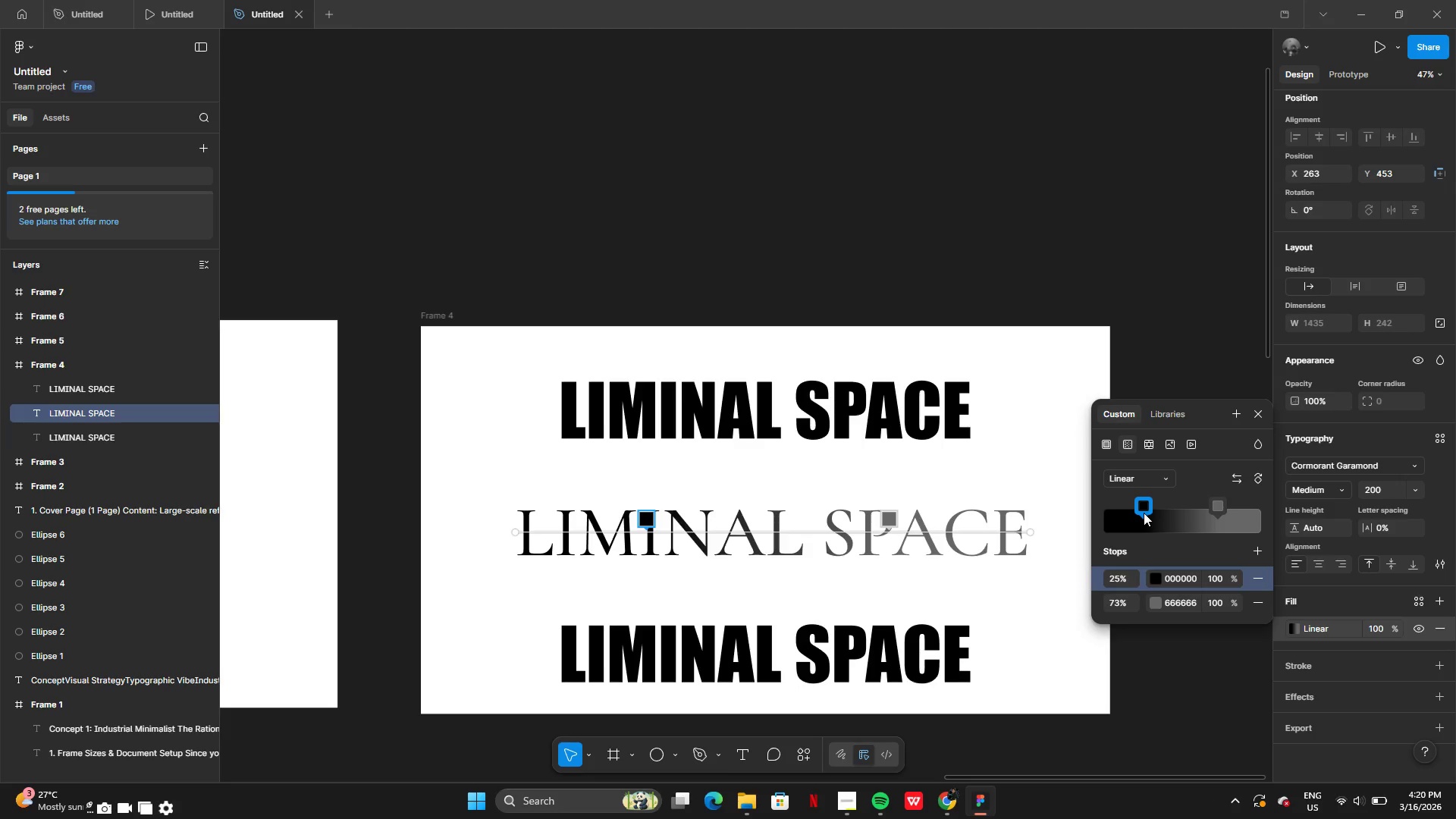 
left_click_drag(start_coordinate=[1144, 513], to_coordinate=[1147, 521])
 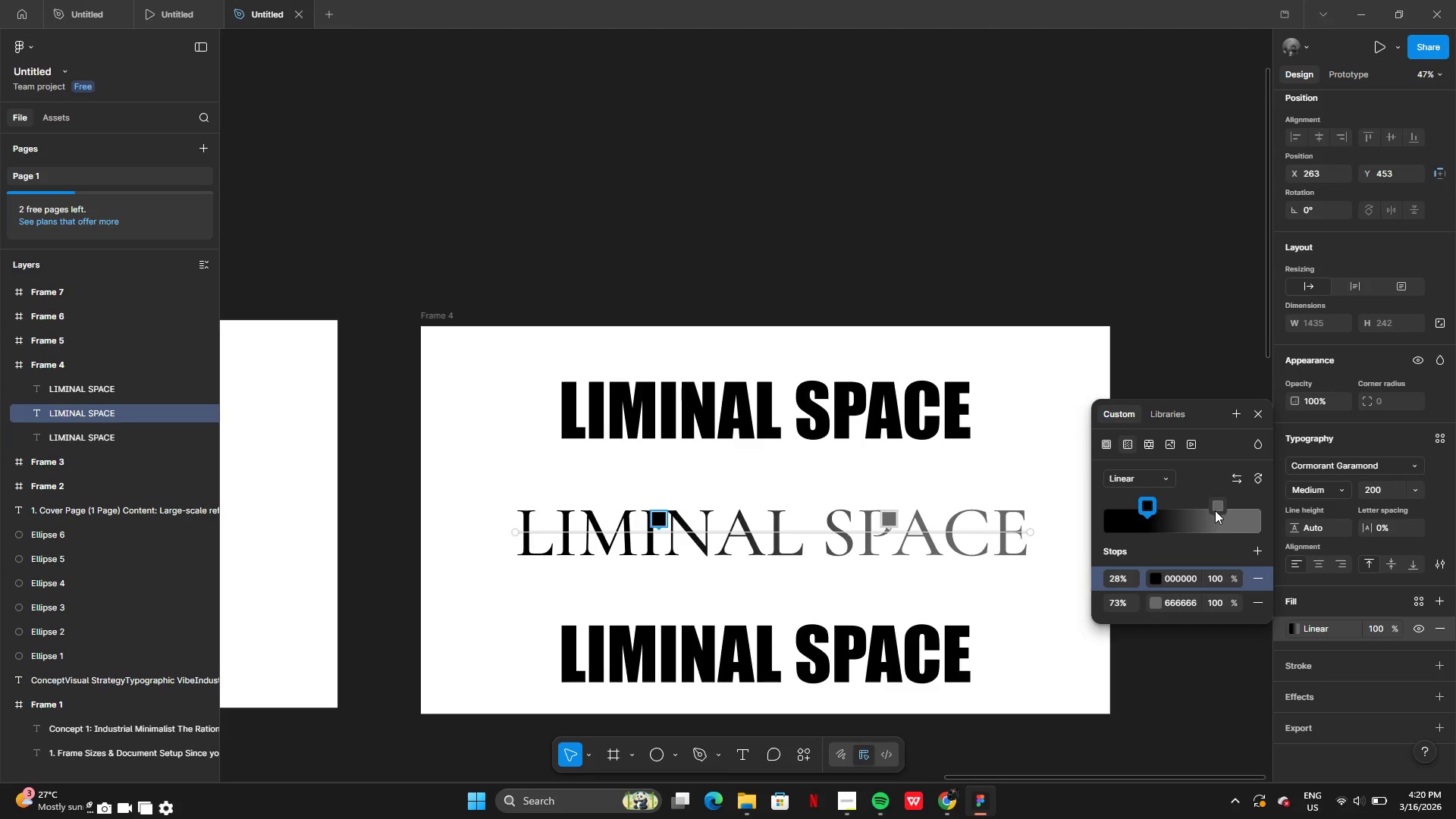 
left_click_drag(start_coordinate=[1215, 510], to_coordinate=[1183, 526])
 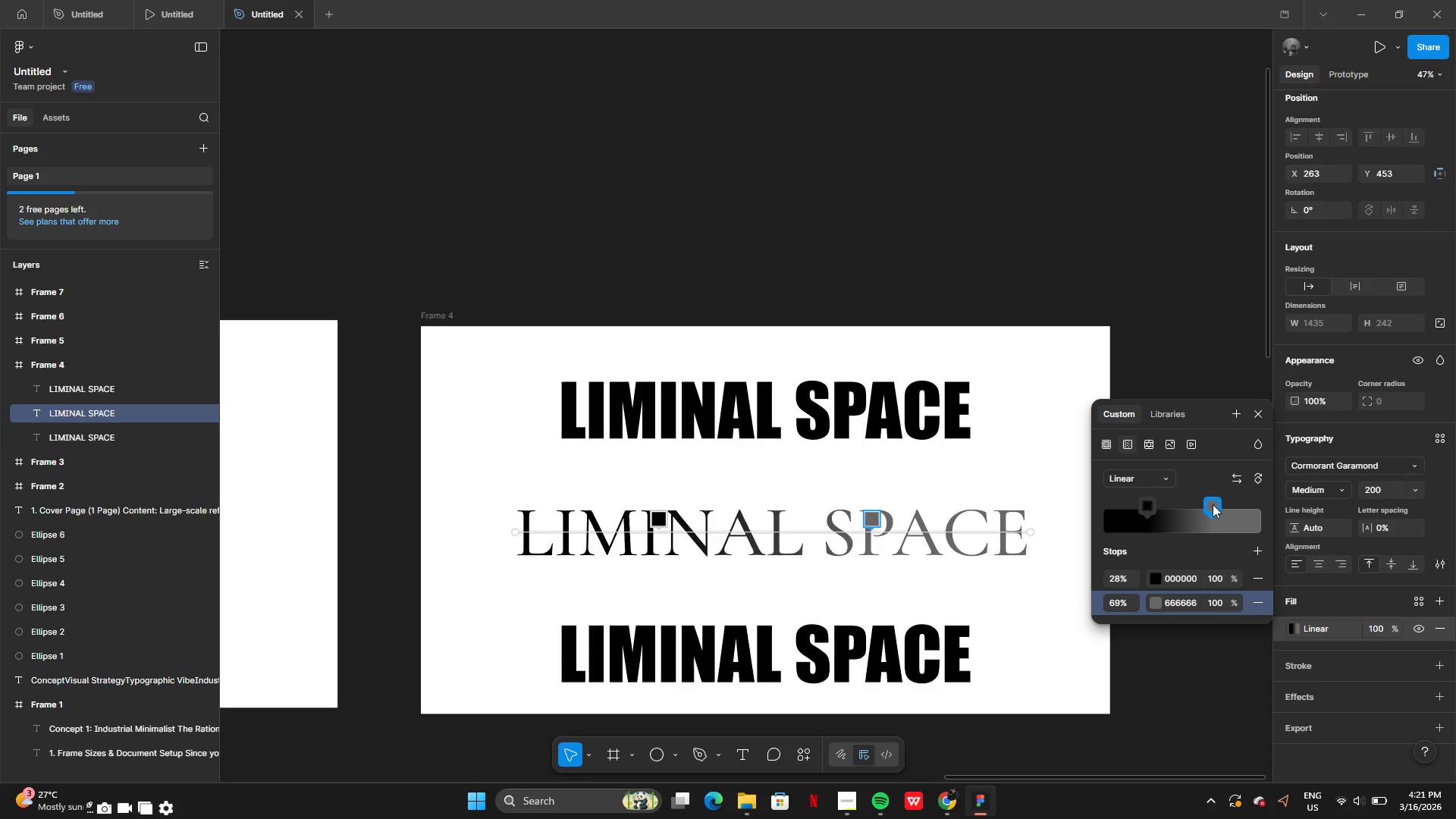 
left_click_drag(start_coordinate=[1213, 504], to_coordinate=[1197, 504])
 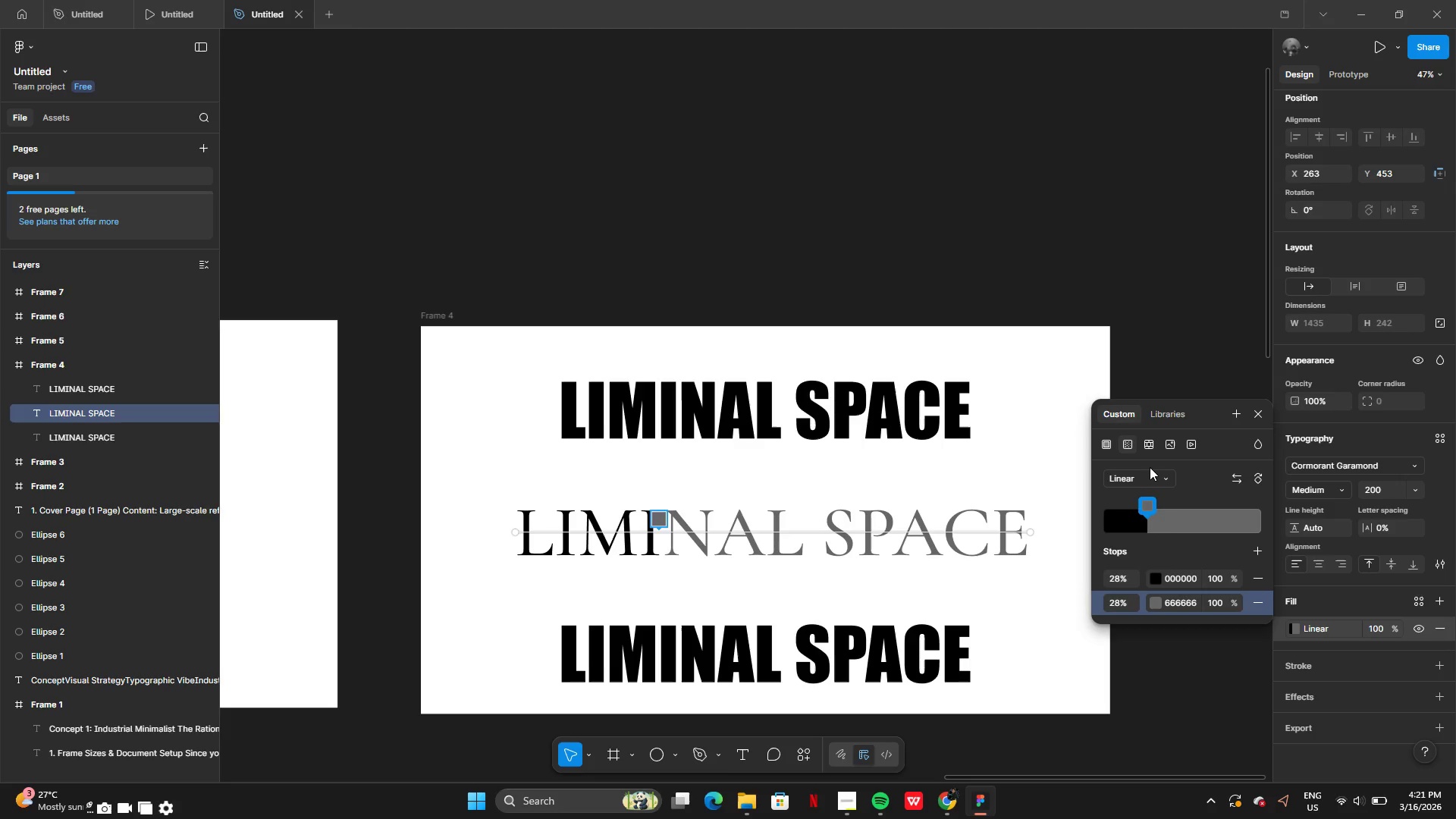 
left_click([1150, 467])
 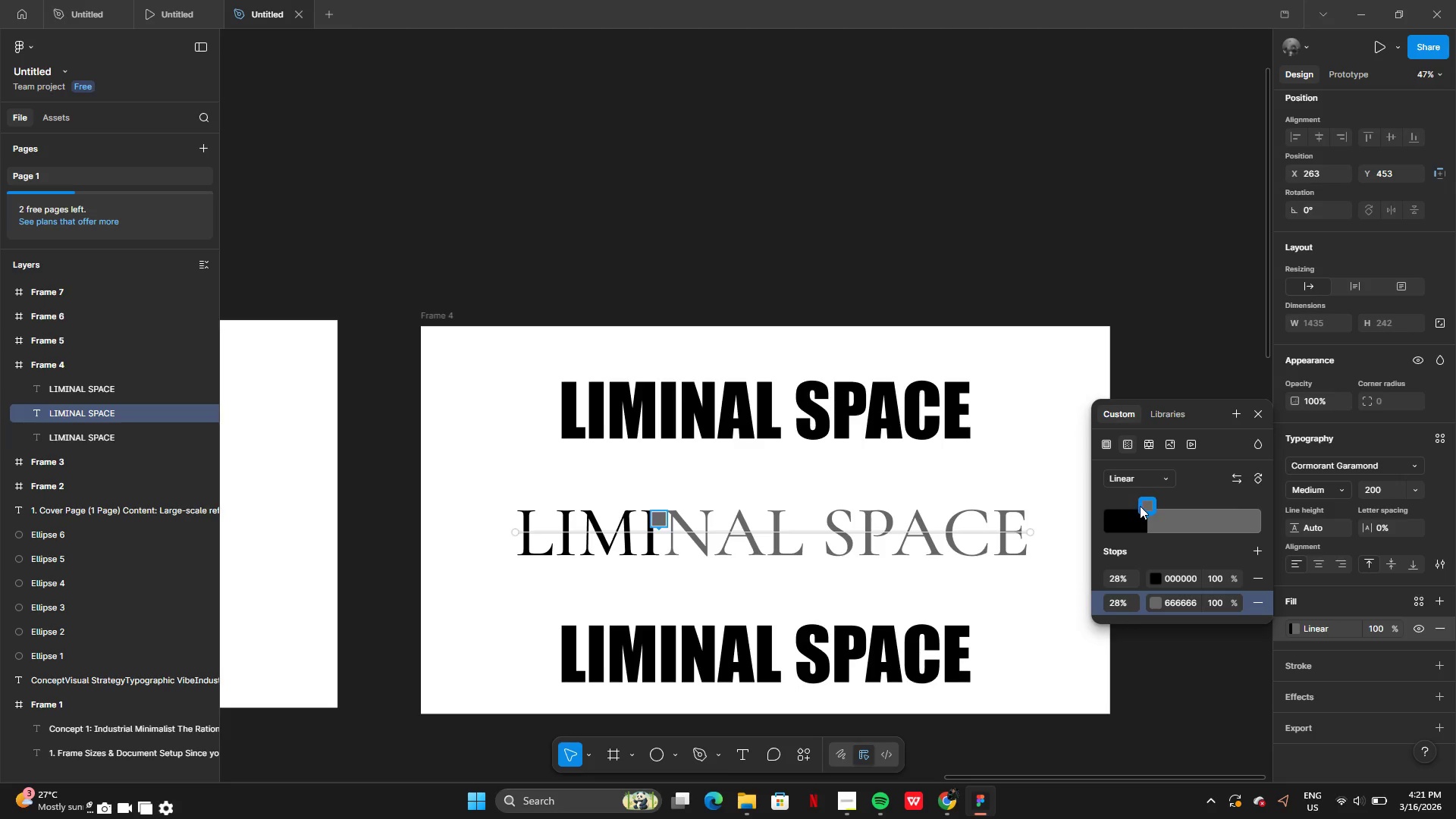 
left_click_drag(start_coordinate=[1144, 506], to_coordinate=[1210, 514])
 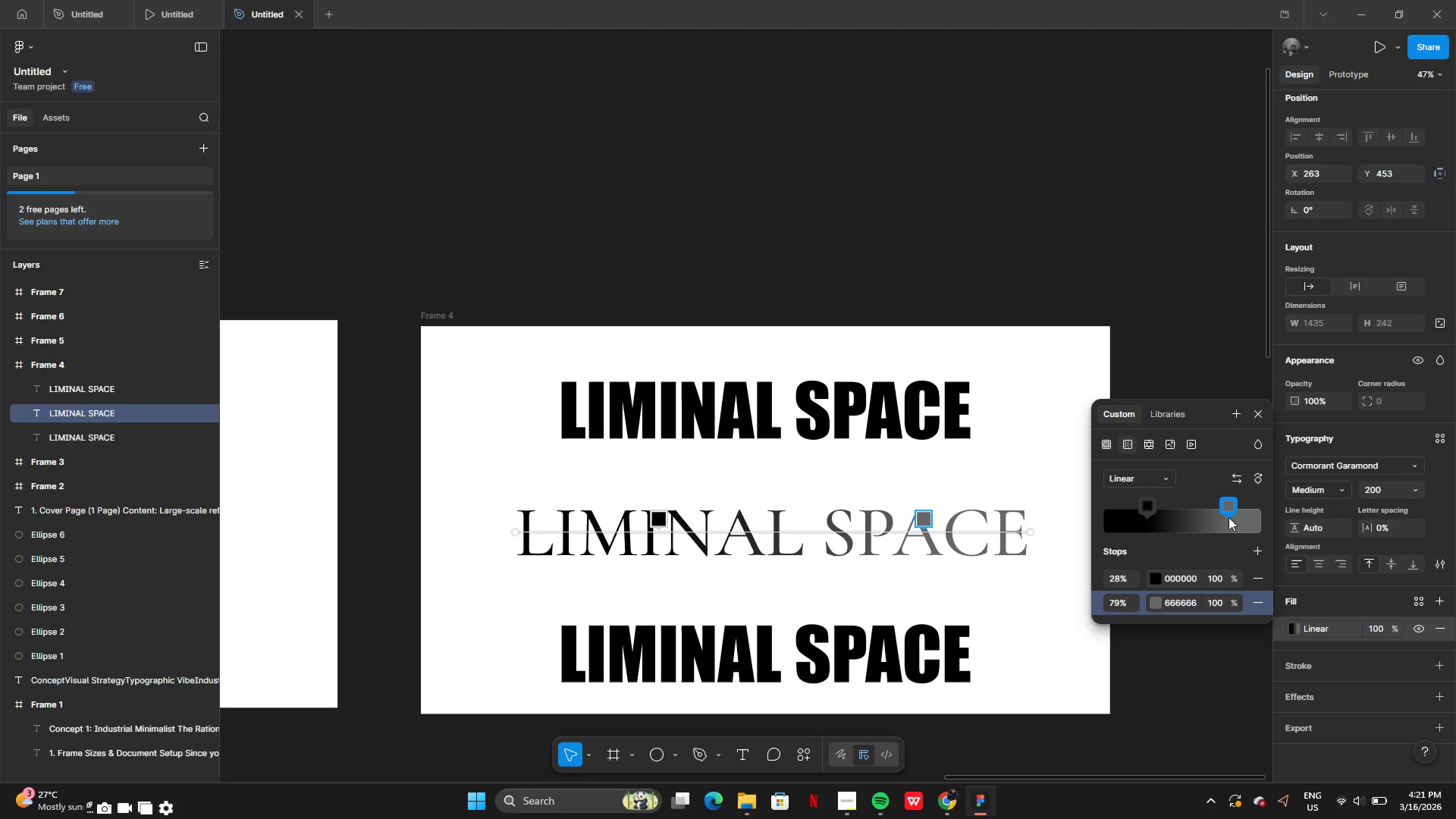 
left_click([1228, 517])
 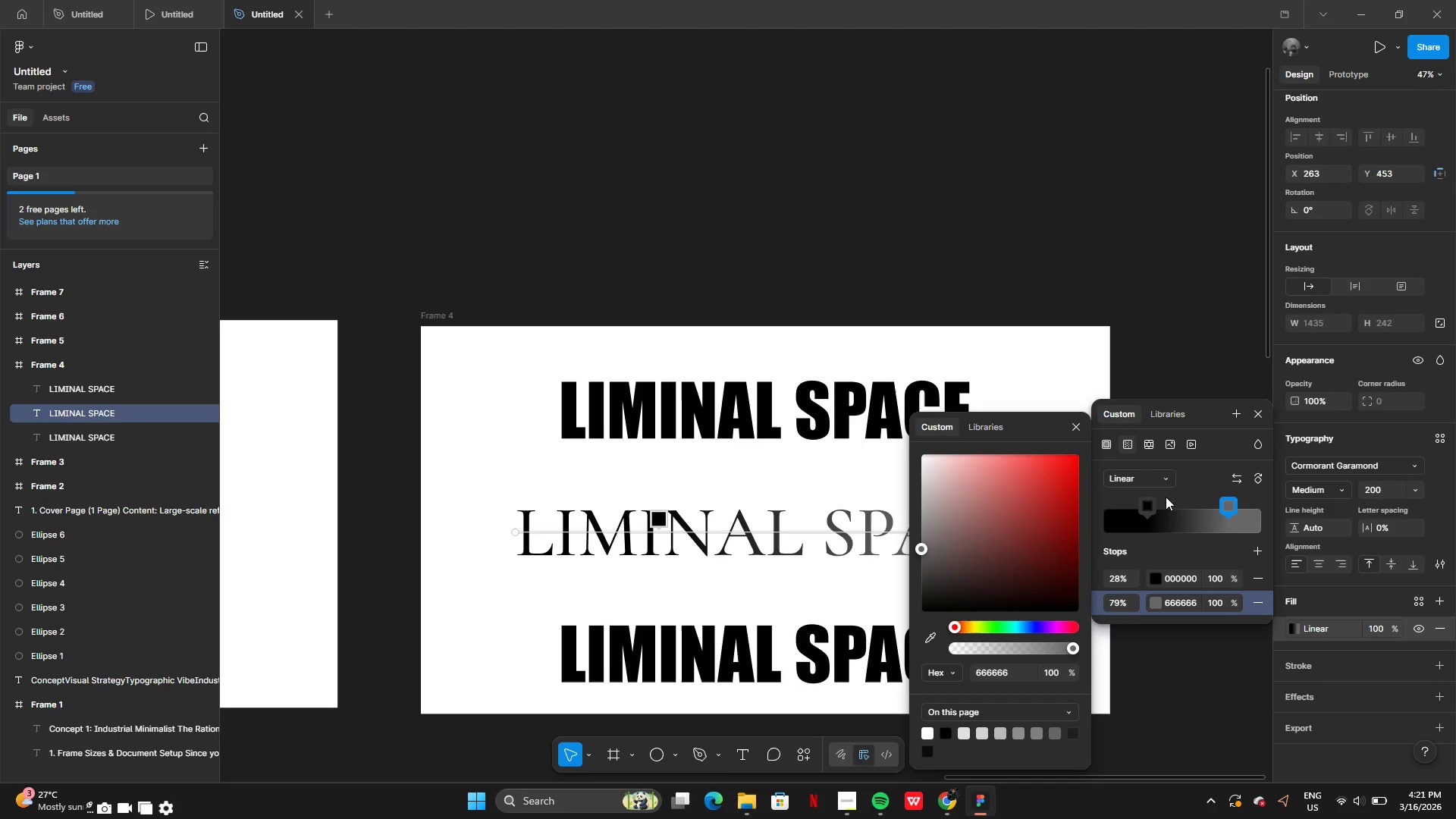 
mouse_move([1165, 482])
 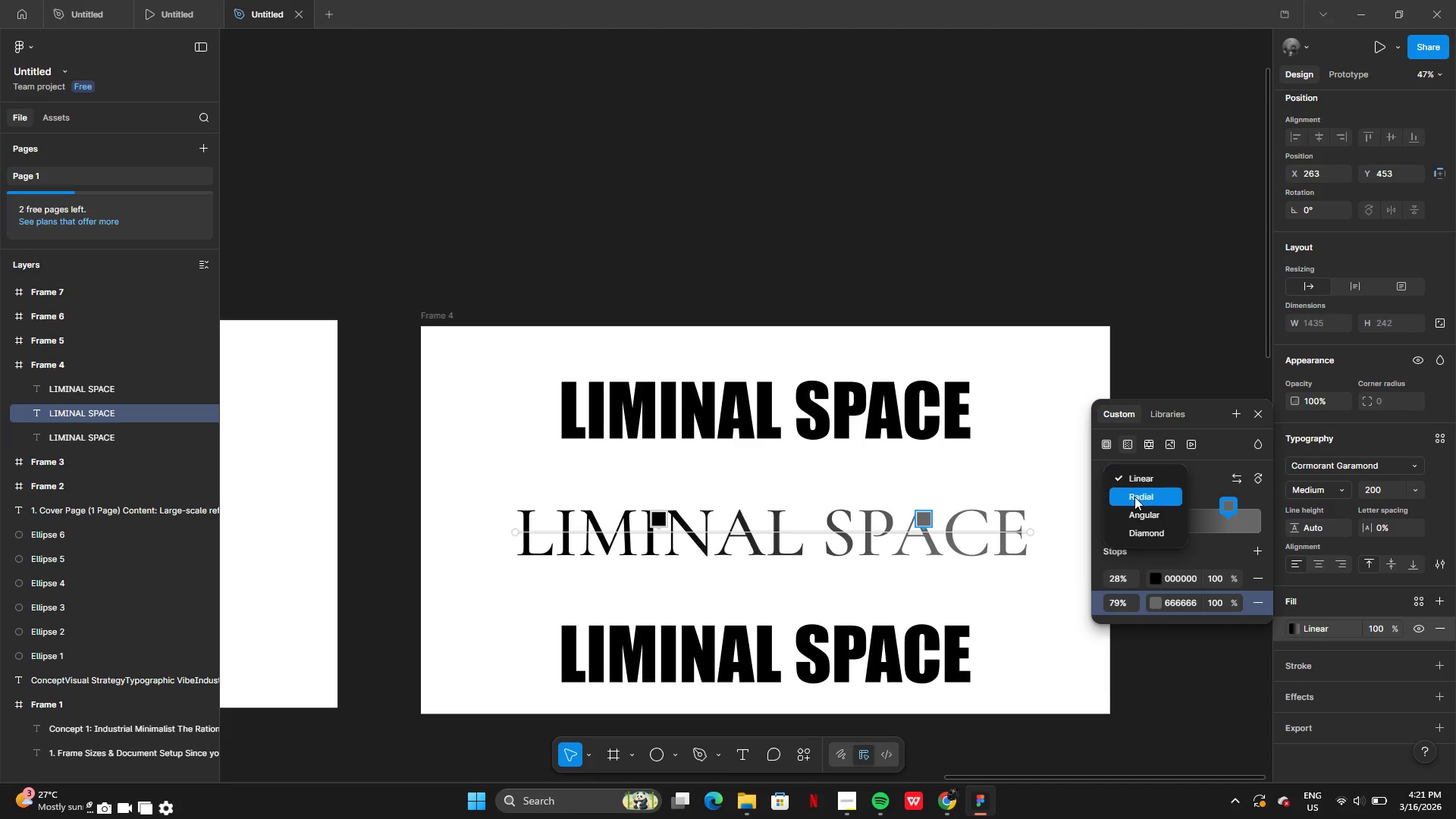 
left_click([1134, 497])
 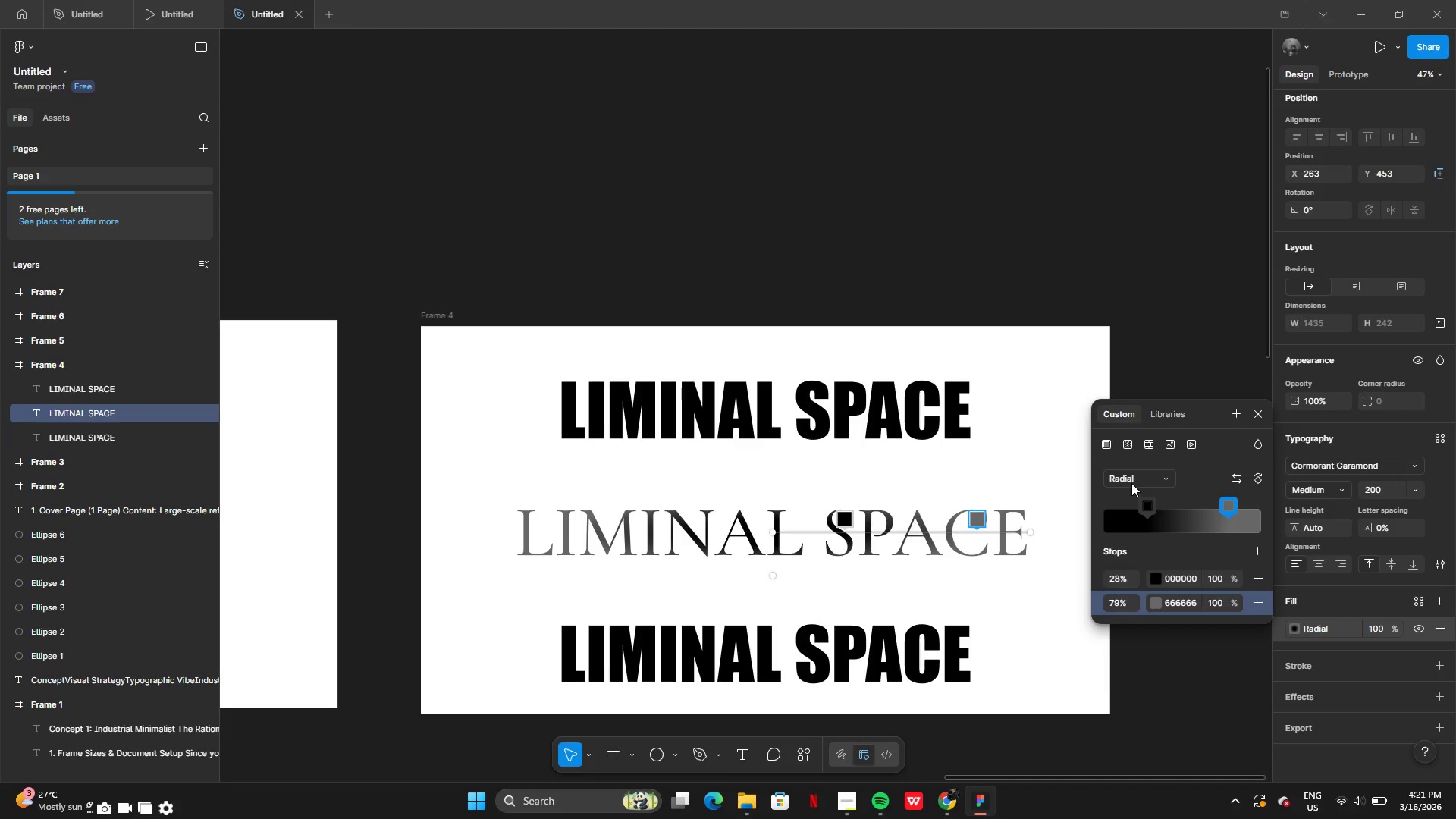 
left_click([1128, 469])
 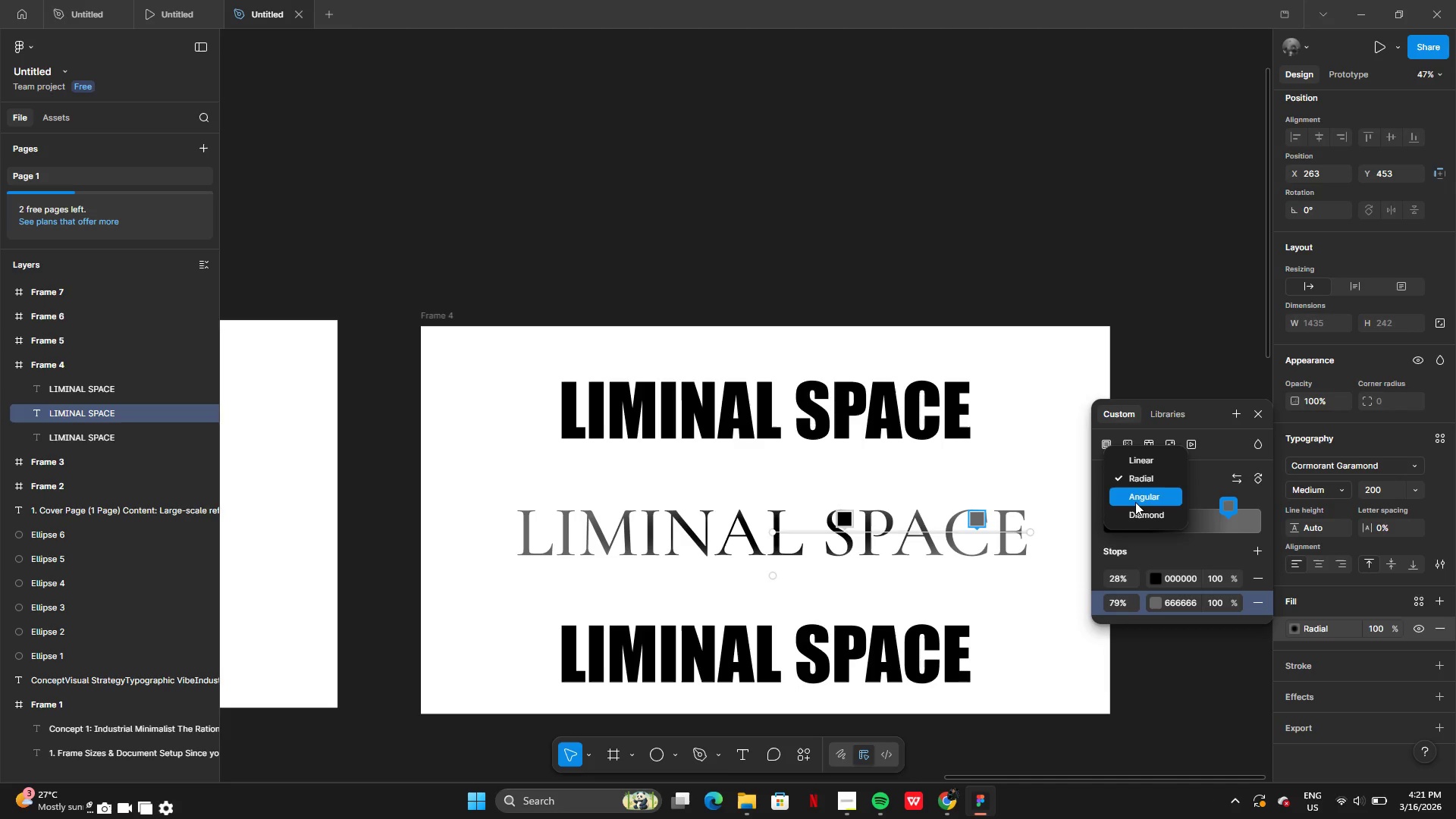 
left_click([1135, 502])
 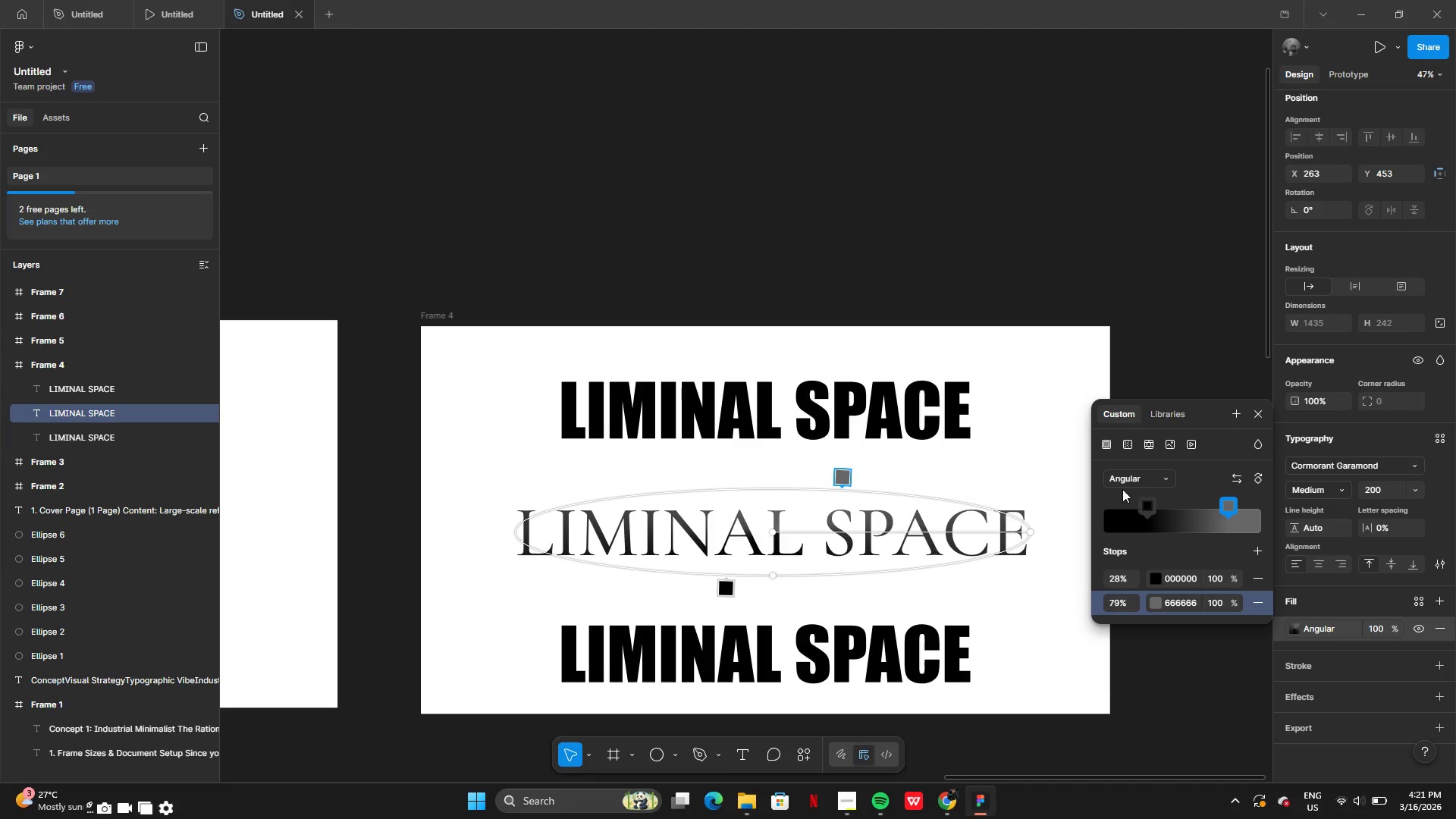 
left_click([1126, 476])
 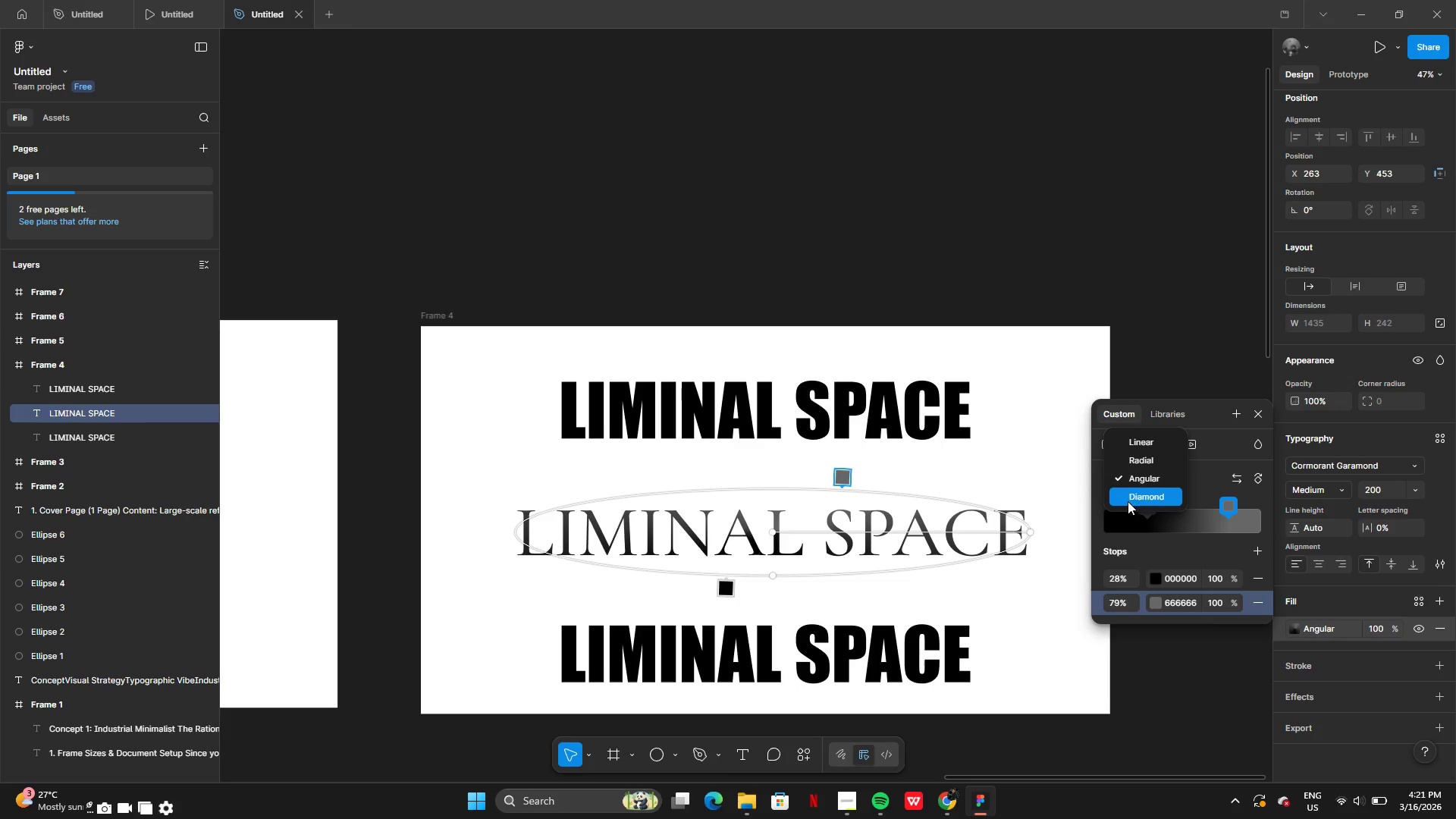 
left_click([1128, 501])
 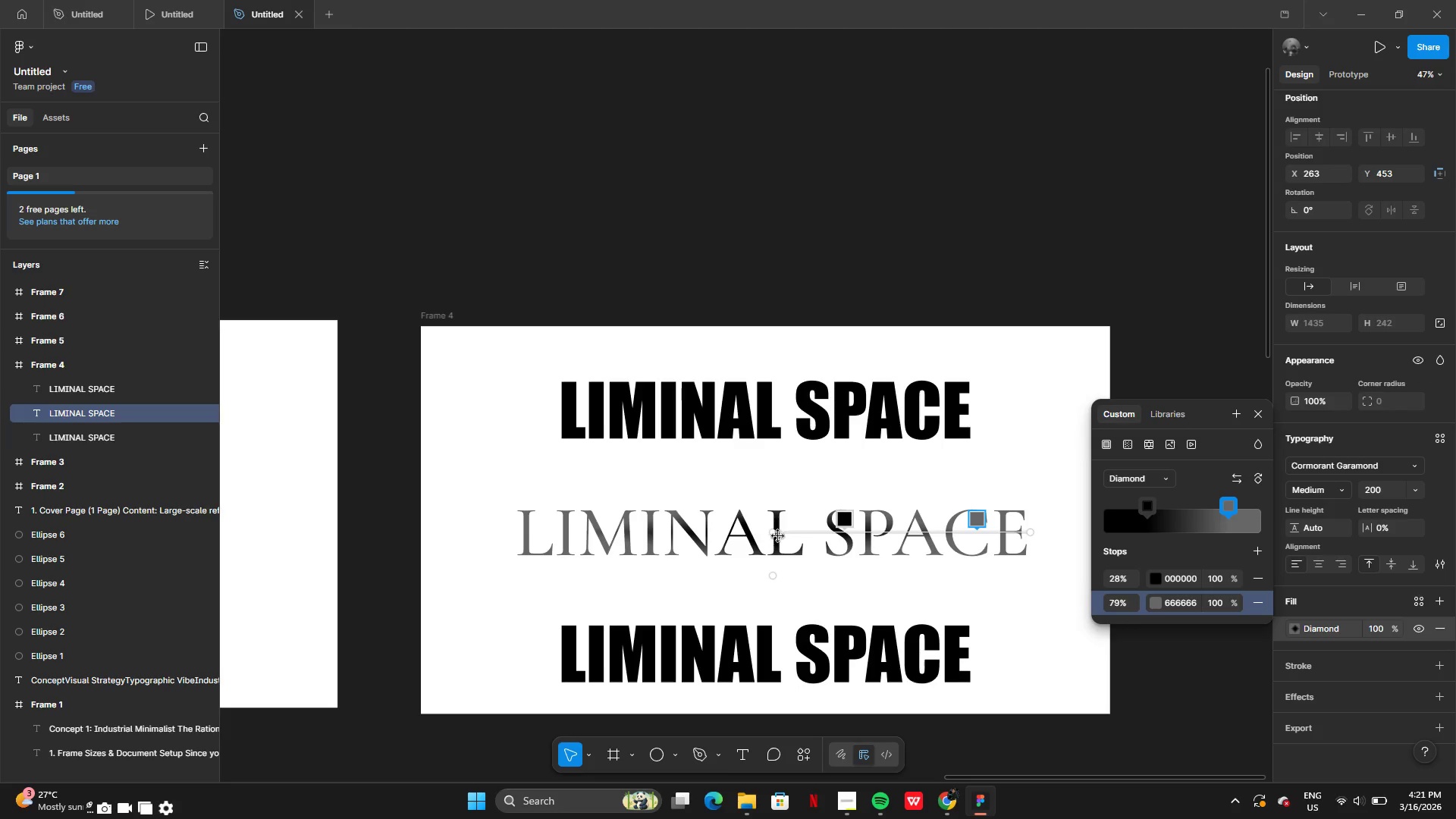 
left_click_drag(start_coordinate=[774, 534], to_coordinate=[667, 542])
 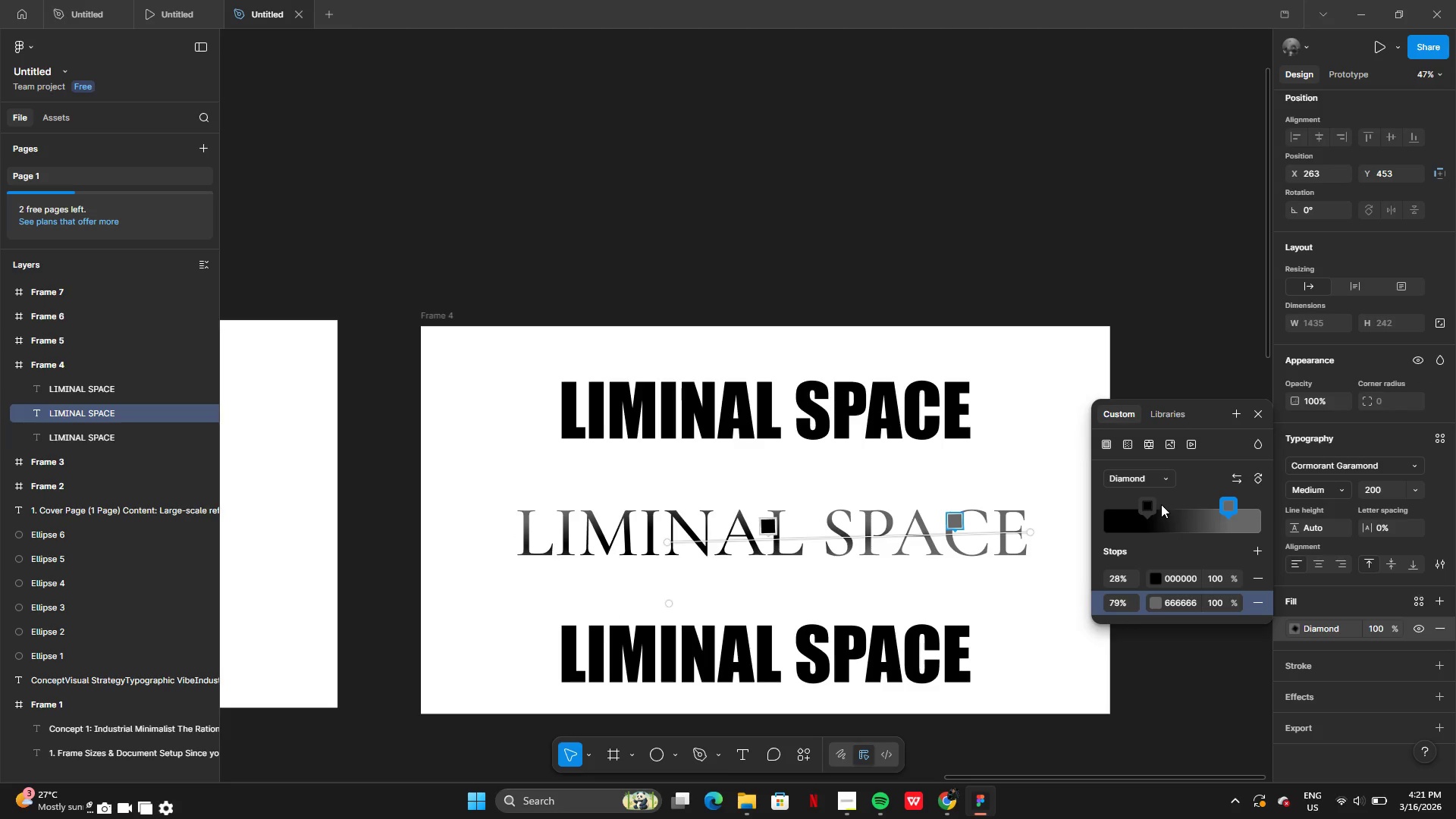 
left_click_drag(start_coordinate=[1150, 504], to_coordinate=[1124, 502])
 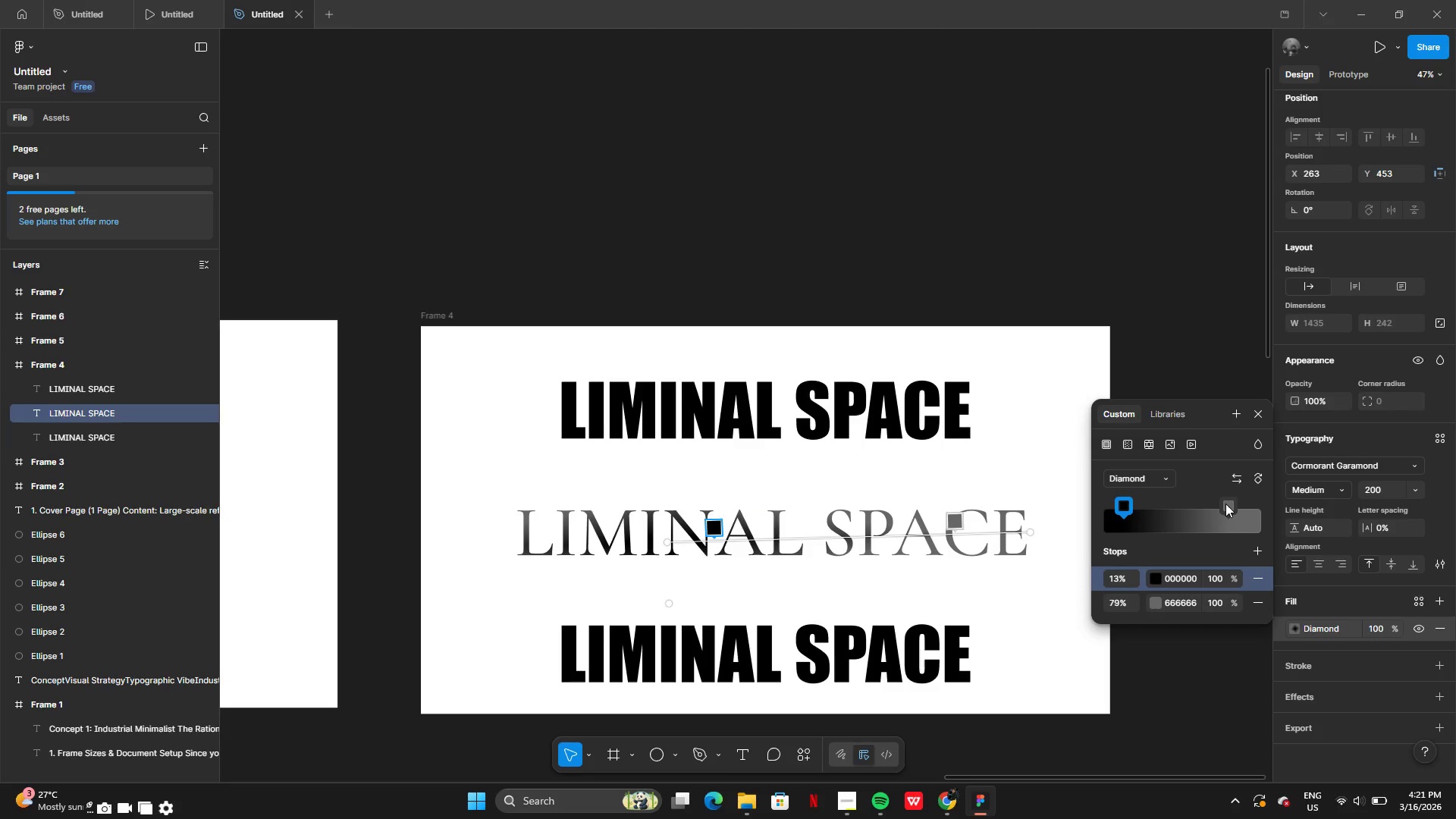 
left_click_drag(start_coordinate=[1225, 504], to_coordinate=[1235, 504])
 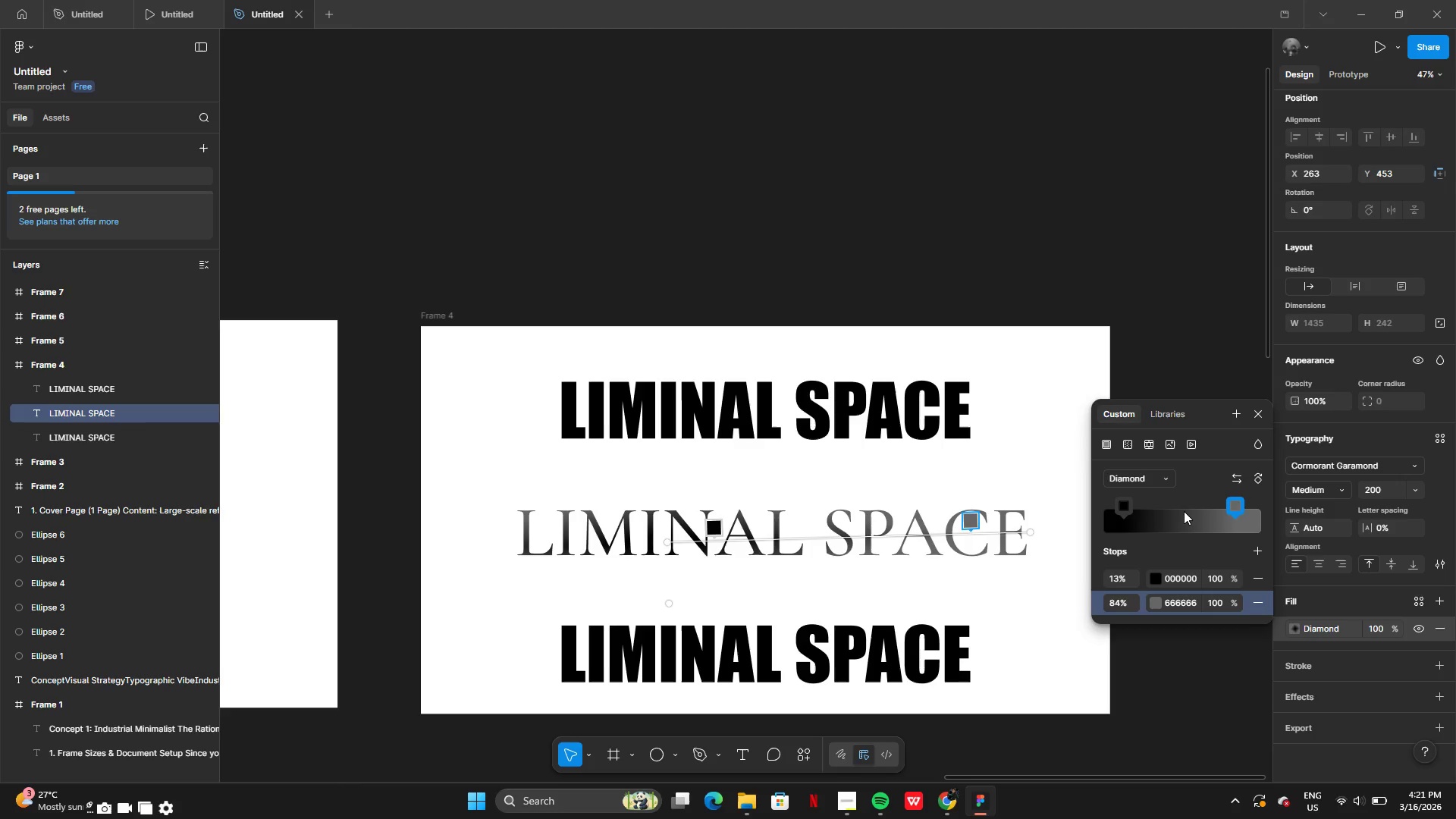 
left_click([1184, 511])
 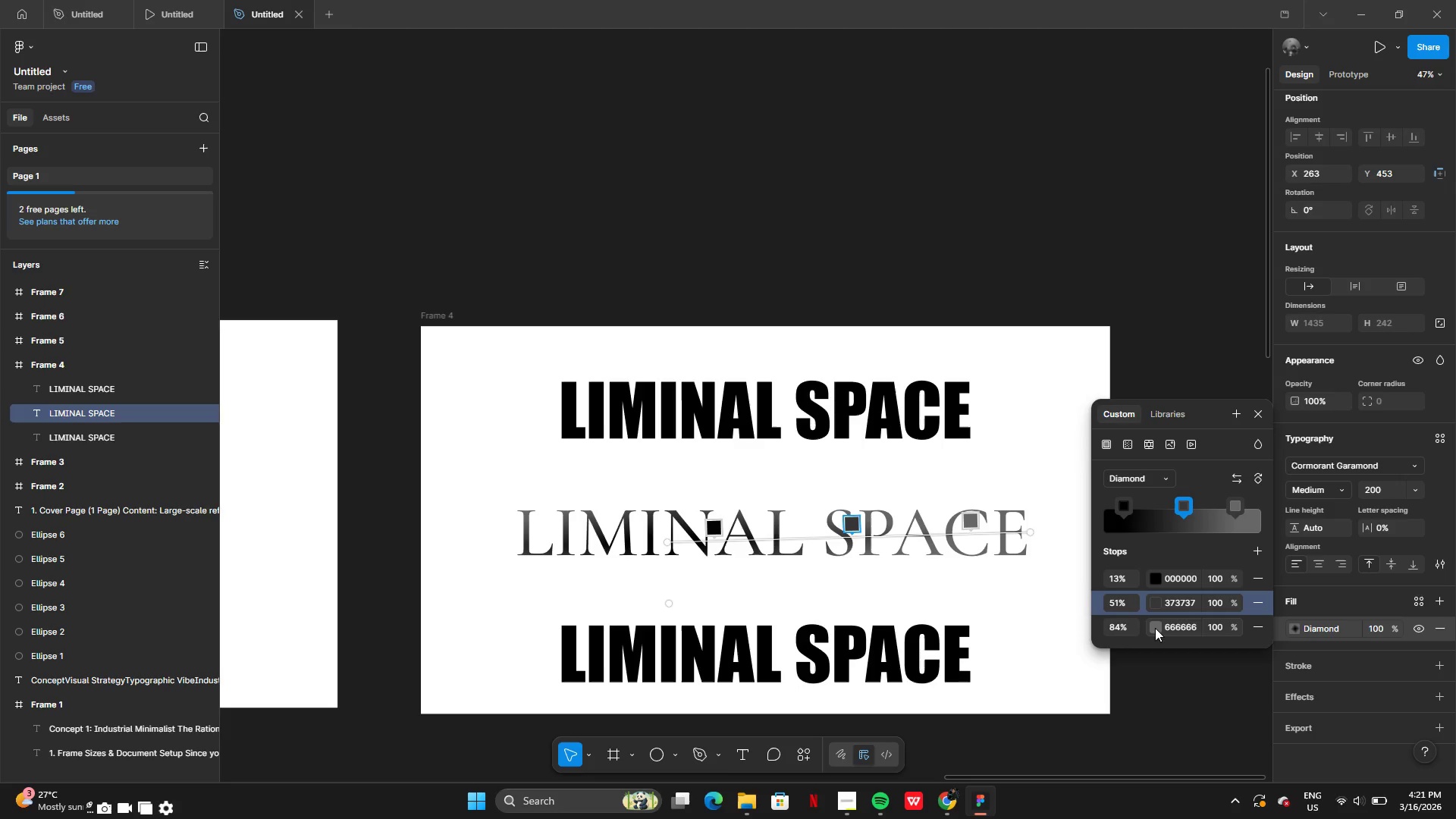 
left_click([1154, 605])
 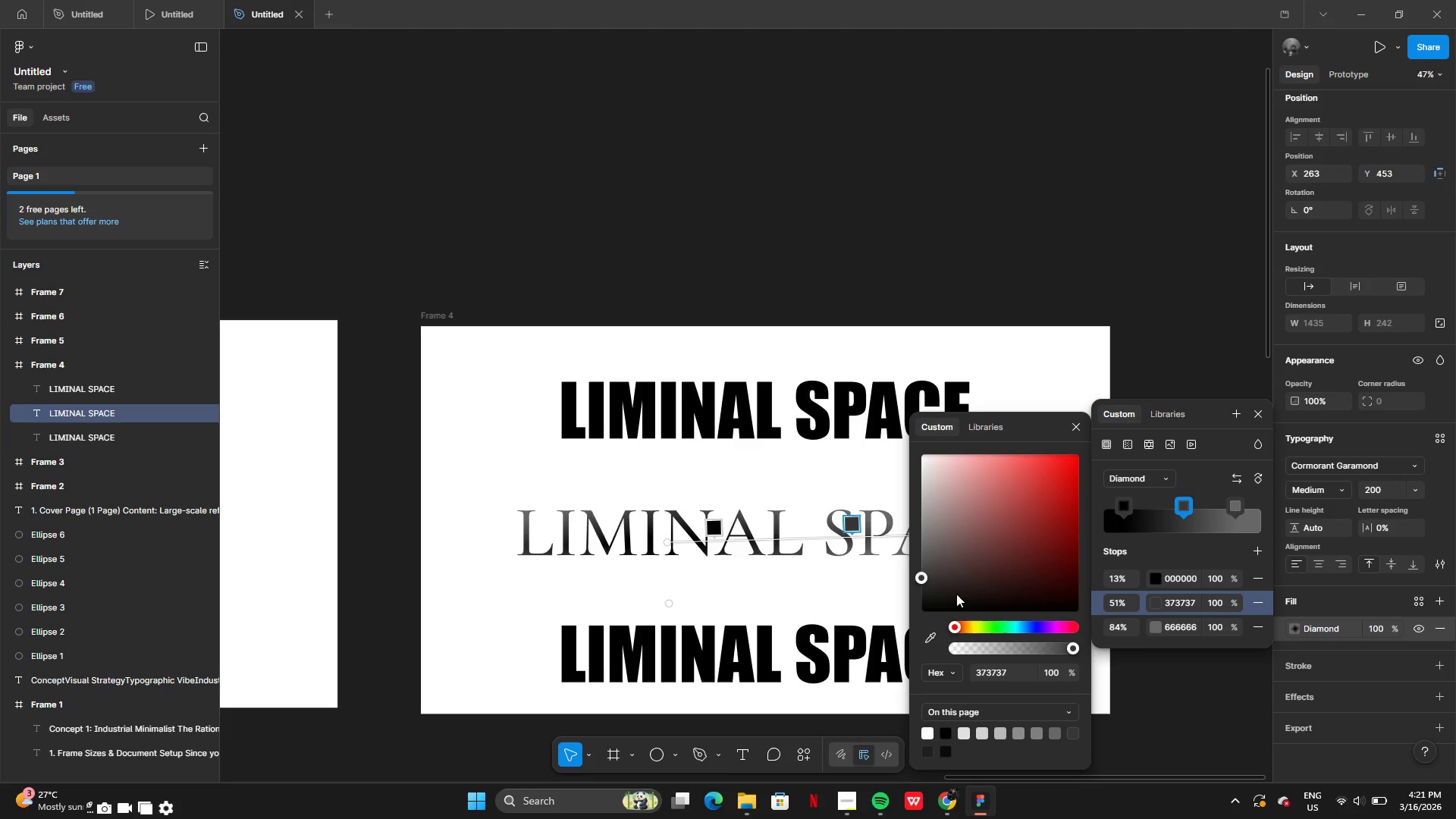 
left_click_drag(start_coordinate=[952, 590], to_coordinate=[885, 650])
 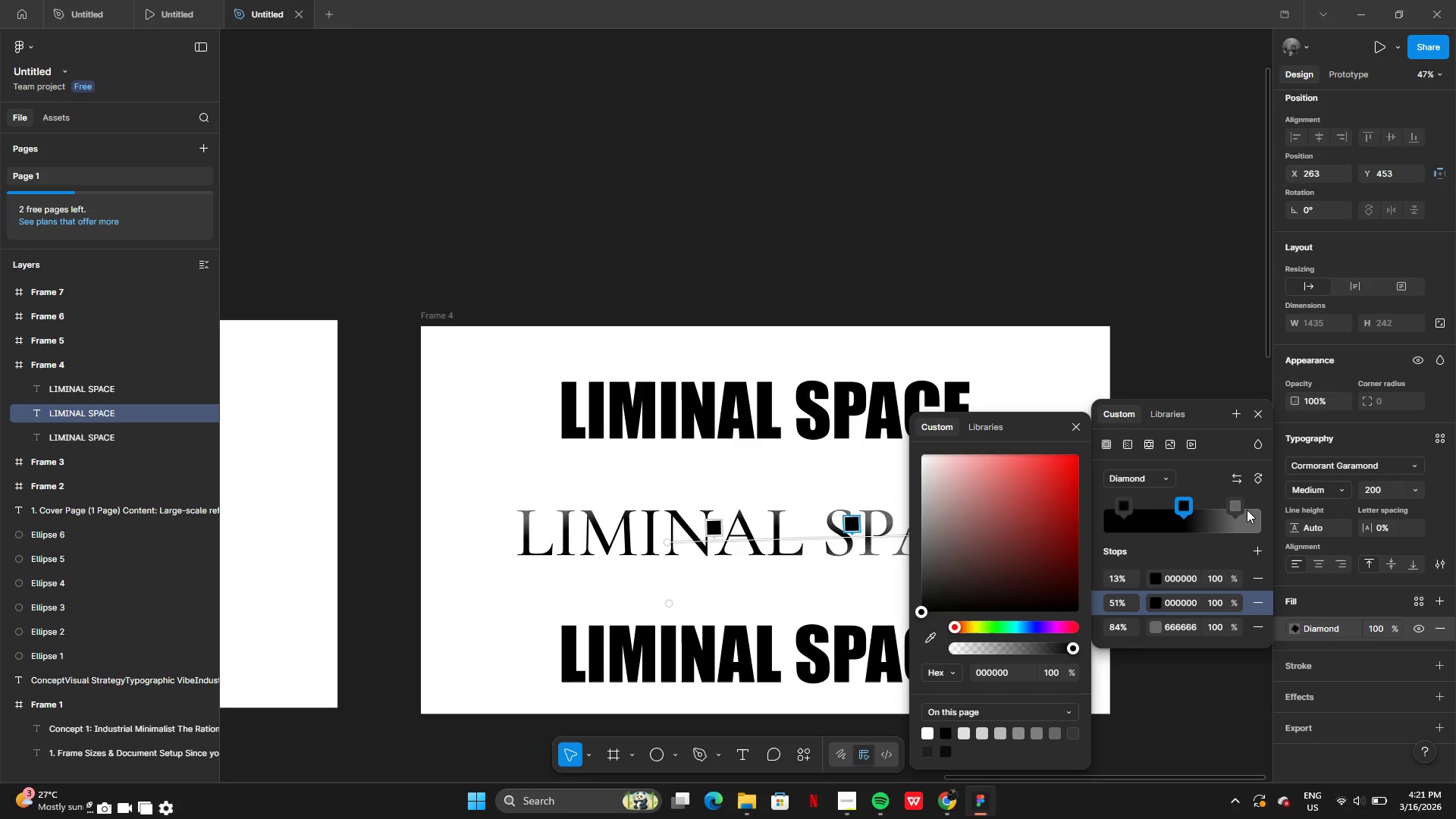 
left_click_drag(start_coordinate=[1240, 508], to_coordinate=[1159, 509])
 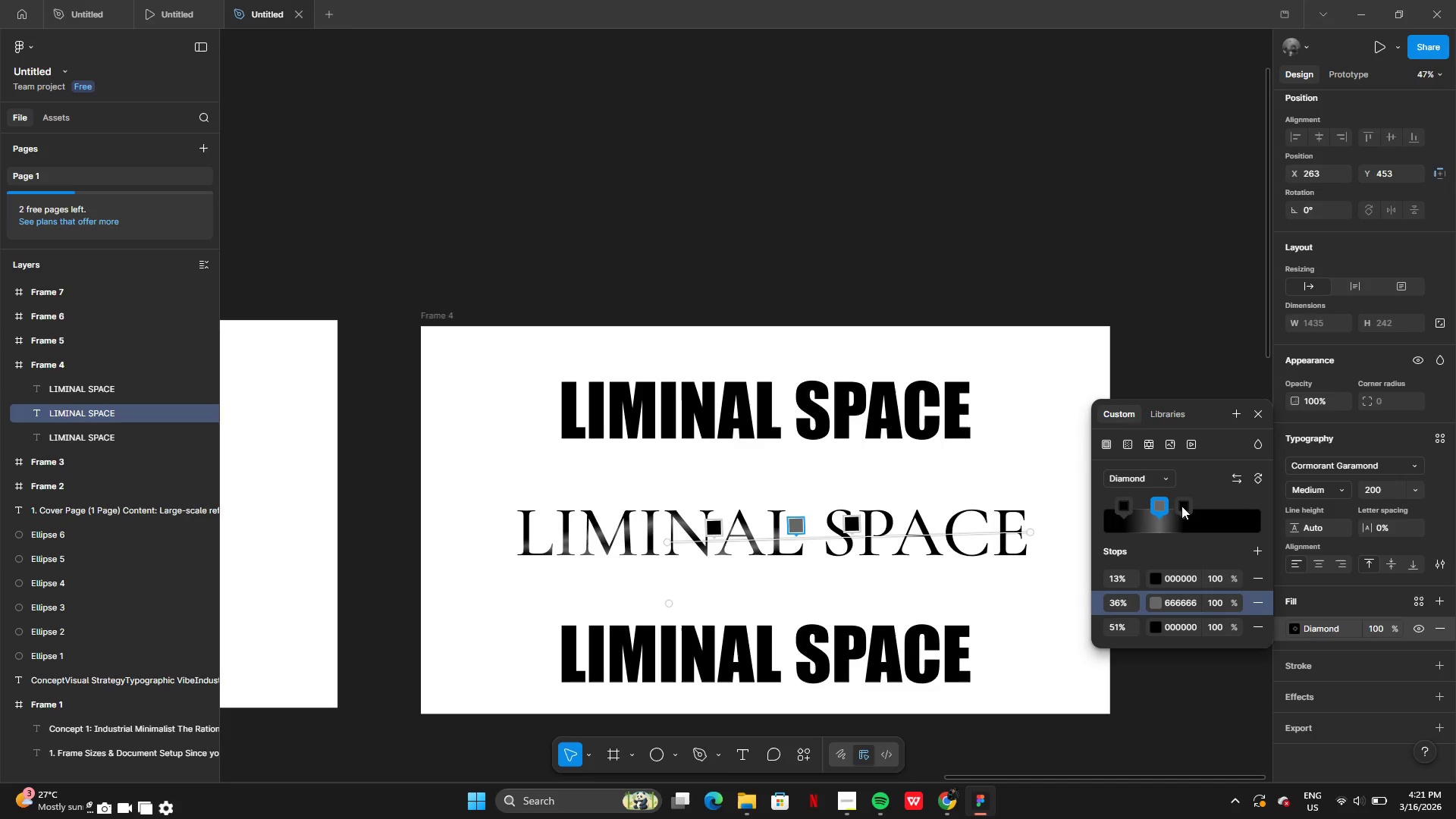 
left_click_drag(start_coordinate=[1182, 505], to_coordinate=[1252, 513])
 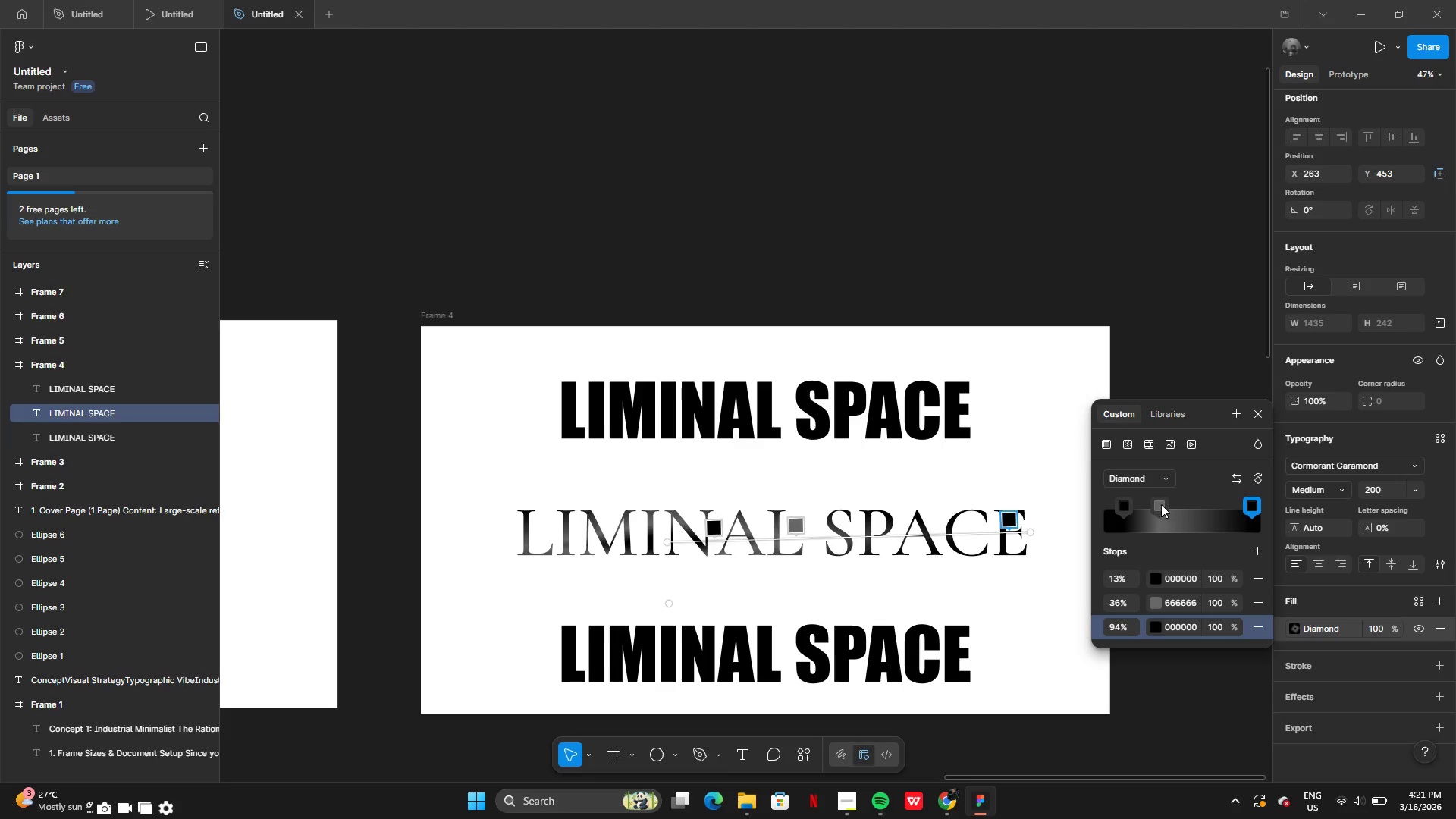 
left_click_drag(start_coordinate=[1161, 504], to_coordinate=[1190, 504])
 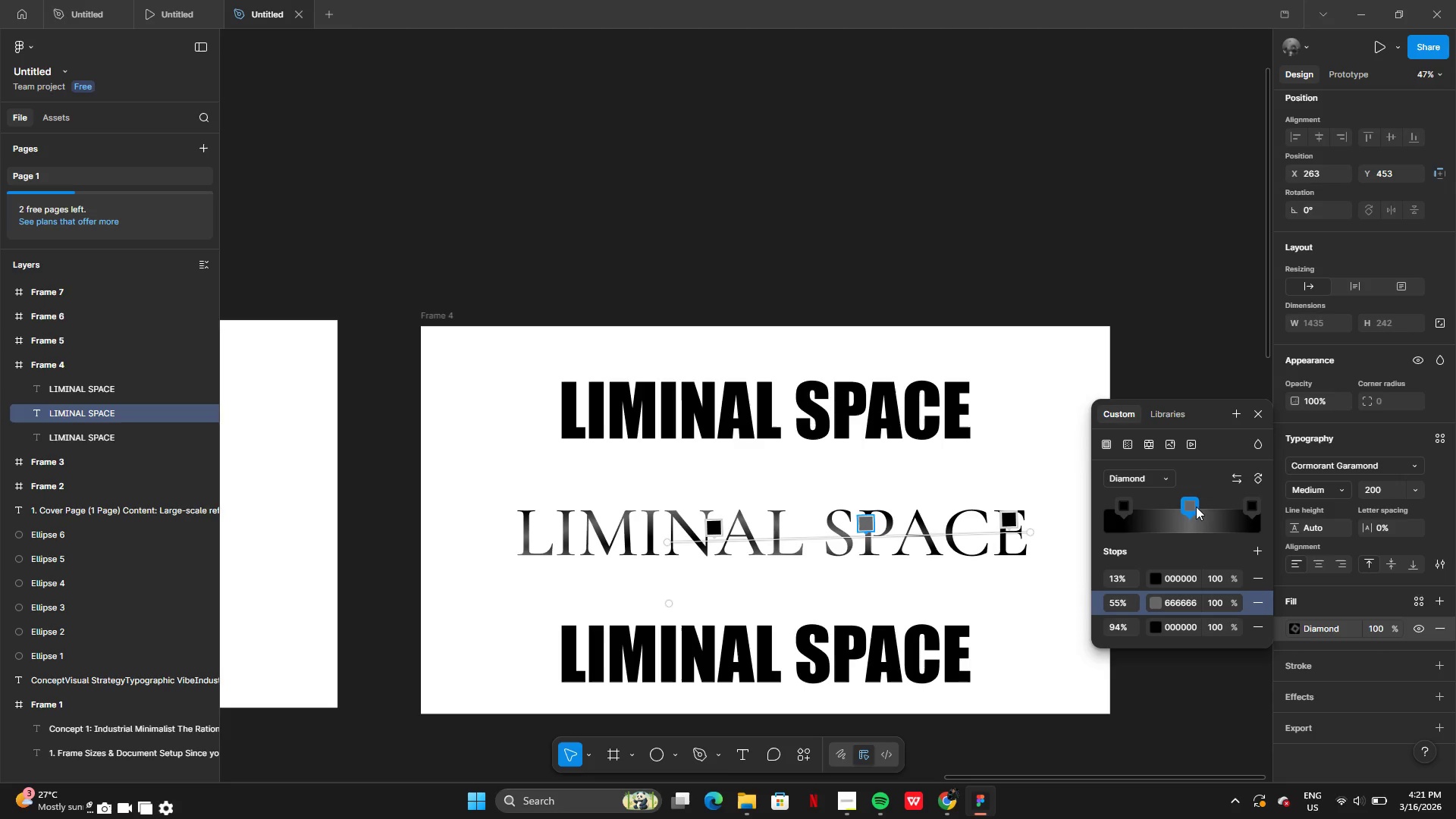 
left_click_drag(start_coordinate=[1196, 507], to_coordinate=[1188, 507])
 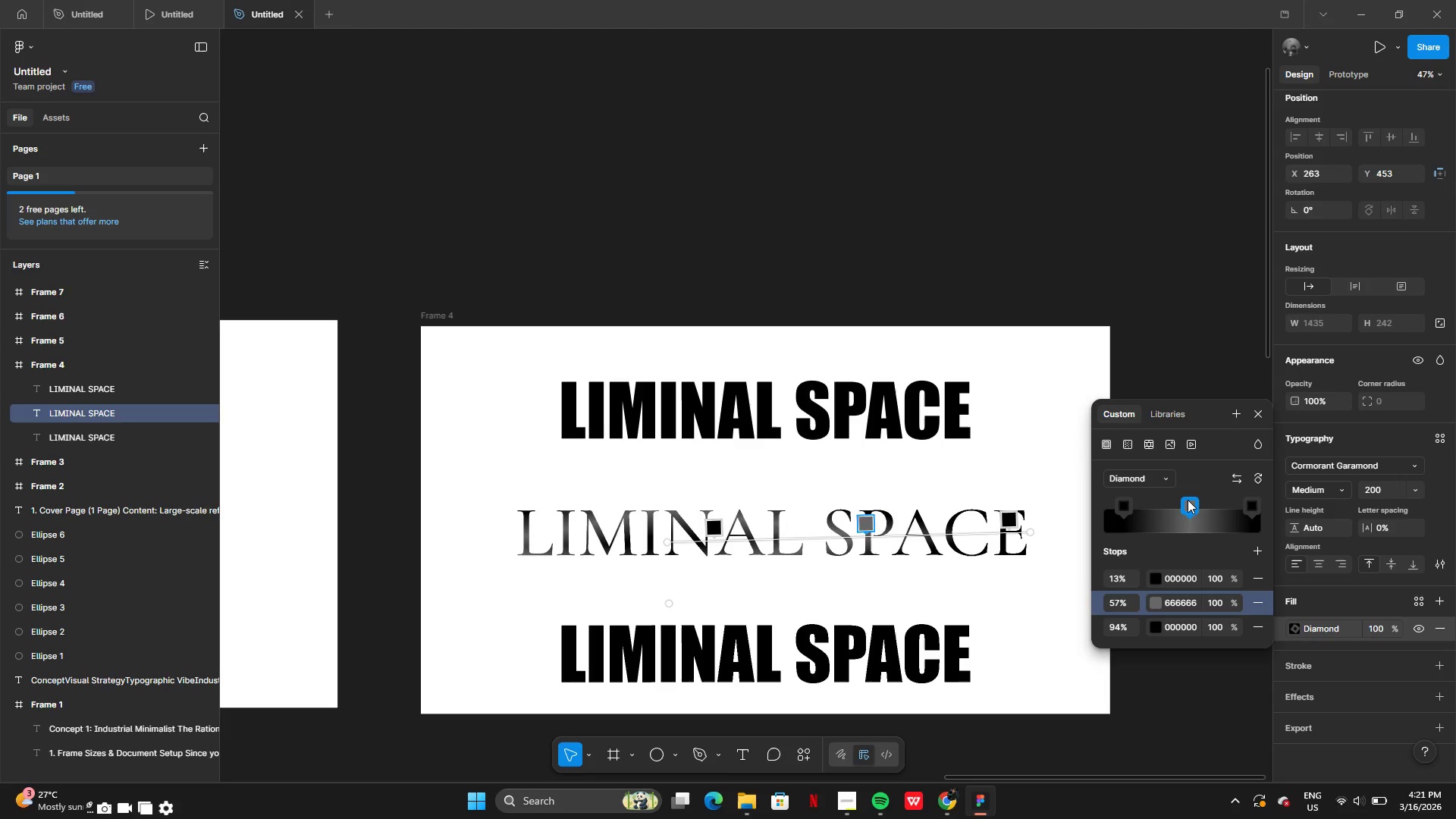 
left_click([1185, 501])
 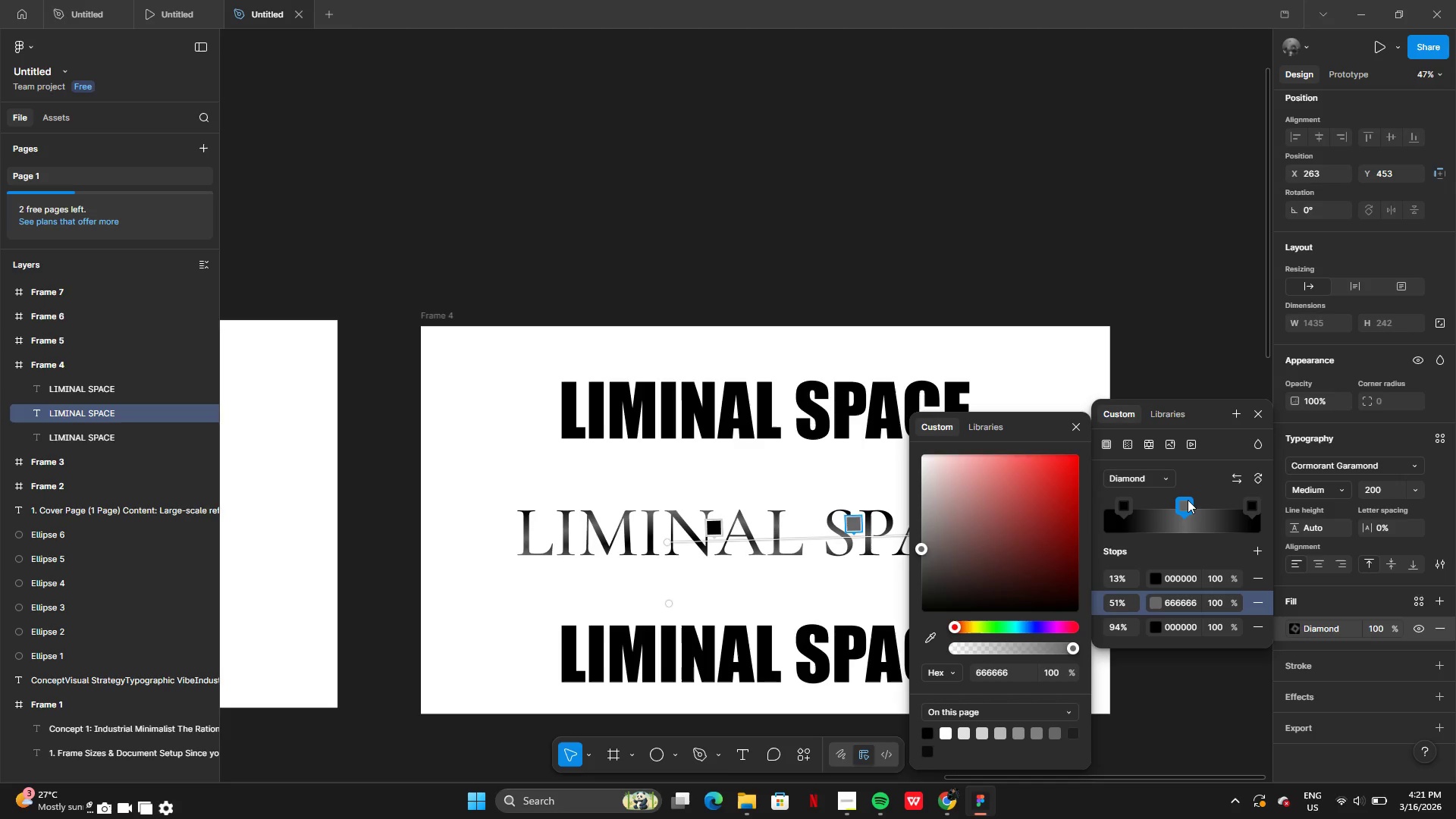 
left_click([1188, 500])
 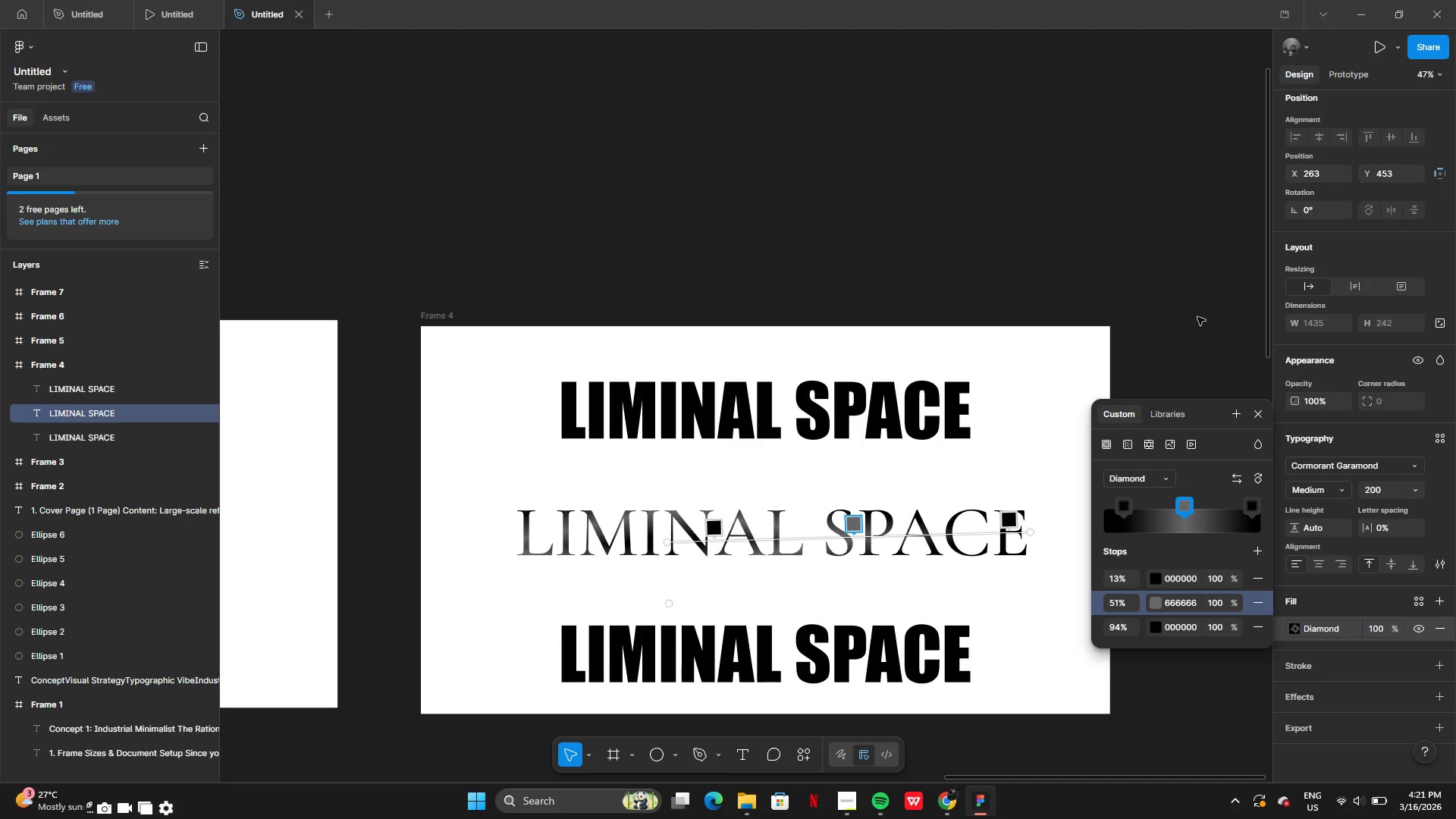 
left_click([1197, 313])
 